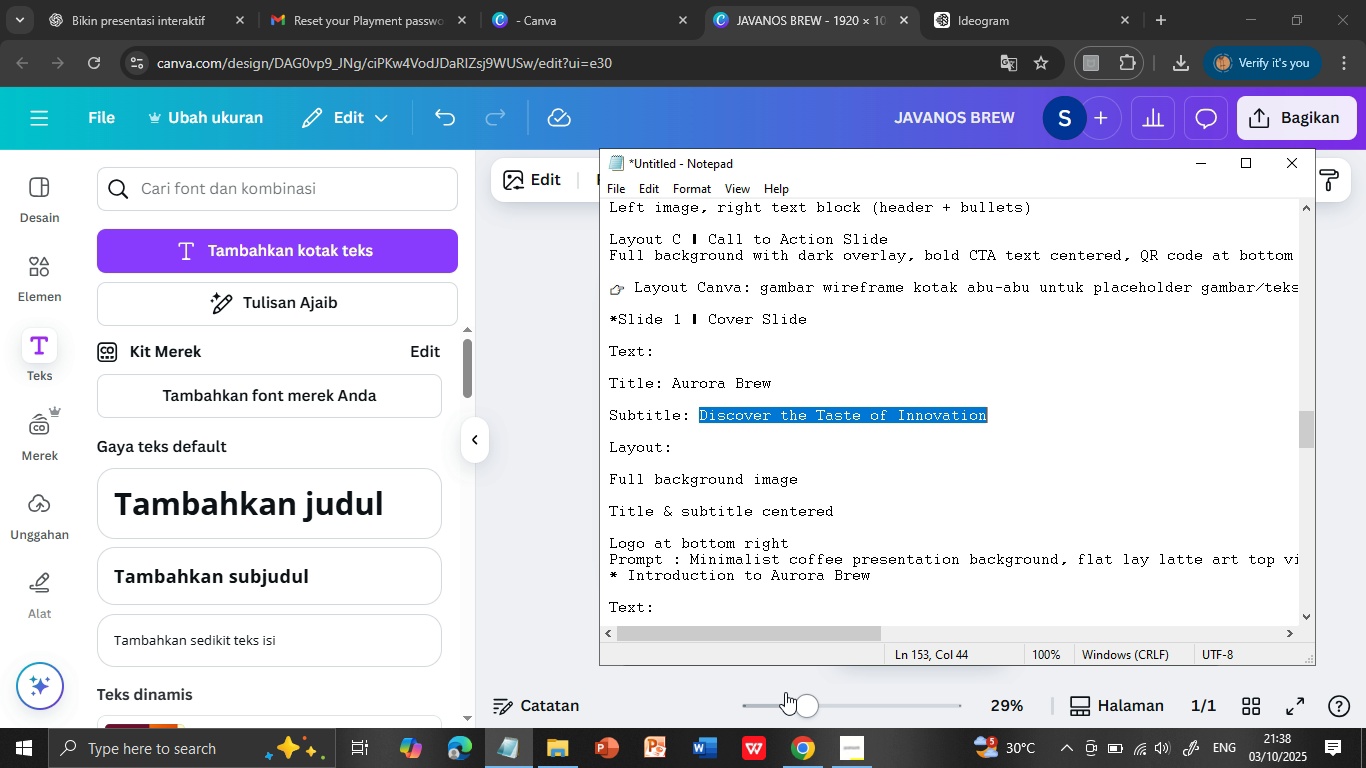 
wait(5.32)
 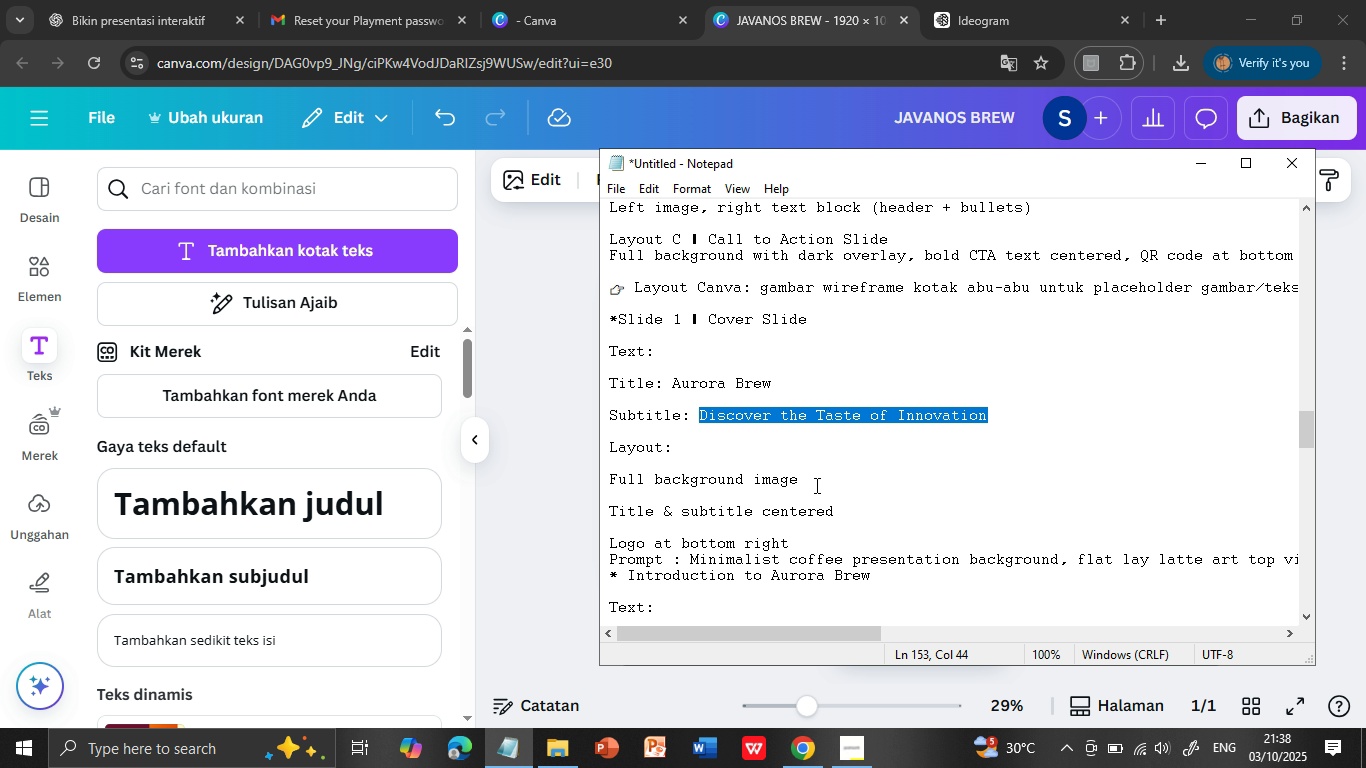 
scroll: coordinate [793, 512], scroll_direction: down, amount: 1.0
 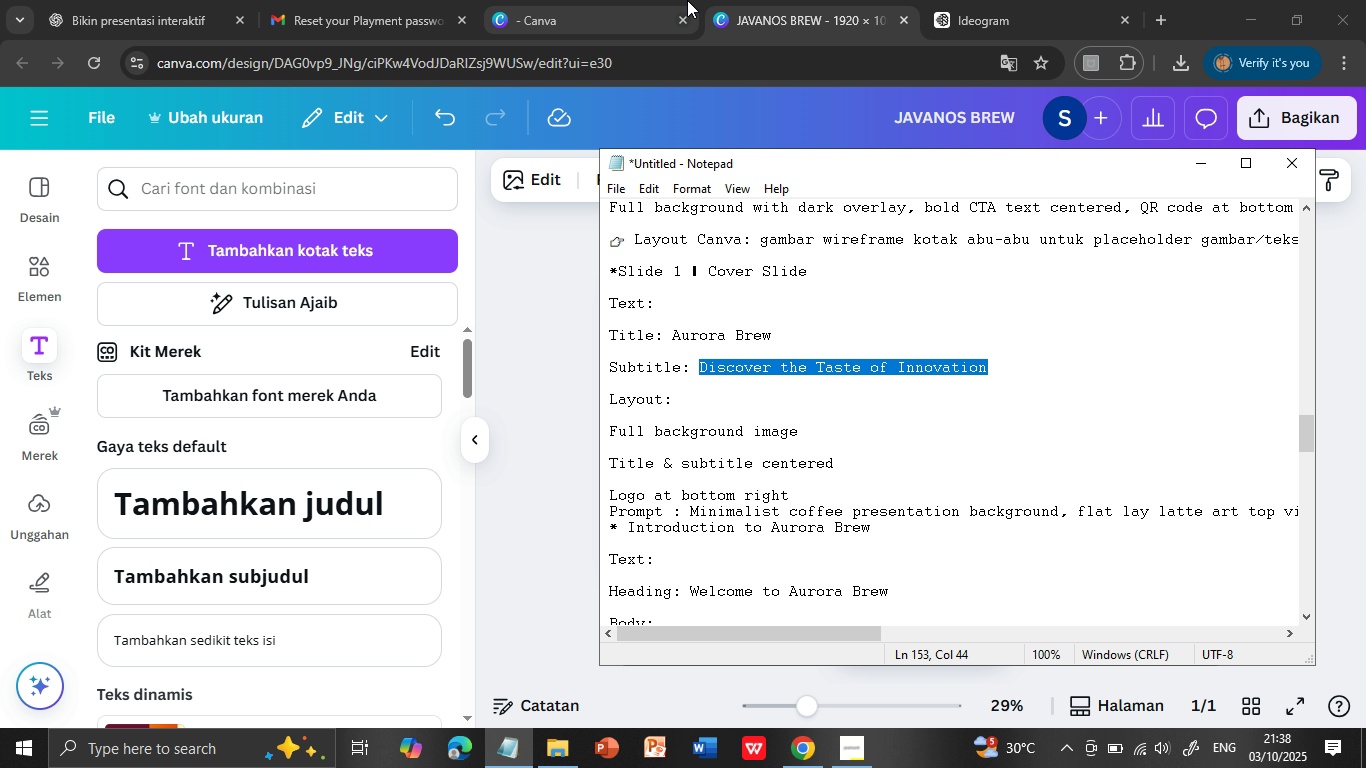 
wait(5.55)
 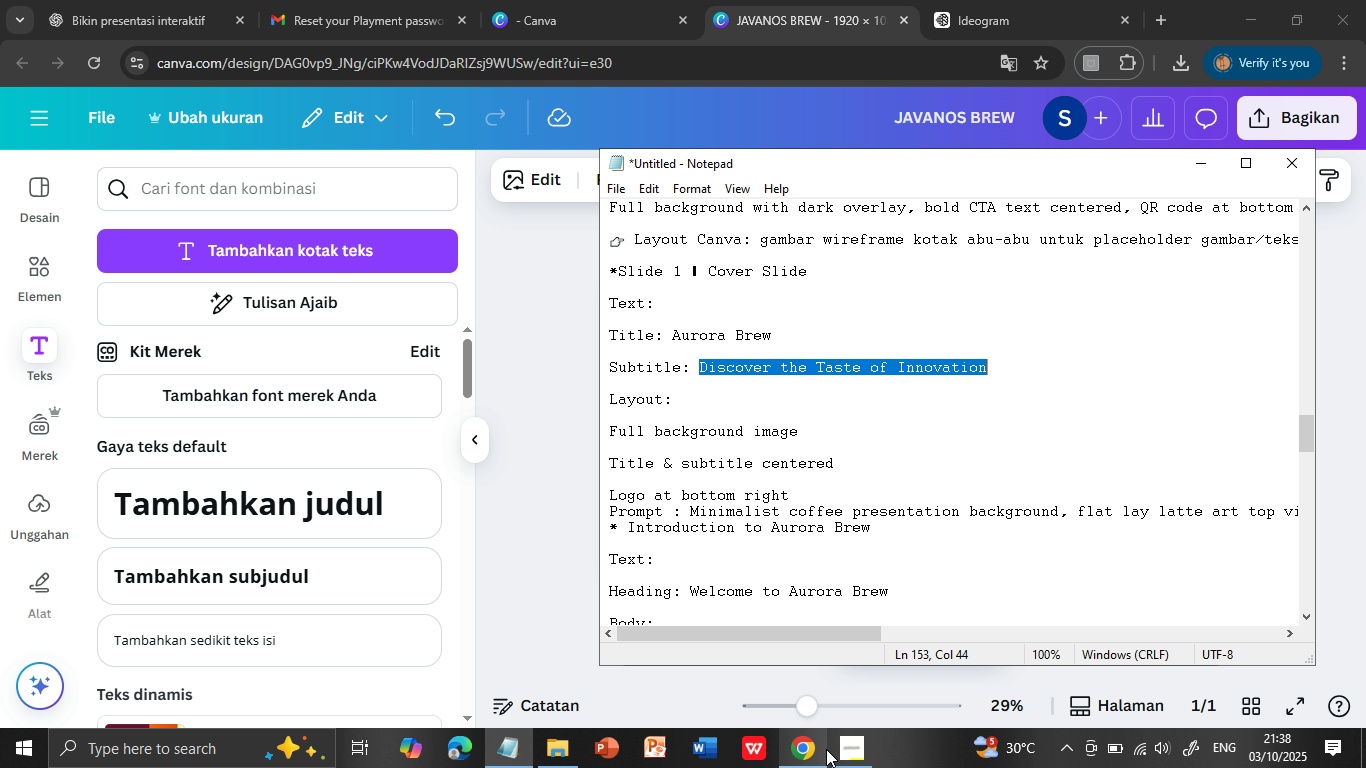 
left_click([782, 17])
 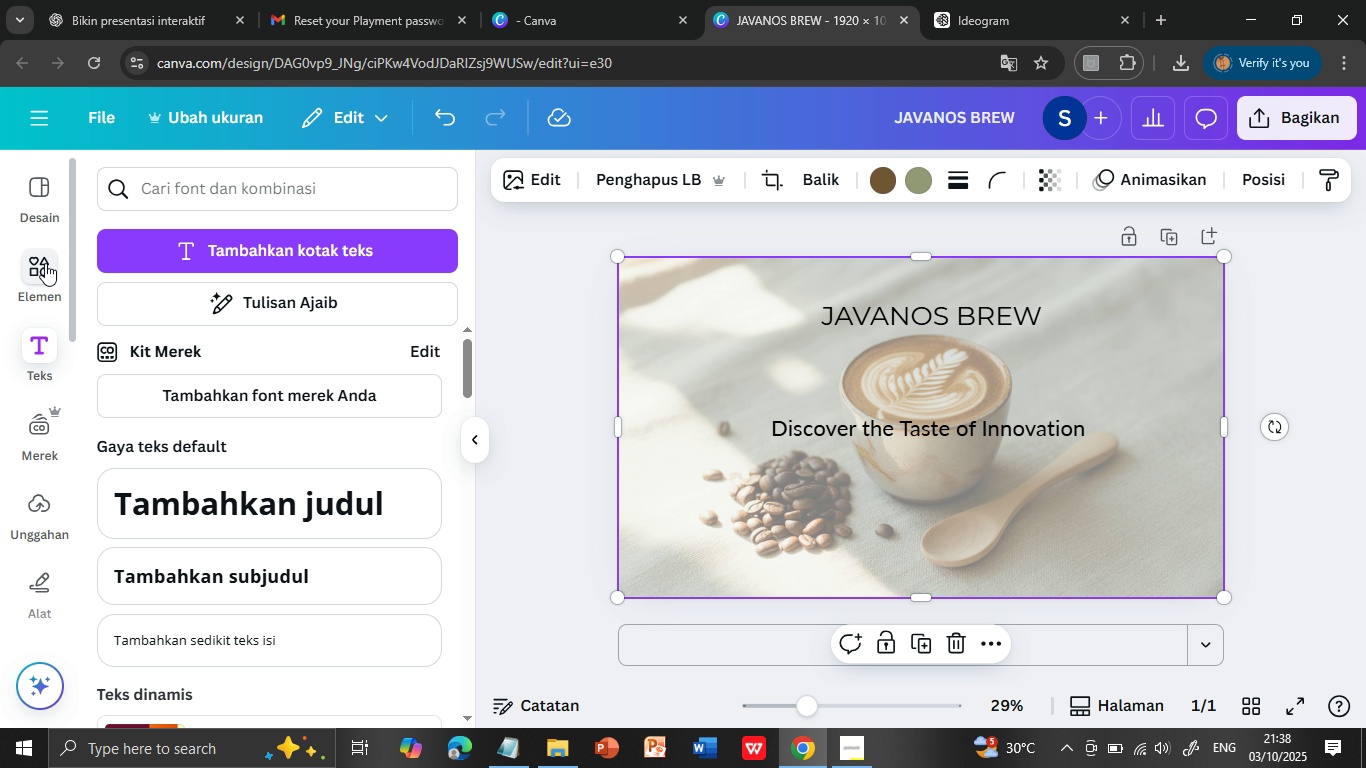 
wait(5.02)
 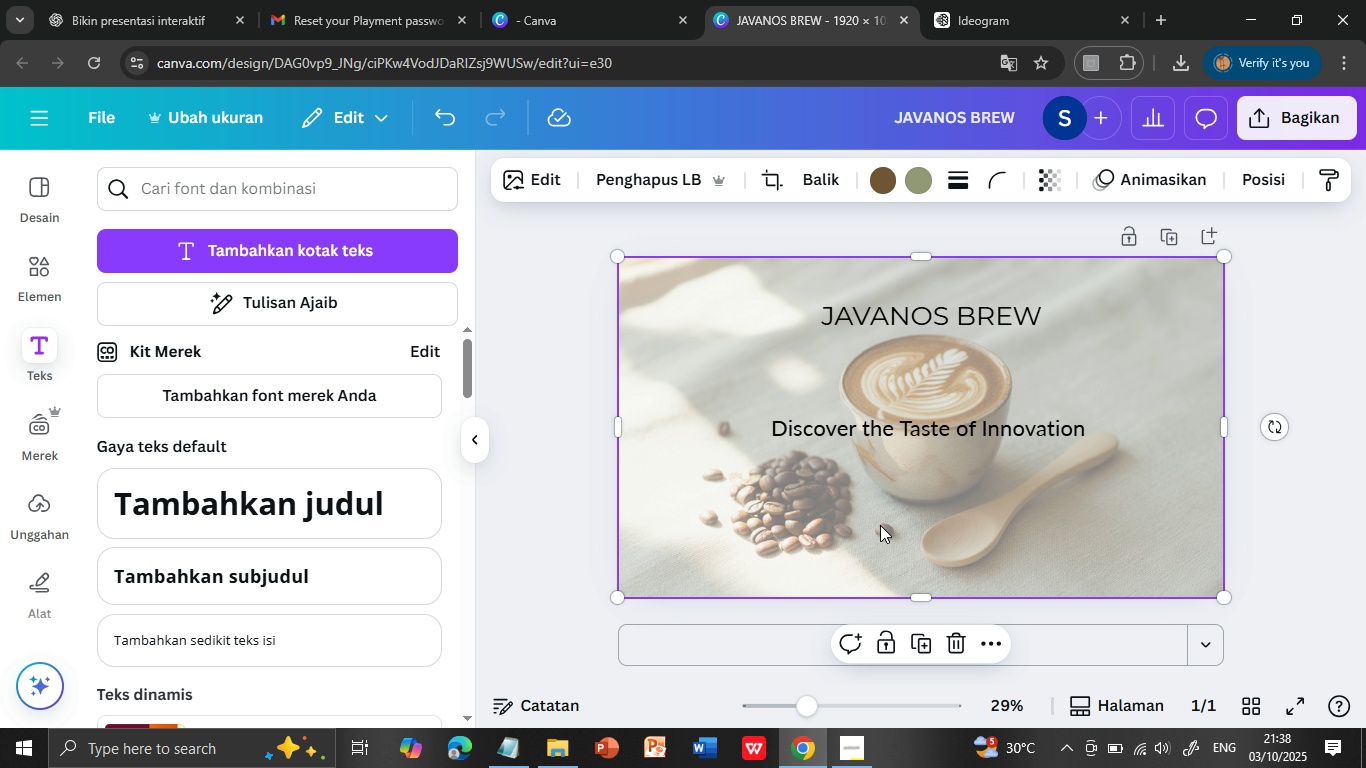 
left_click([38, 264])
 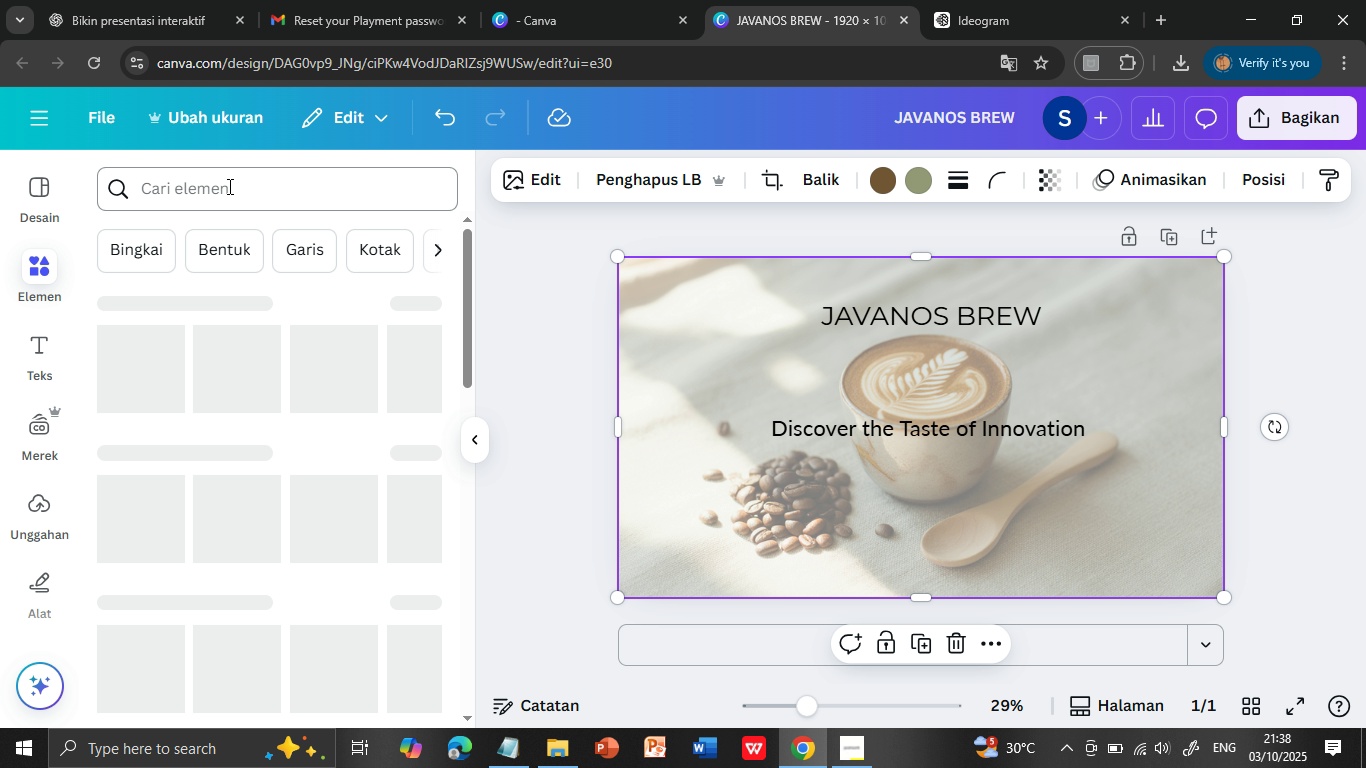 
left_click([228, 186])
 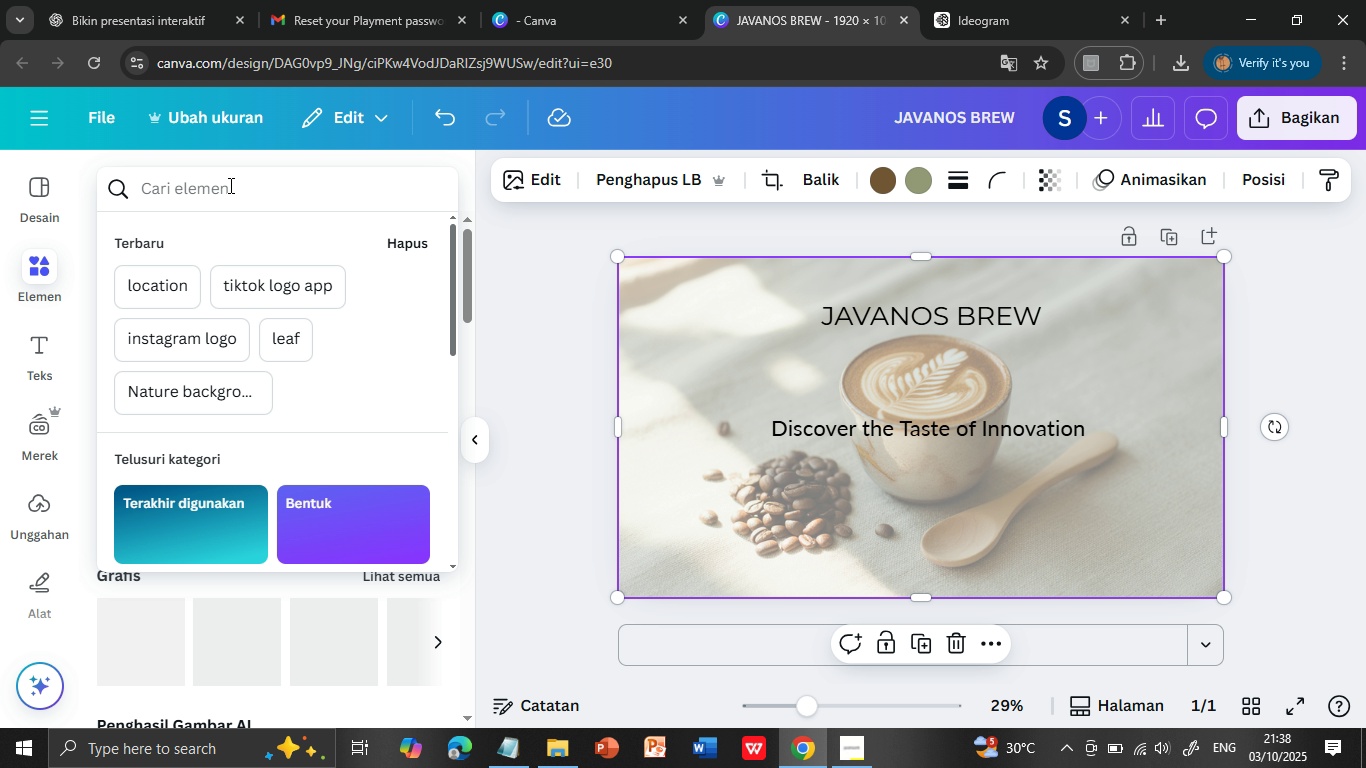 
type(CE )
 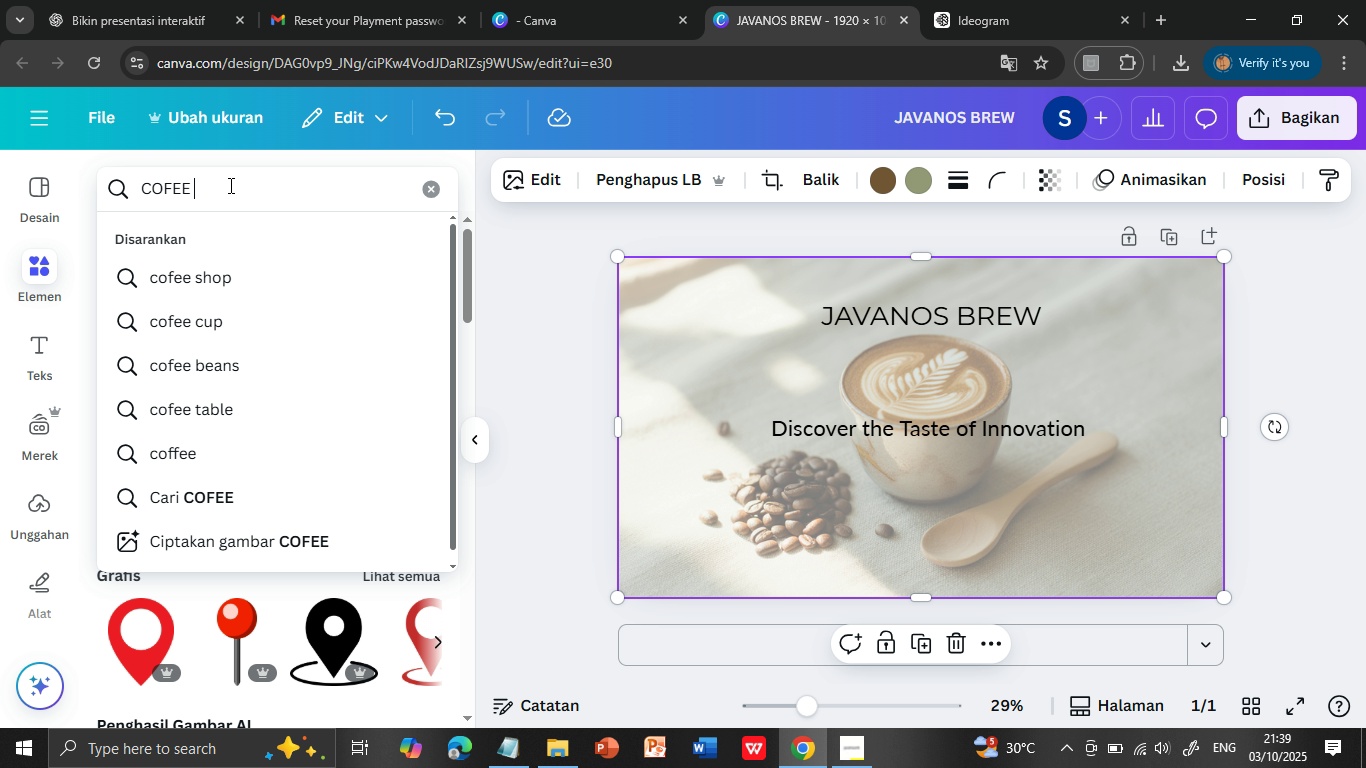 
hold_key(key=O, duration=3.67)
 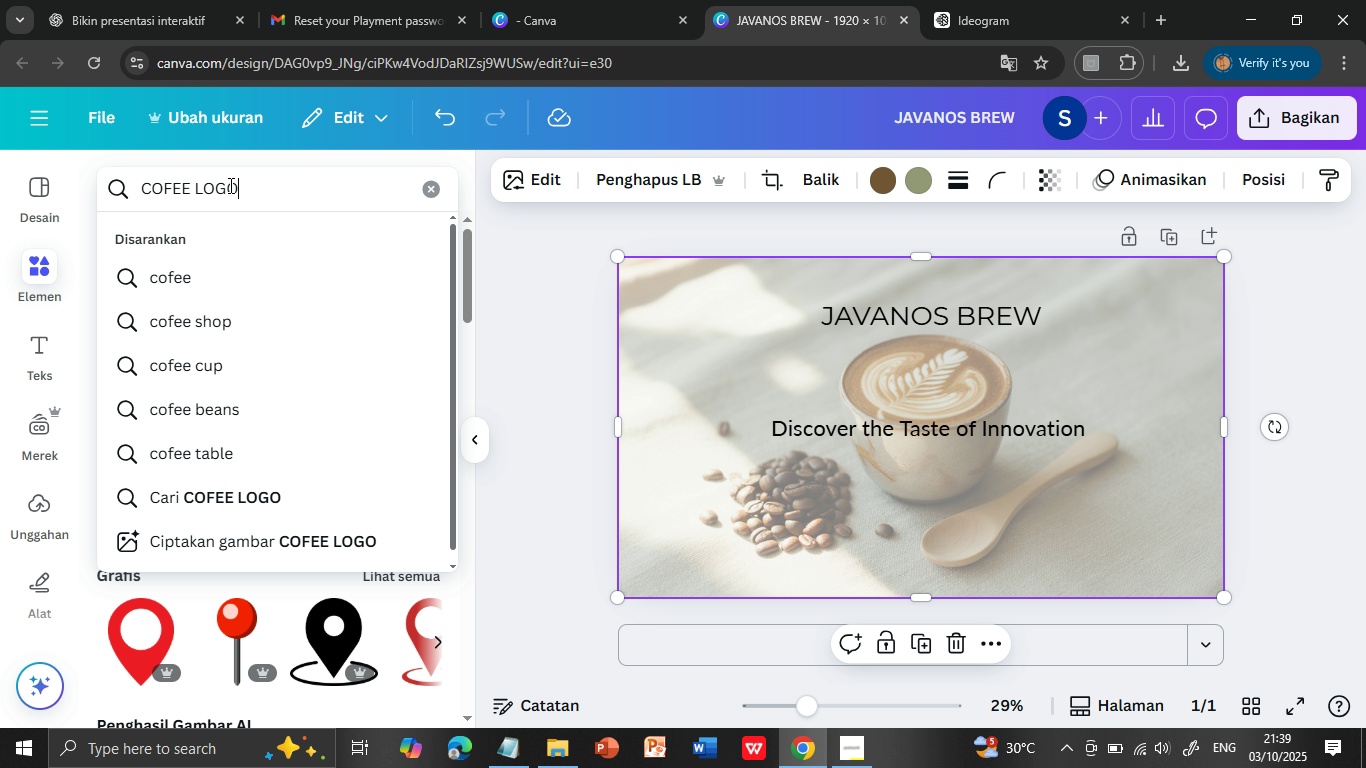 
hold_key(key=F, duration=8.85)
 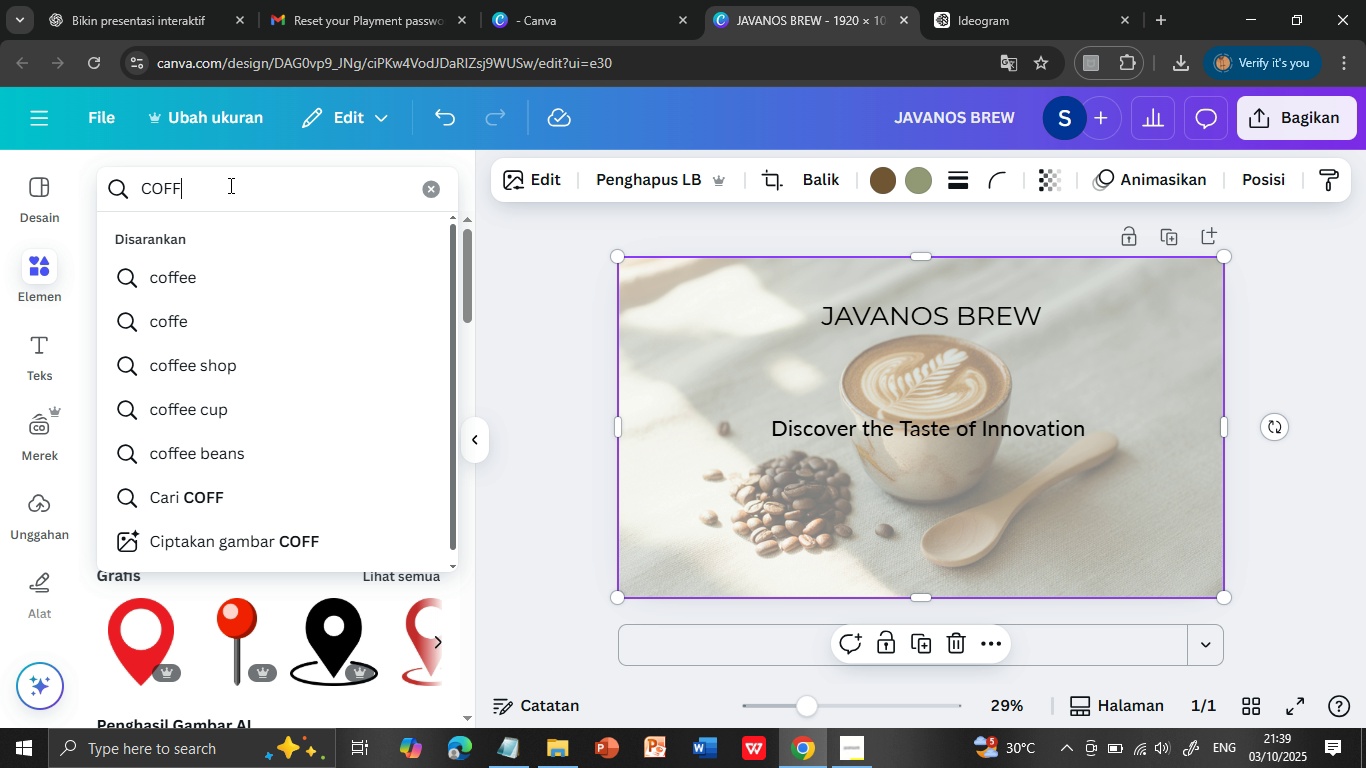 
hold_key(key=L, duration=0.42)
 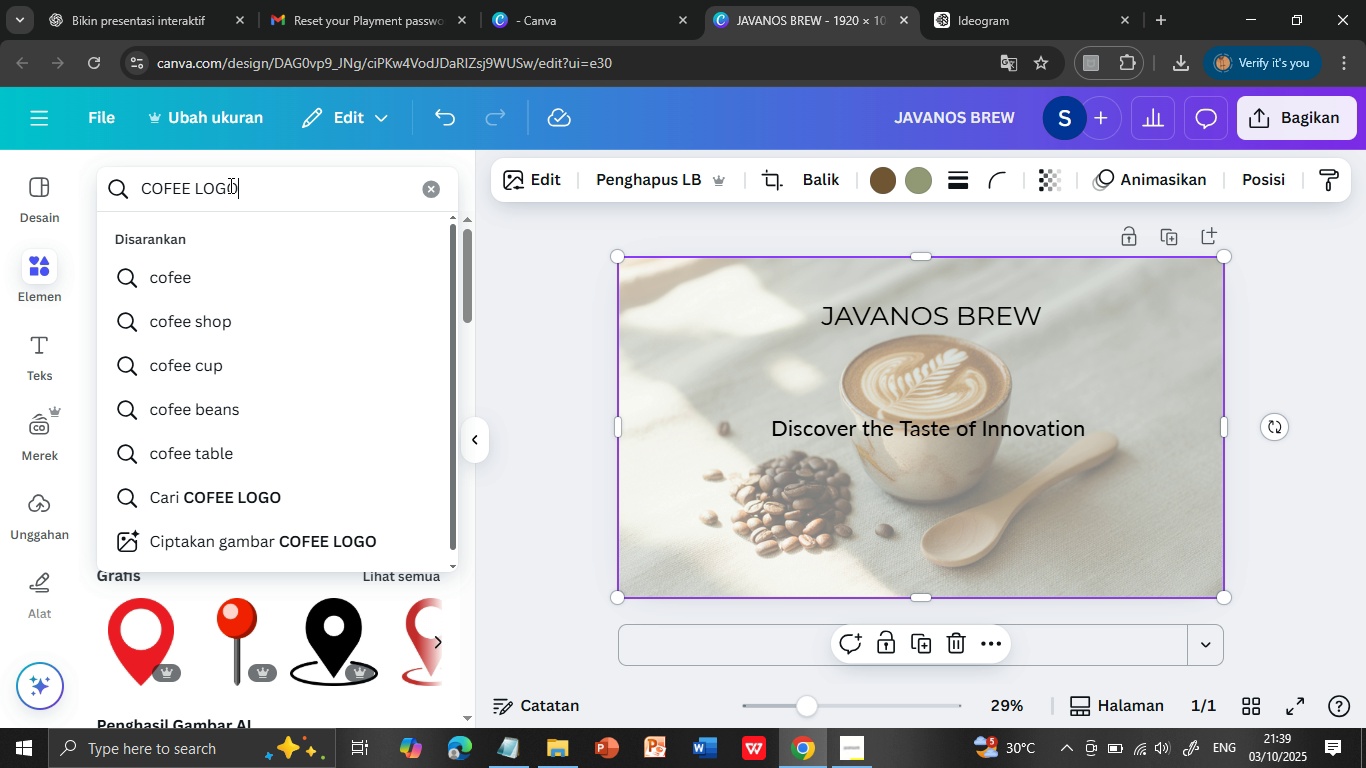 
hold_key(key=G, duration=0.31)
 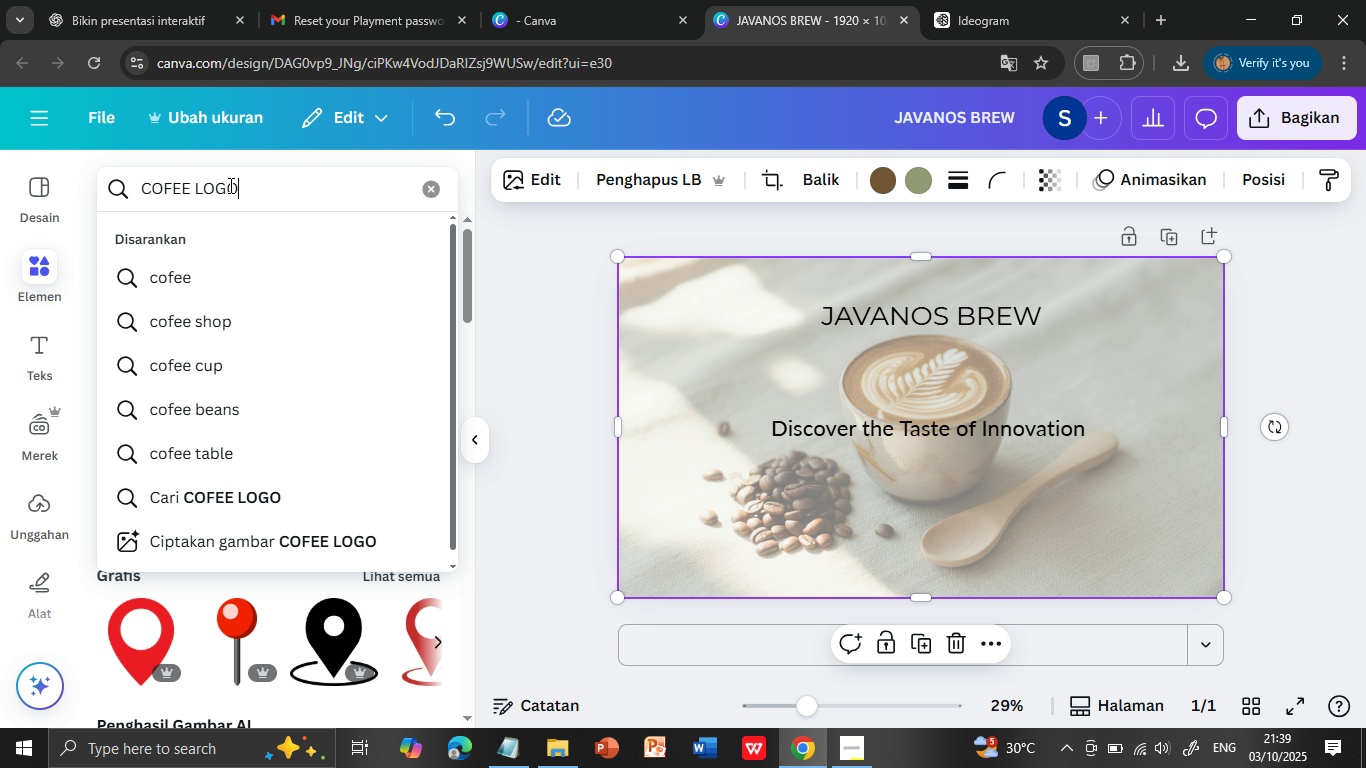 
hold_key(key=O, duration=7.96)
 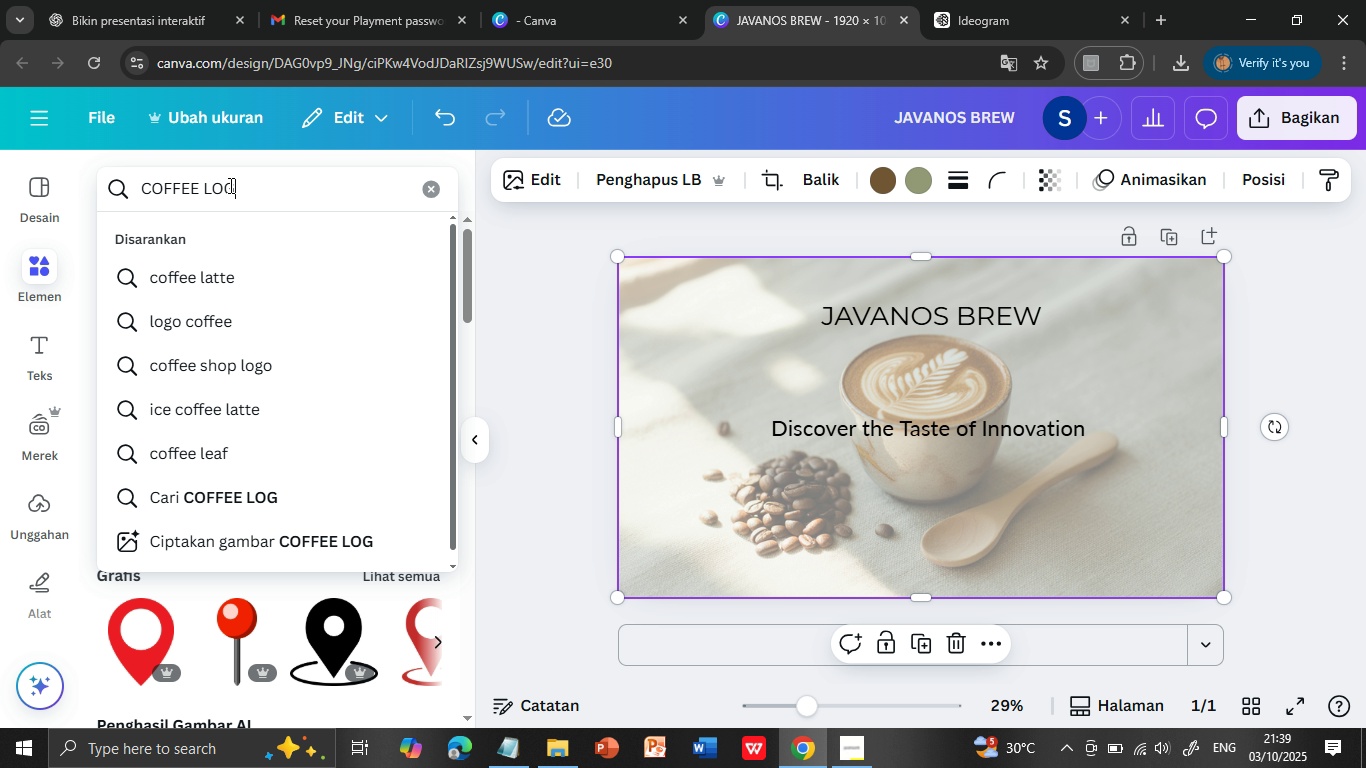 
key(Backspace)
key(Backspace)
key(Backspace)
key(Backspace)
key(Backspace)
key(Backspace)
key(Backspace)
type(EE LGO)
 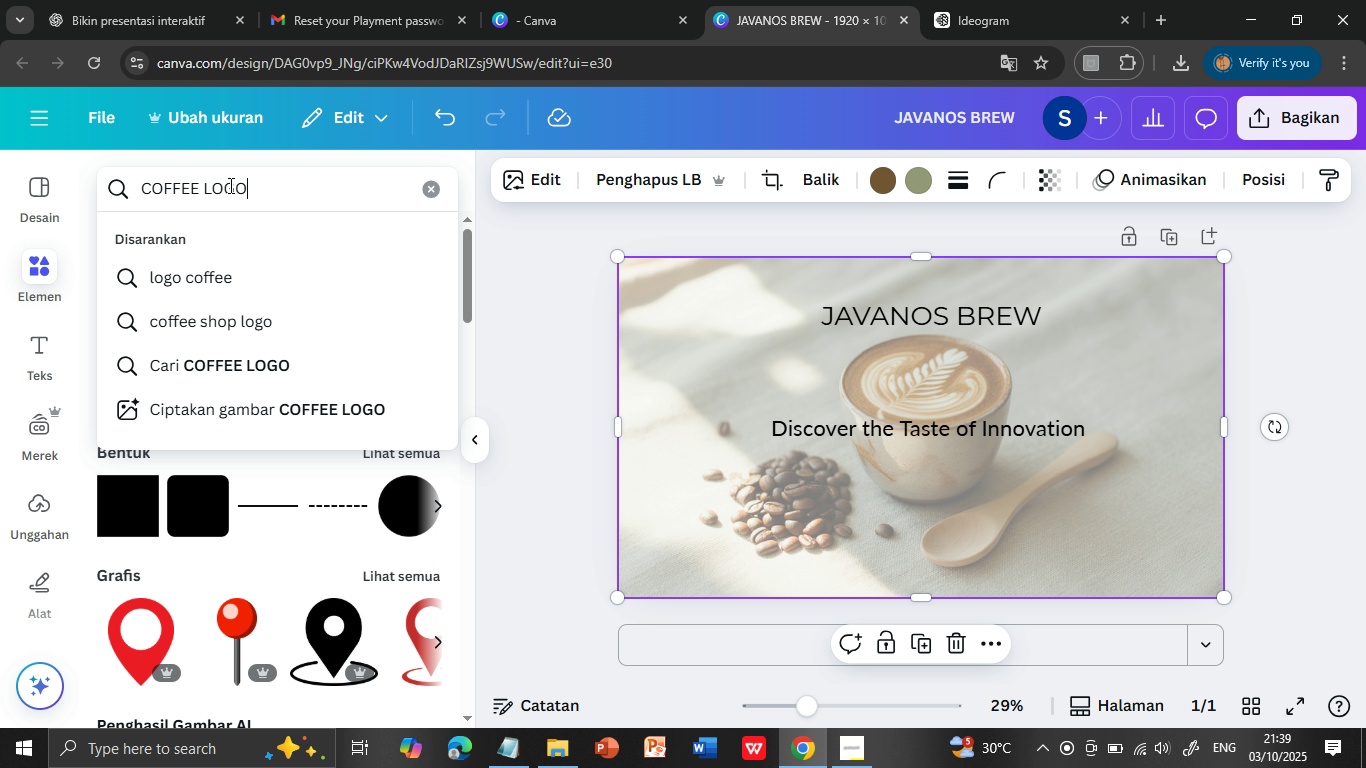 
key(Enter)
 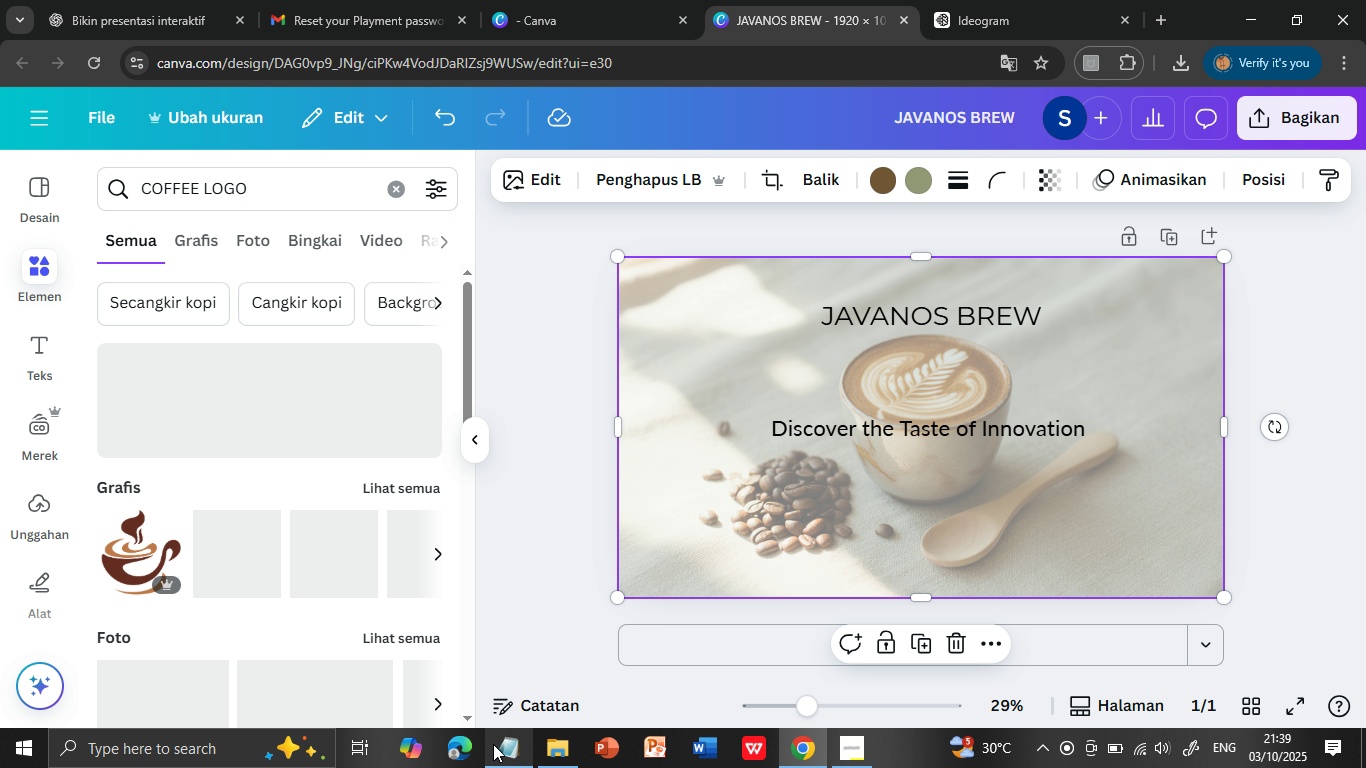 
left_click([517, 751])
 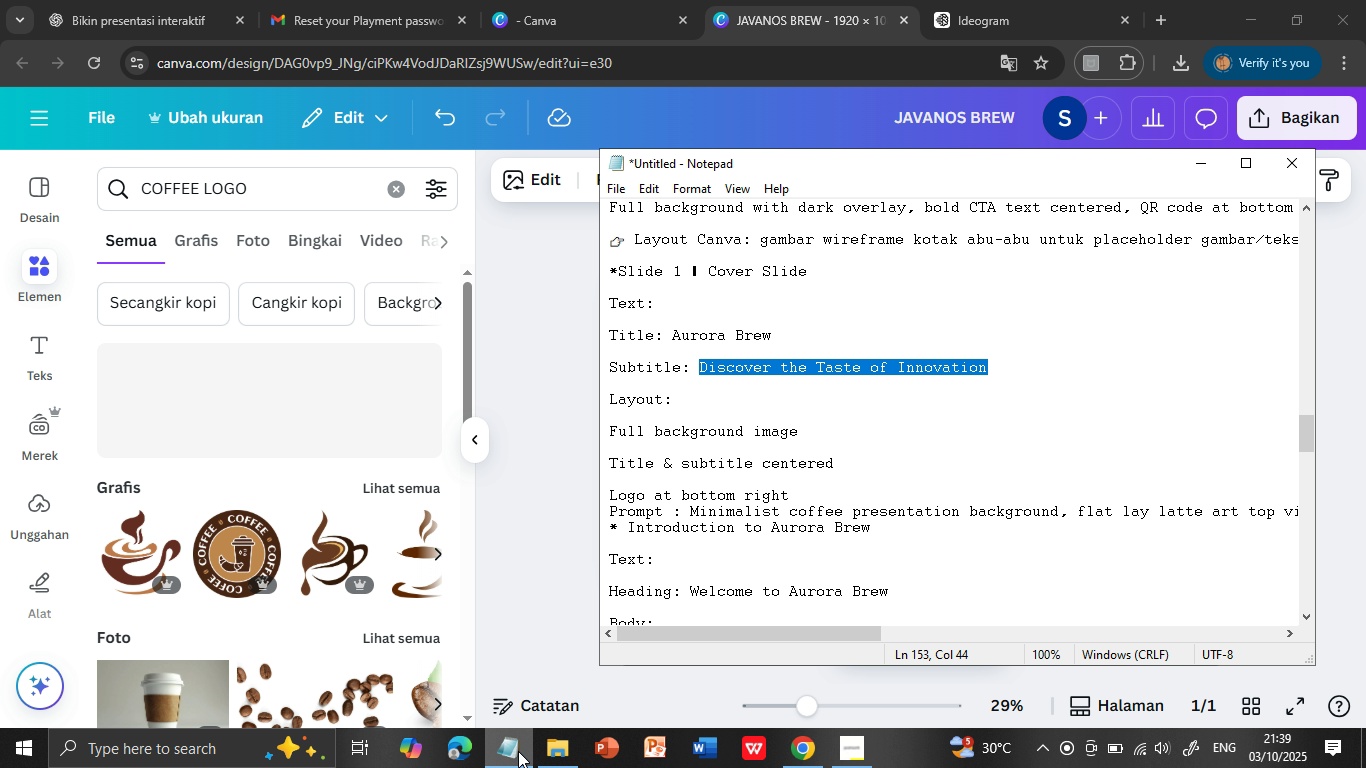 
left_click([518, 751])
 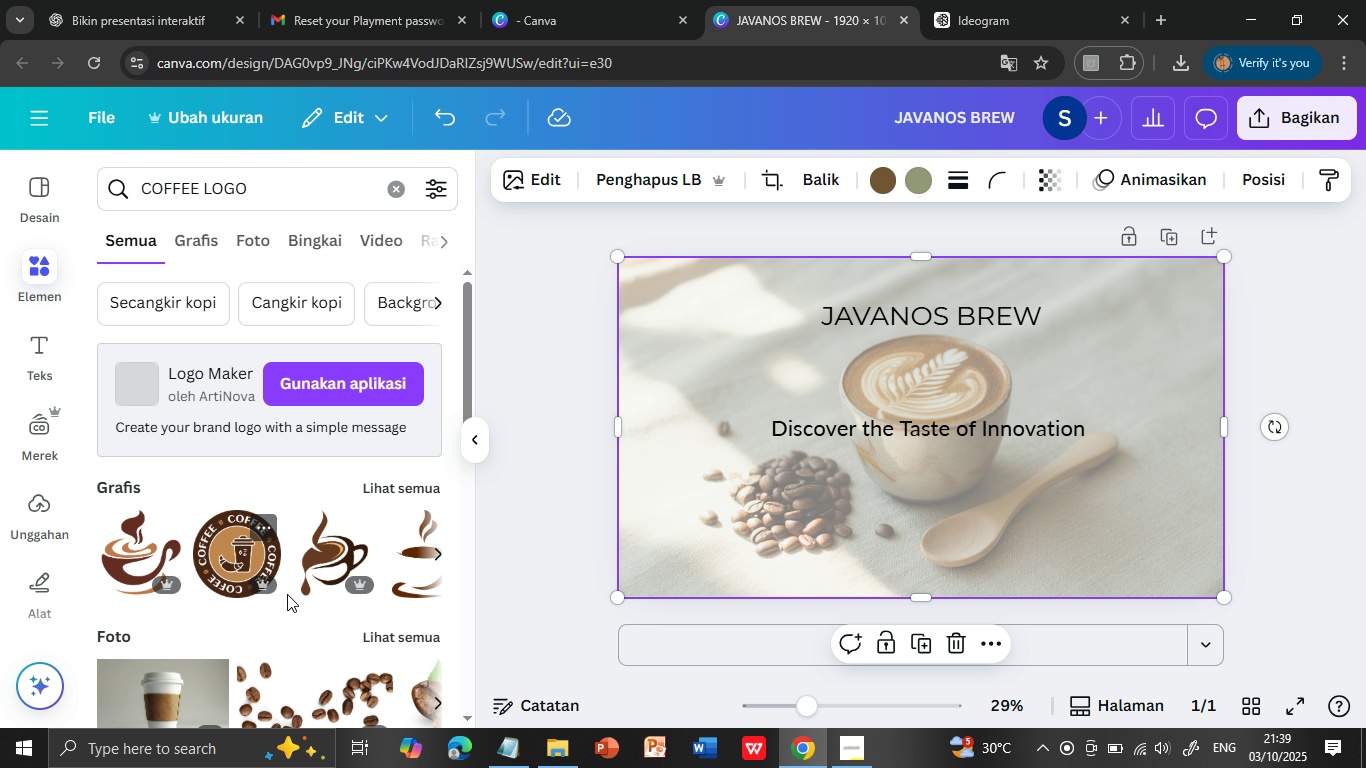 
scroll: coordinate [287, 594], scroll_direction: down, amount: 1.0
 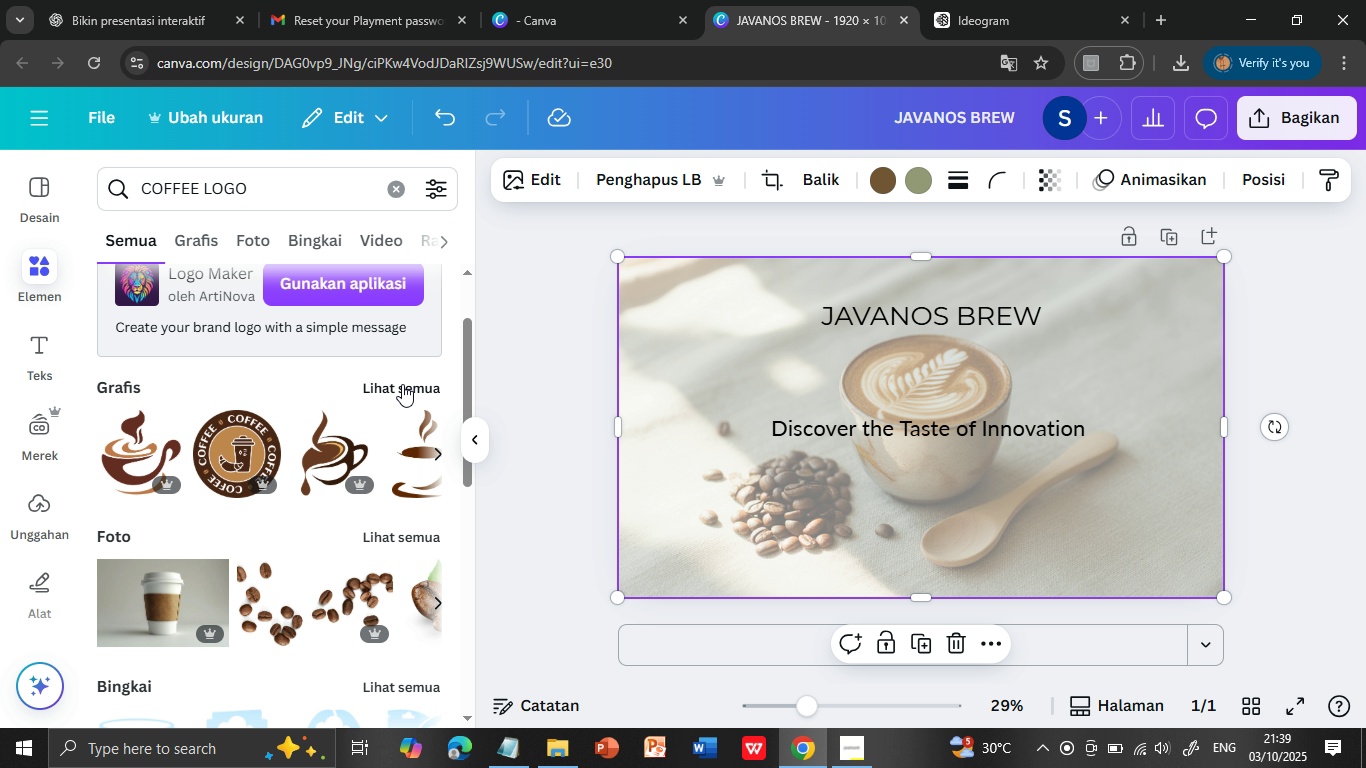 
left_click([402, 384])
 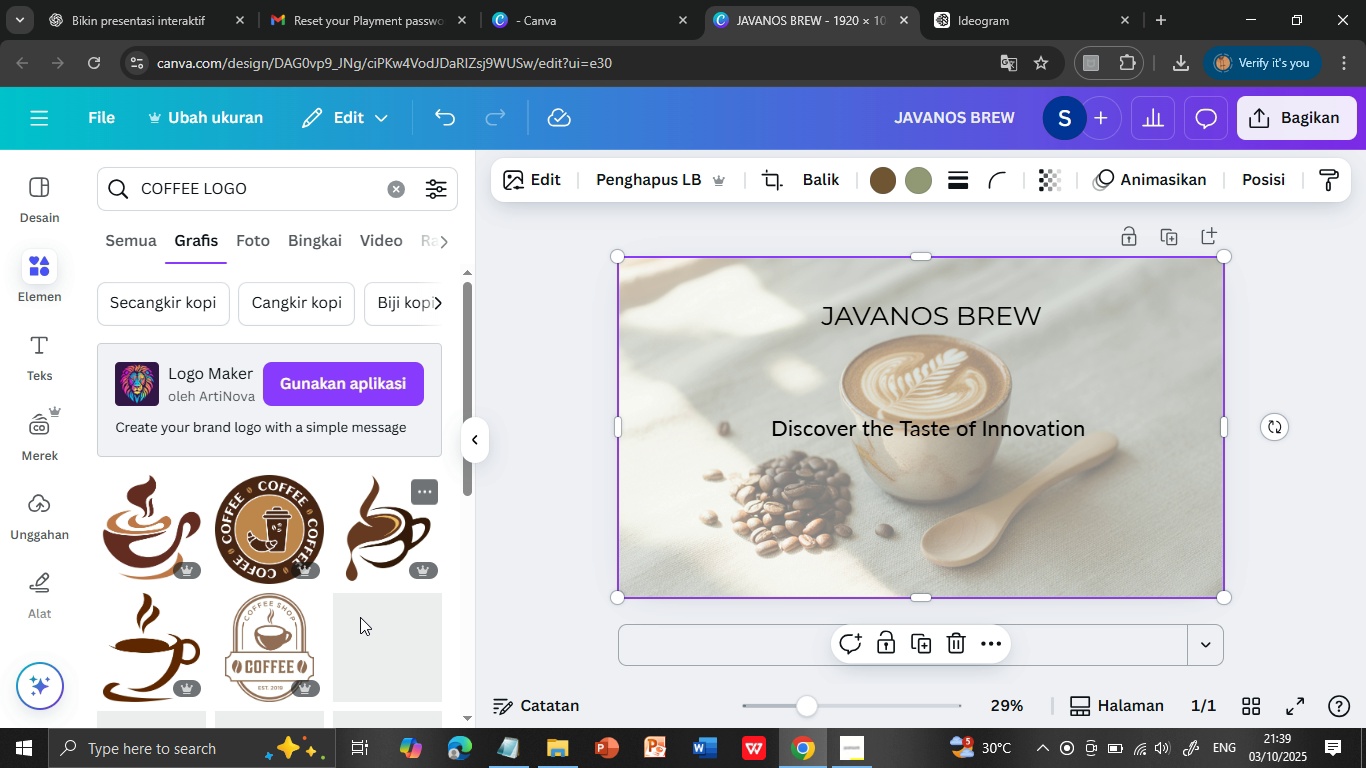 
scroll: coordinate [373, 664], scroll_direction: down, amount: 5.0
 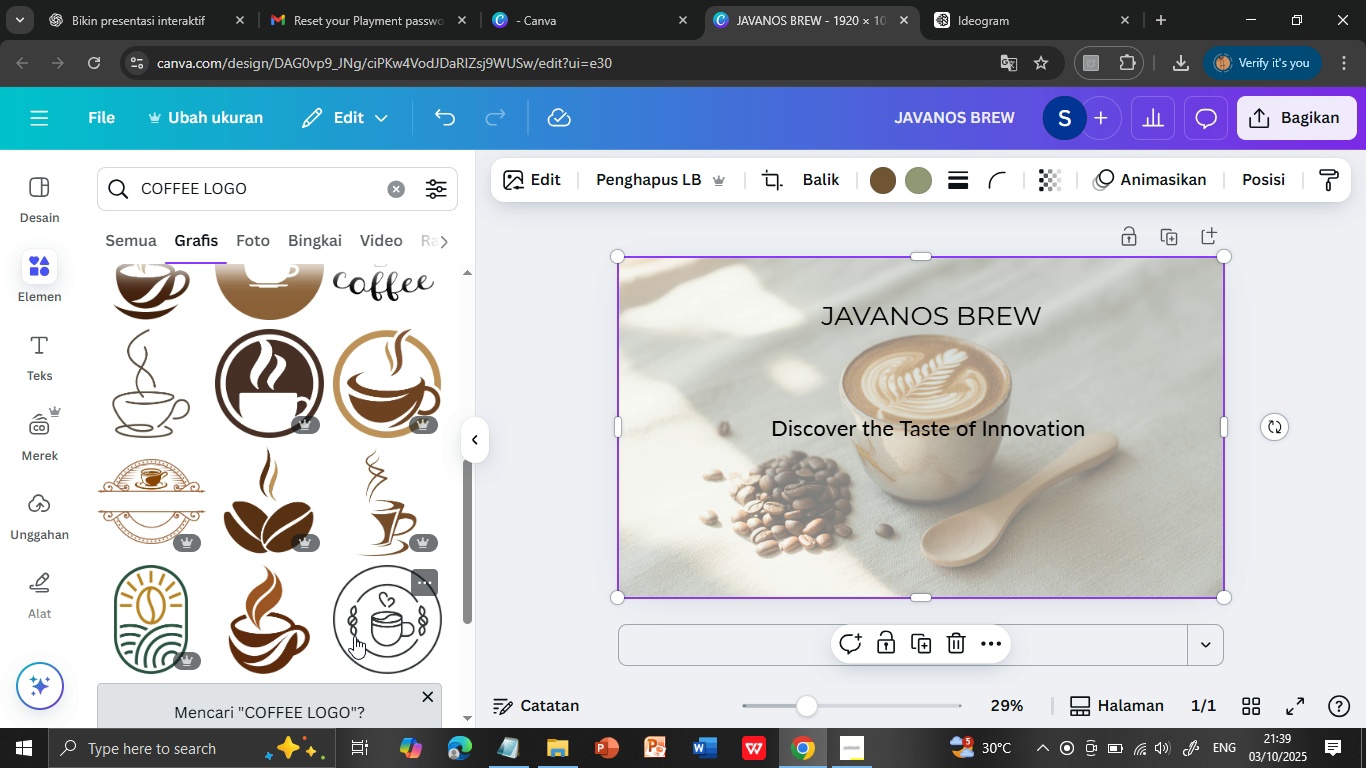 
wait(6.98)
 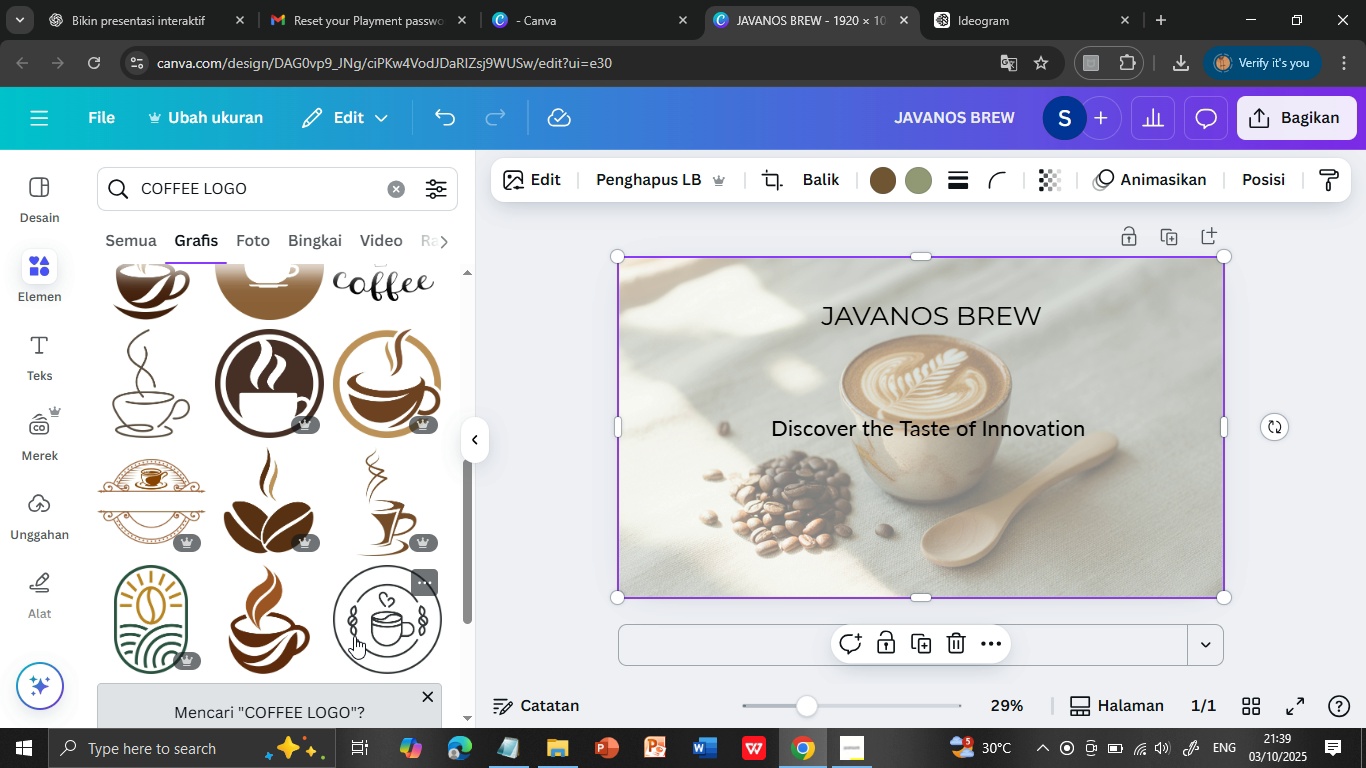 
scroll: coordinate [223, 581], scroll_direction: down, amount: 8.0
 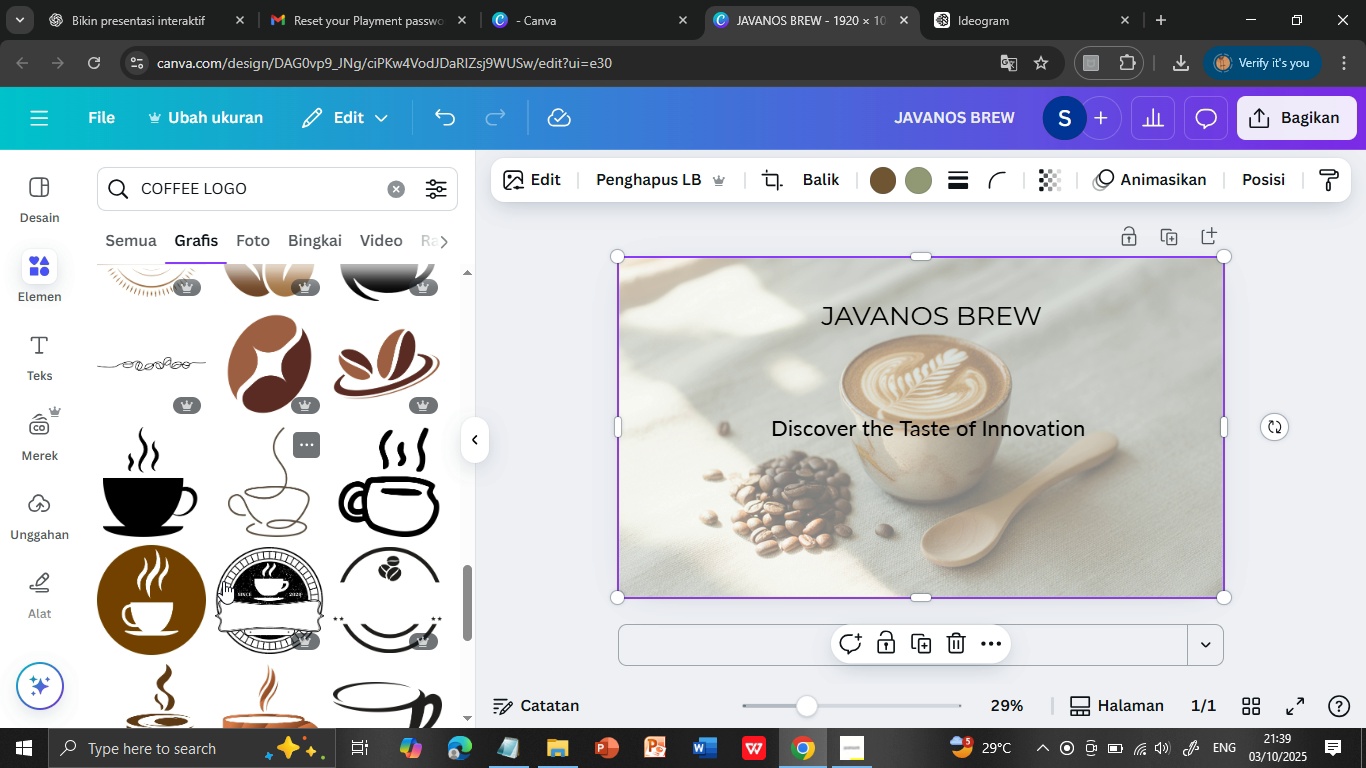 
scroll: coordinate [218, 556], scroll_direction: down, amount: 4.0
 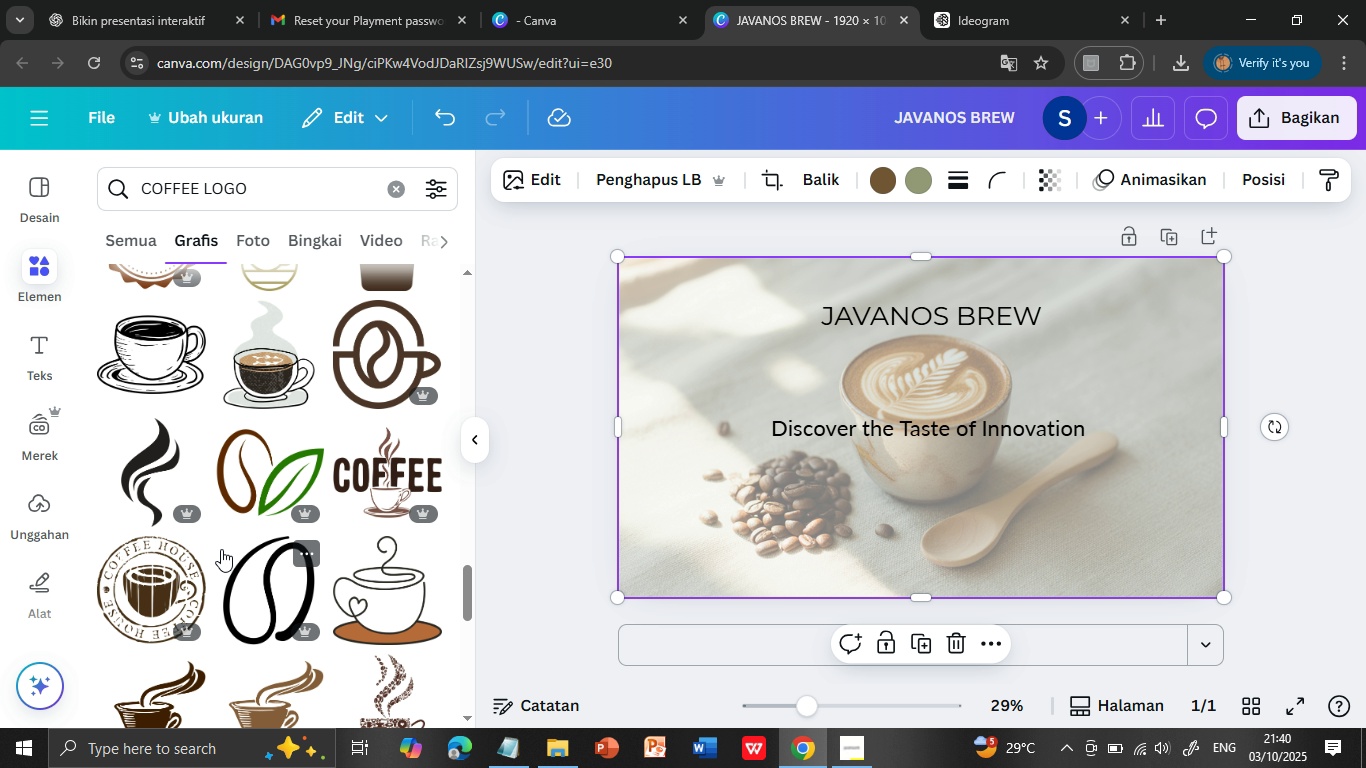 
mouse_move([257, 475])
 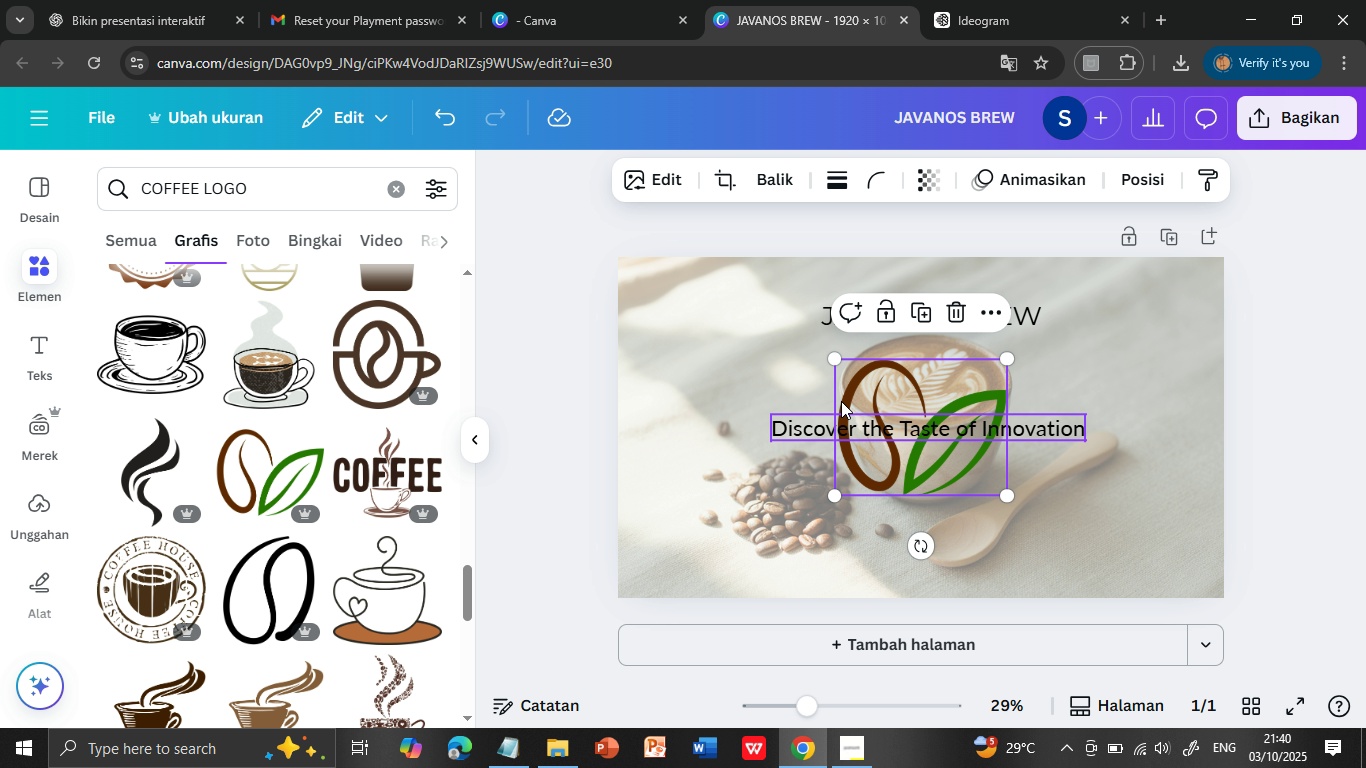 
left_click([258, 475])
 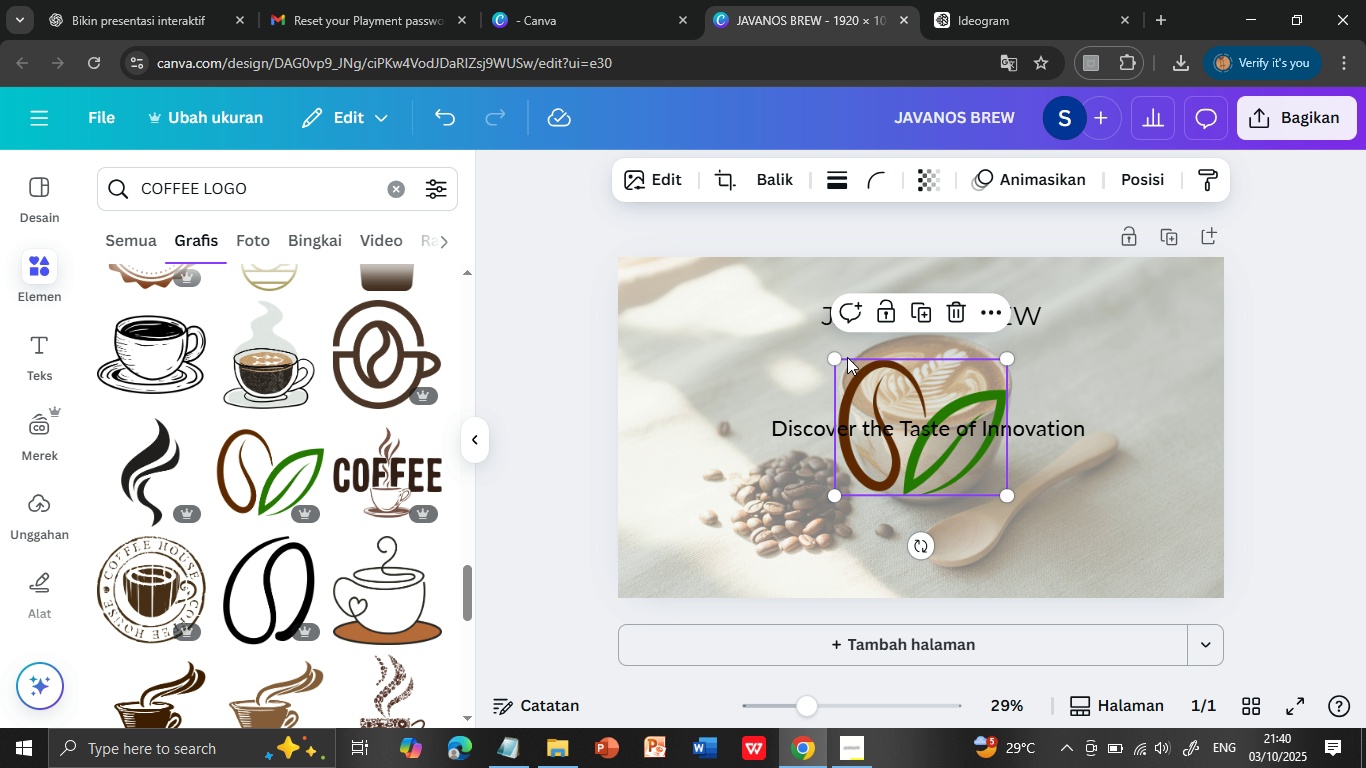 
left_click_drag(start_coordinate=[836, 357], to_coordinate=[918, 428])
 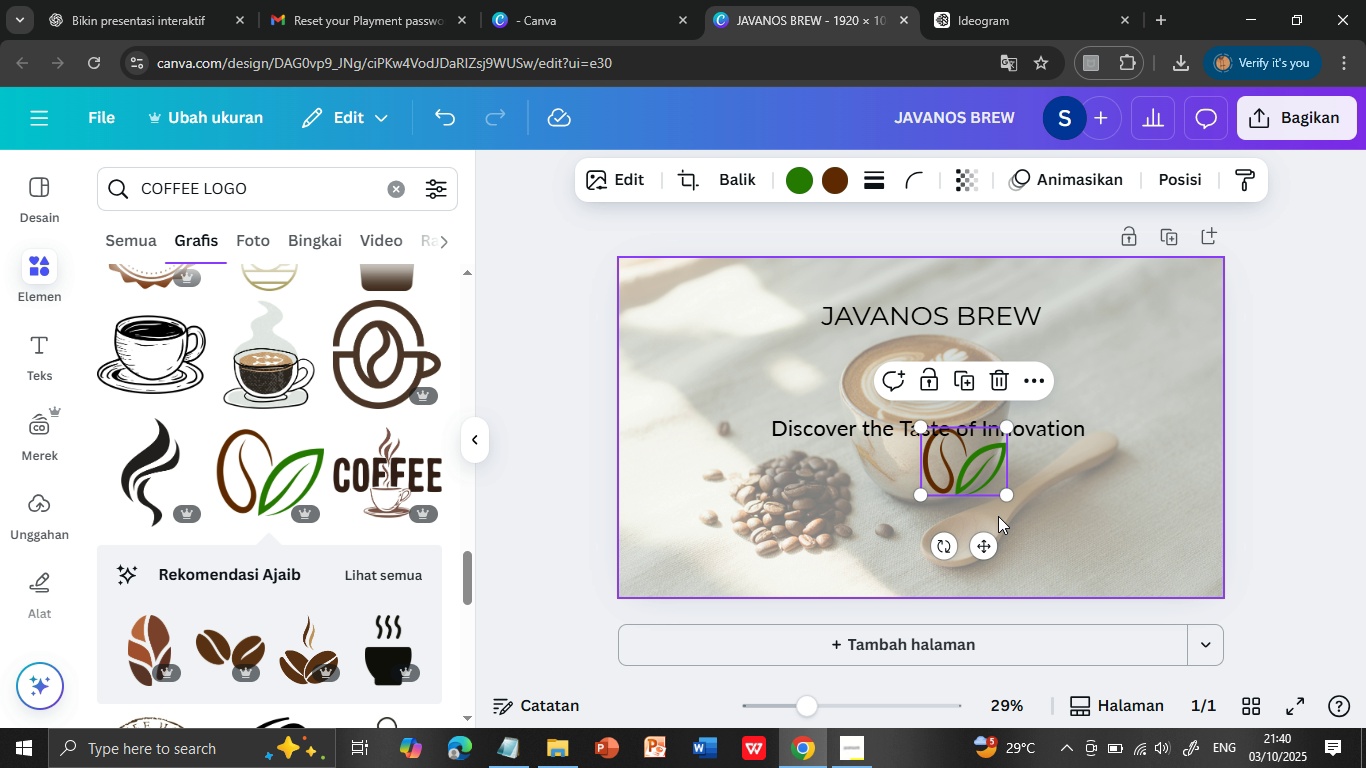 
left_click_drag(start_coordinate=[990, 545], to_coordinate=[1160, 603])
 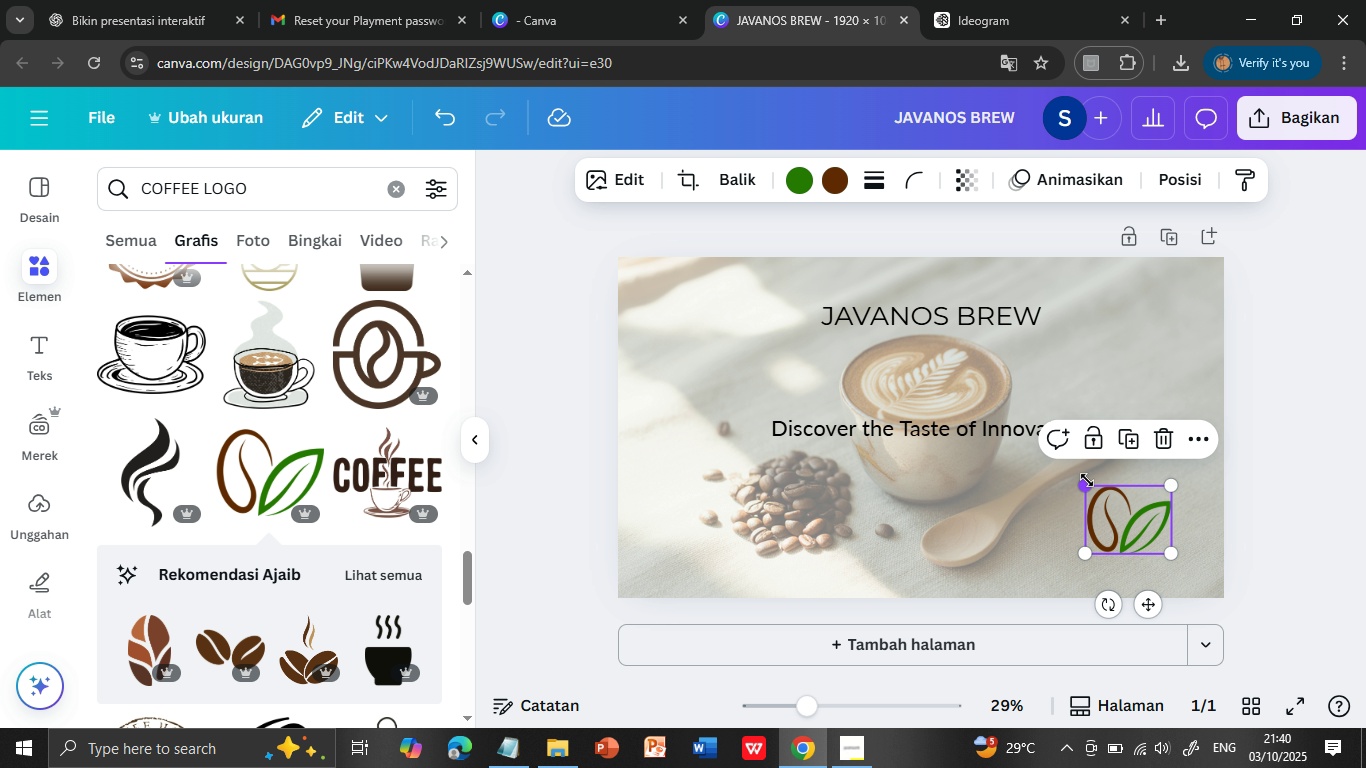 
left_click_drag(start_coordinate=[1087, 482], to_coordinate=[1106, 497])
 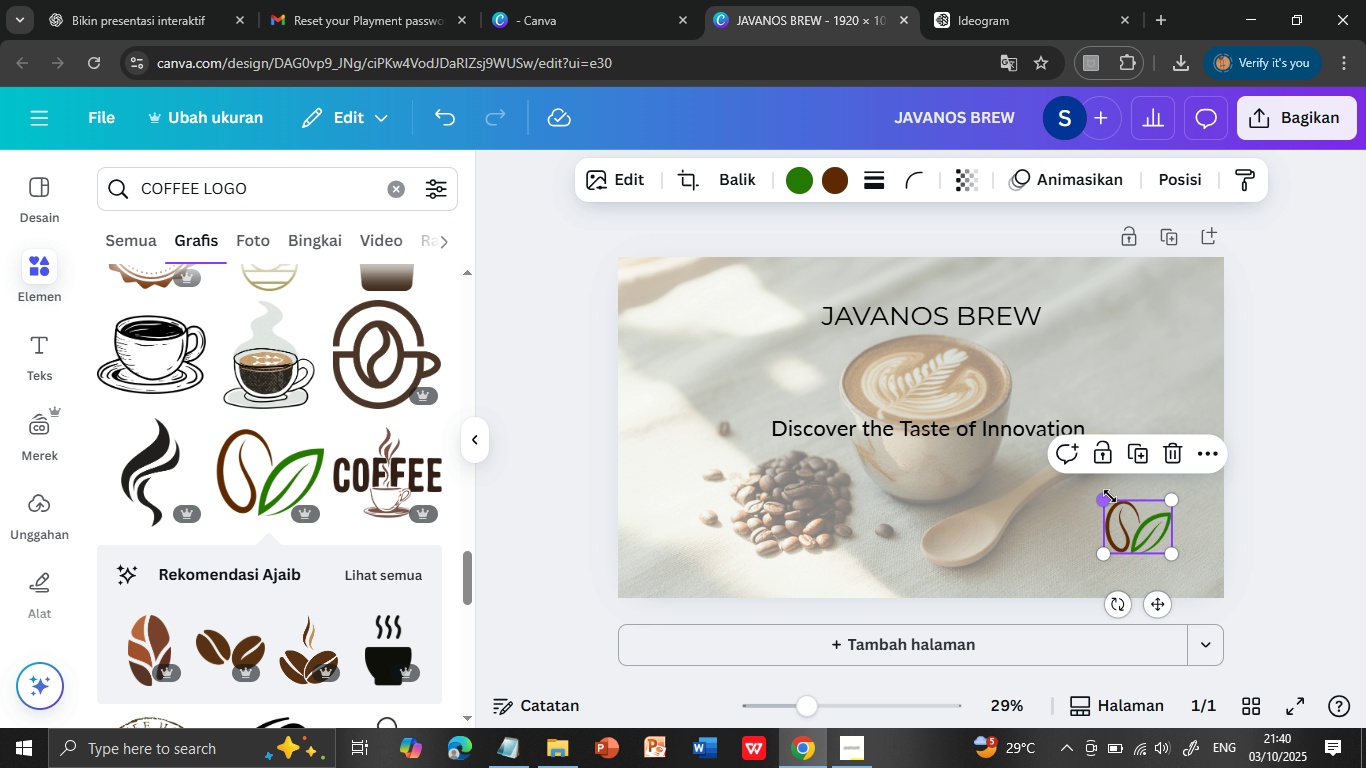 
left_click_drag(start_coordinate=[1107, 496], to_coordinate=[1096, 482])
 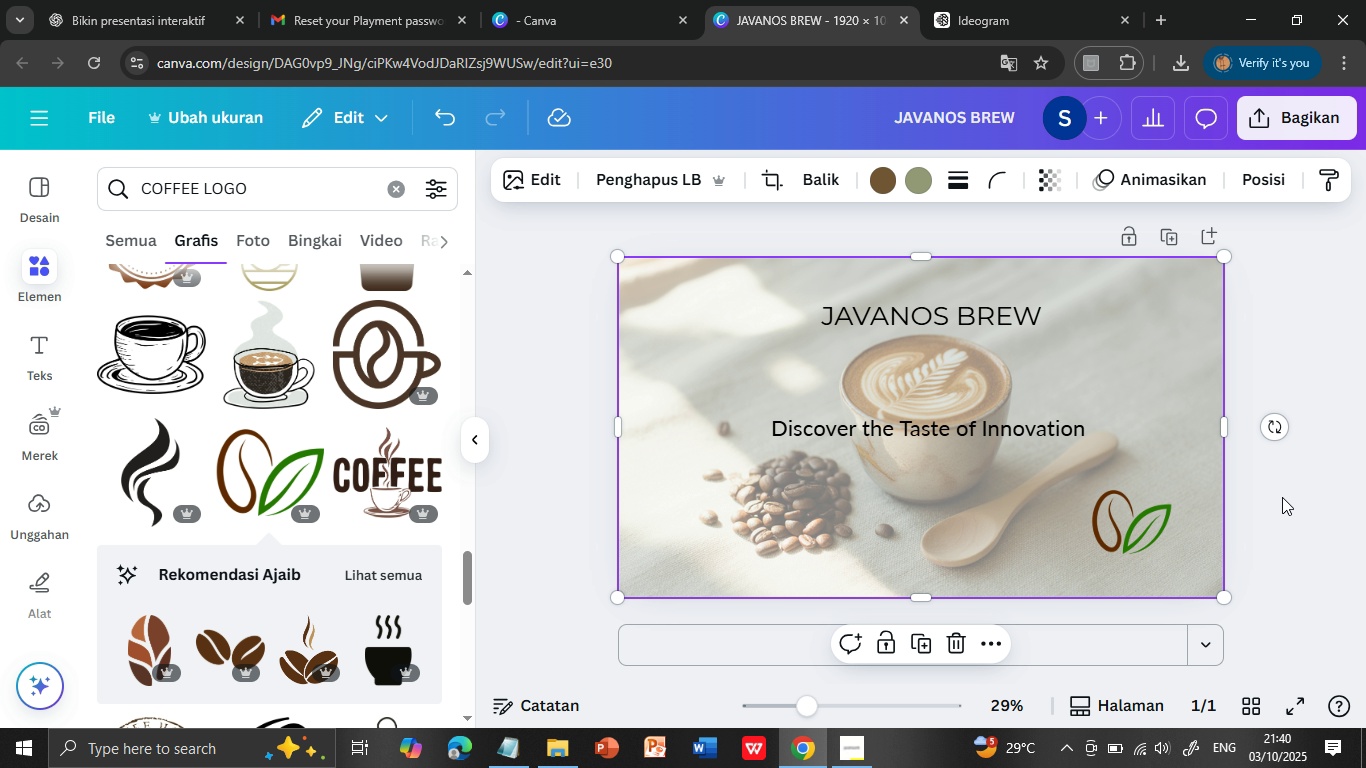 
left_click([1217, 522])
 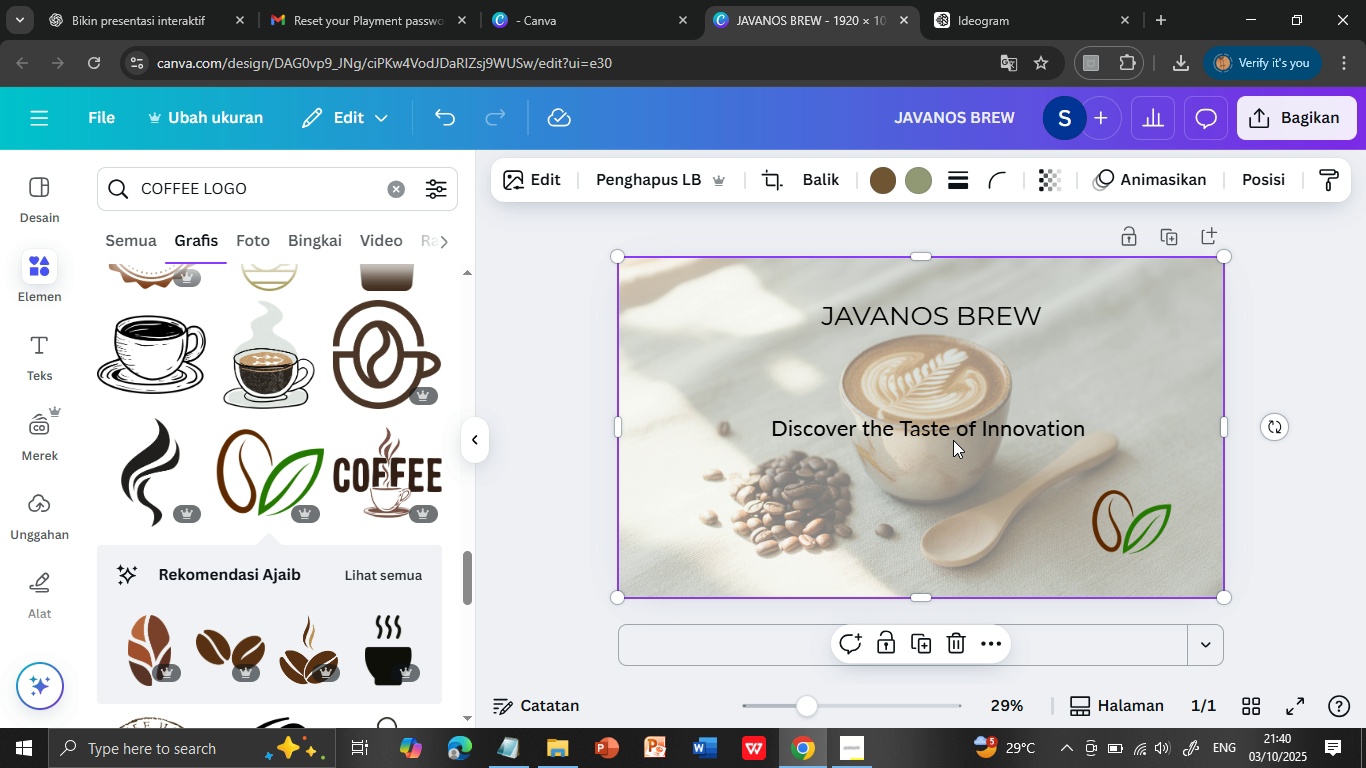 
double_click([948, 430])
 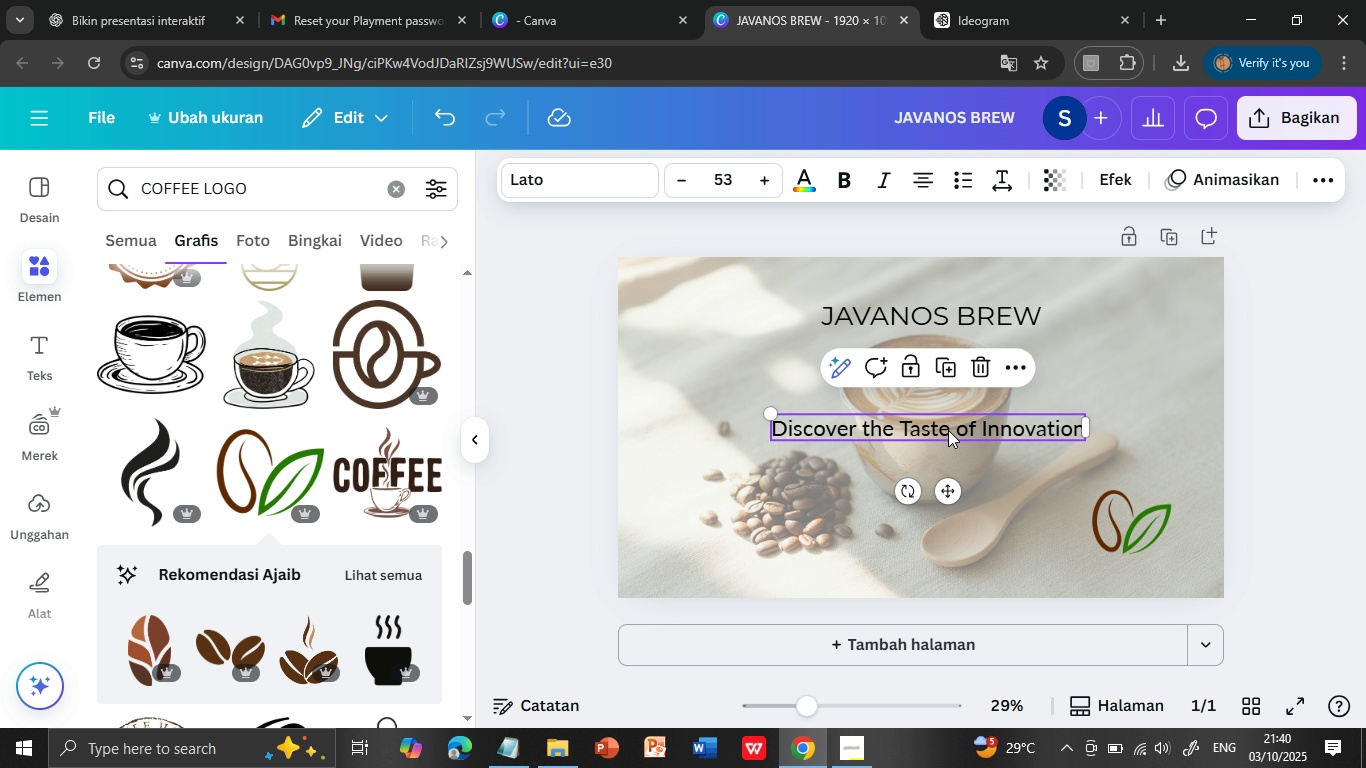 
triple_click([948, 430])
 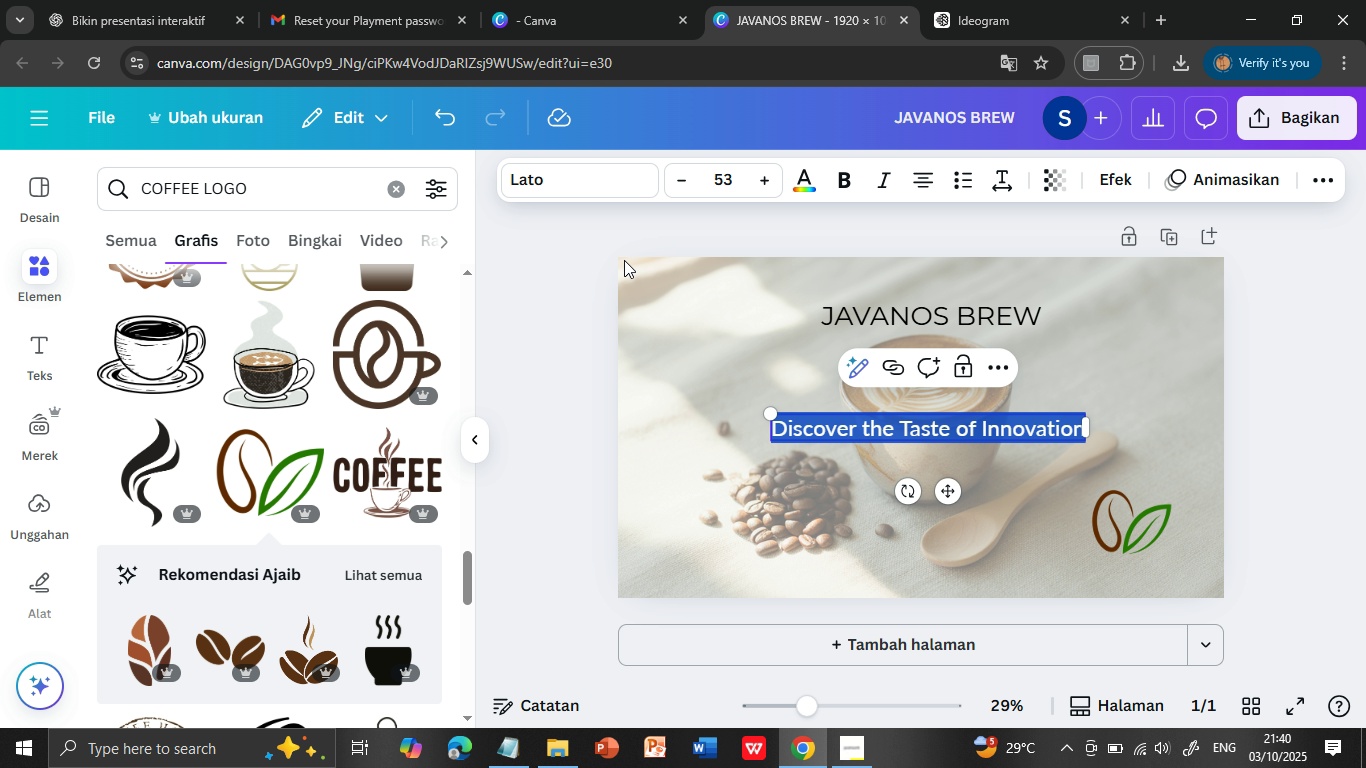 
triple_click([948, 430])
 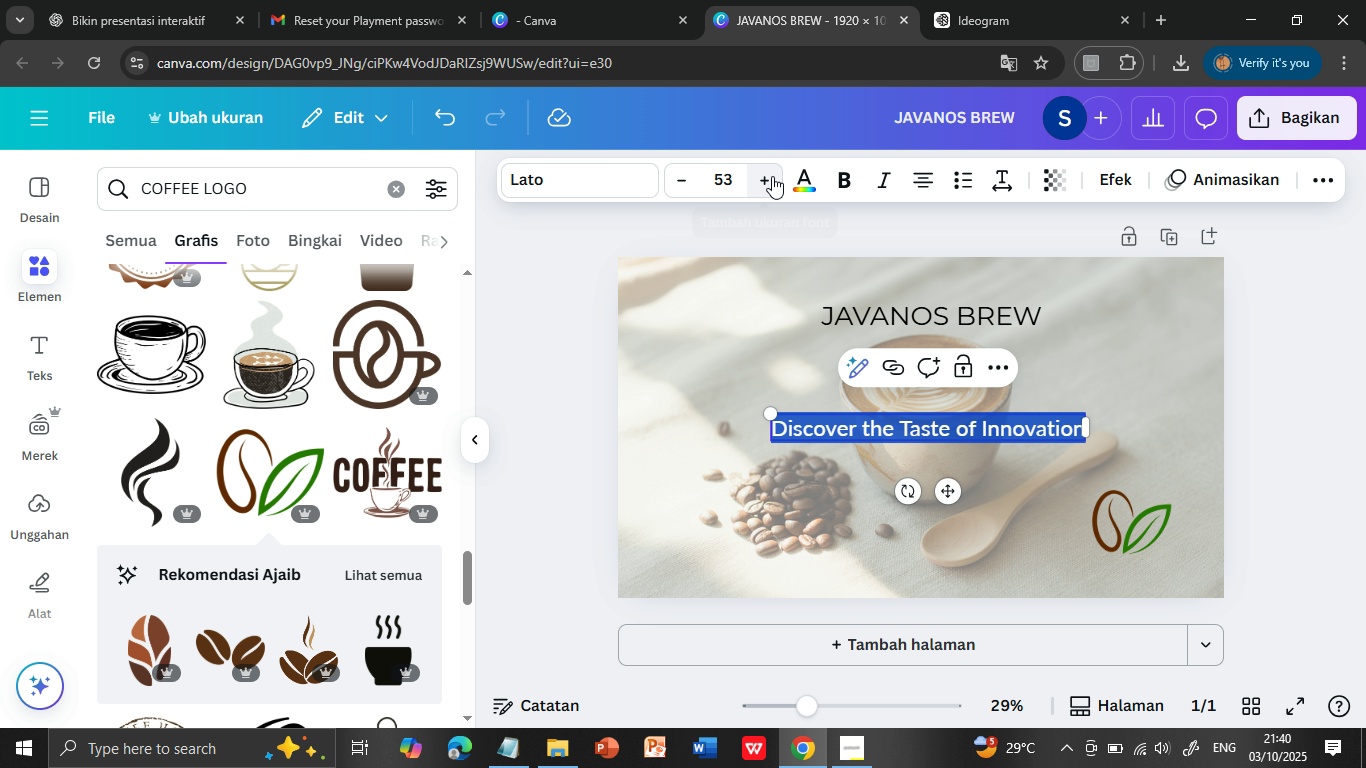 
double_click([772, 176])
 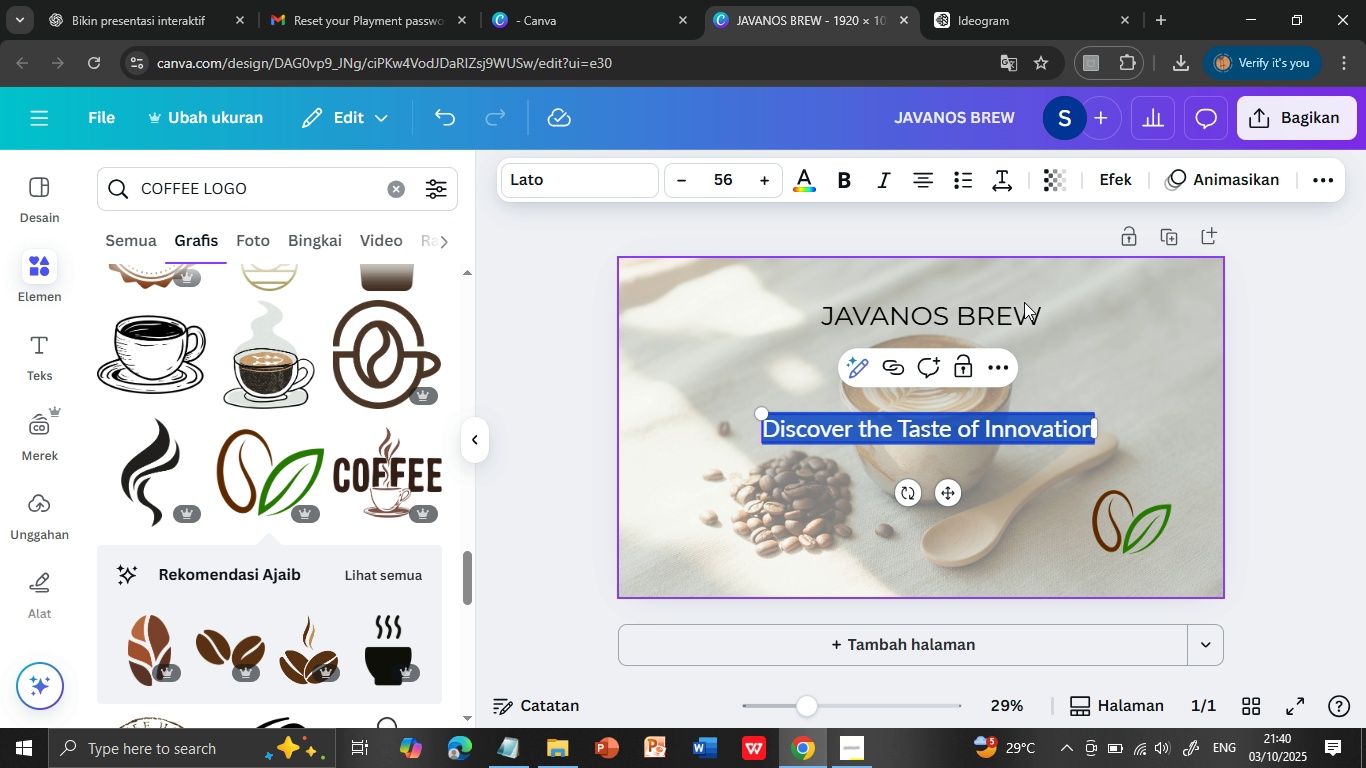 
triple_click([772, 176])
 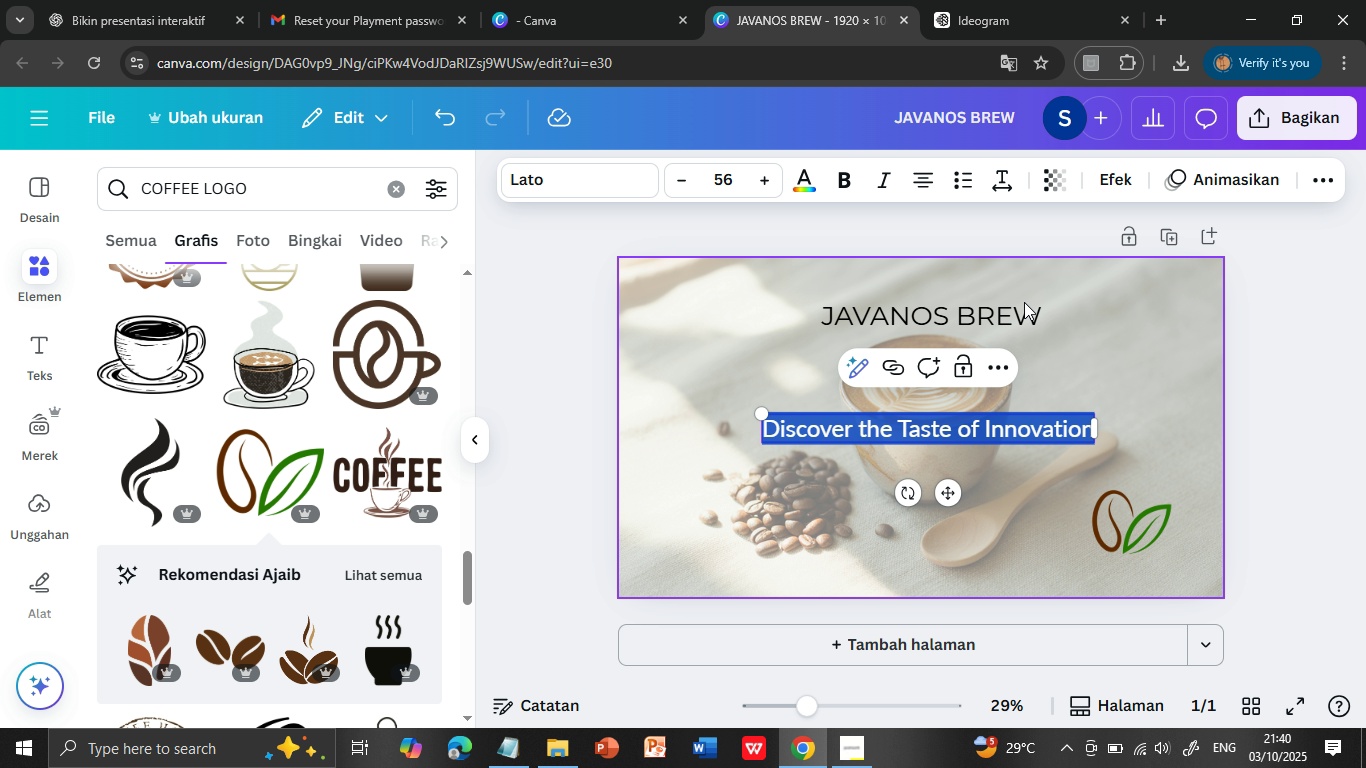 
left_click([1156, 438])
 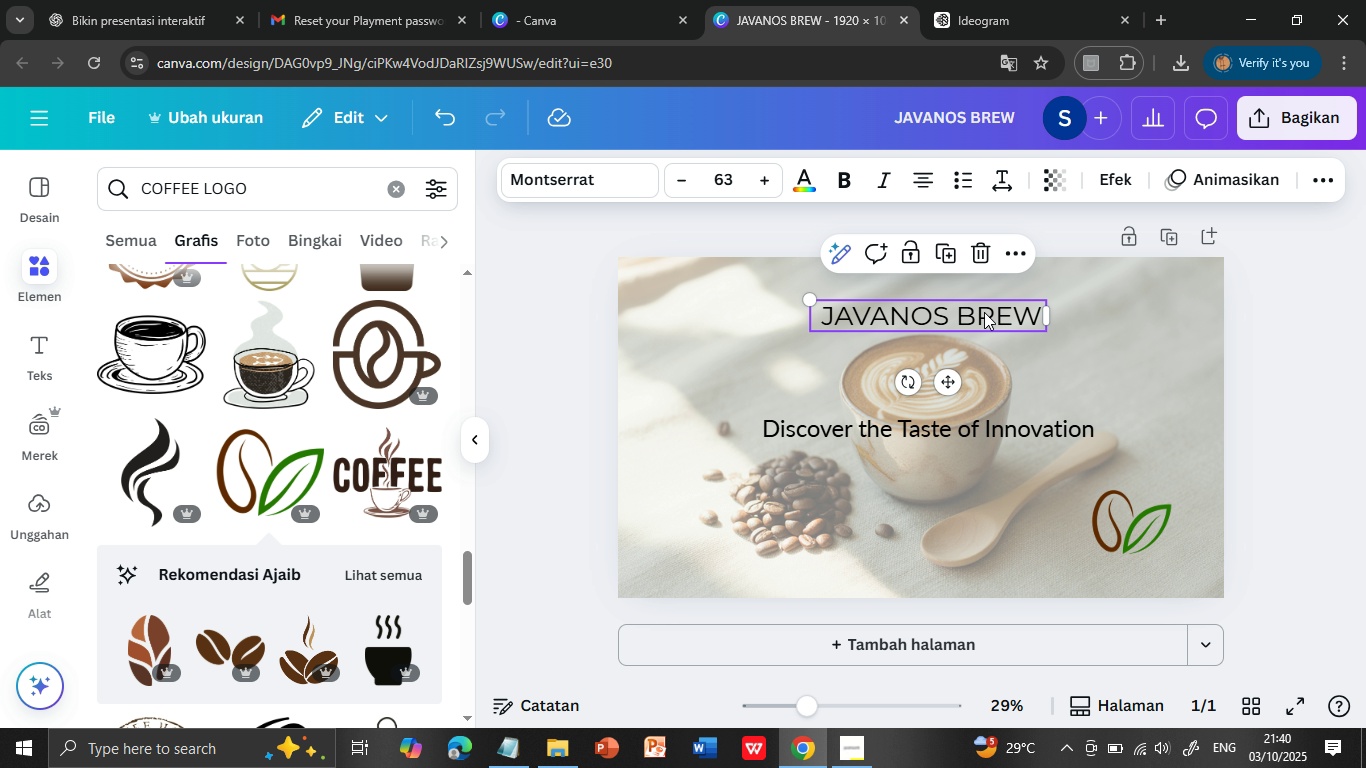 
double_click([984, 312])
 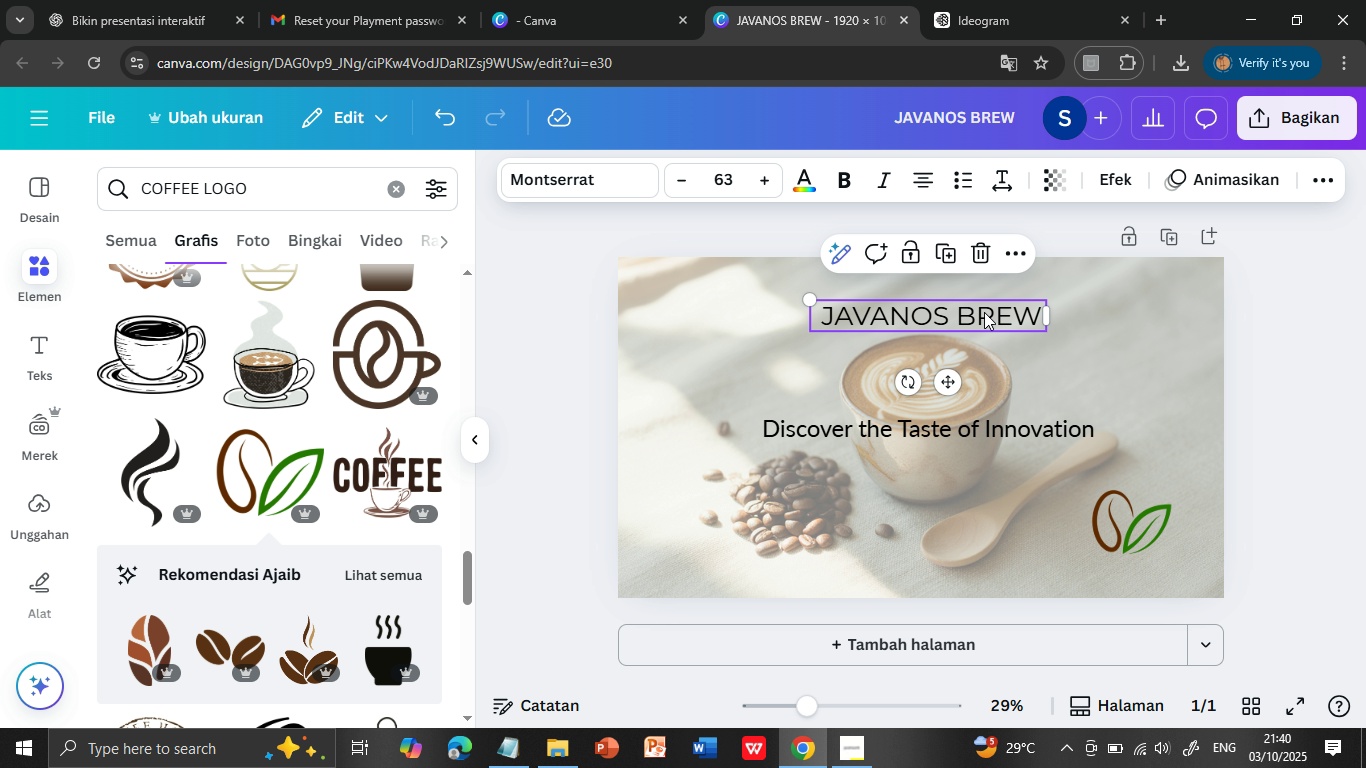 
triple_click([984, 312])
 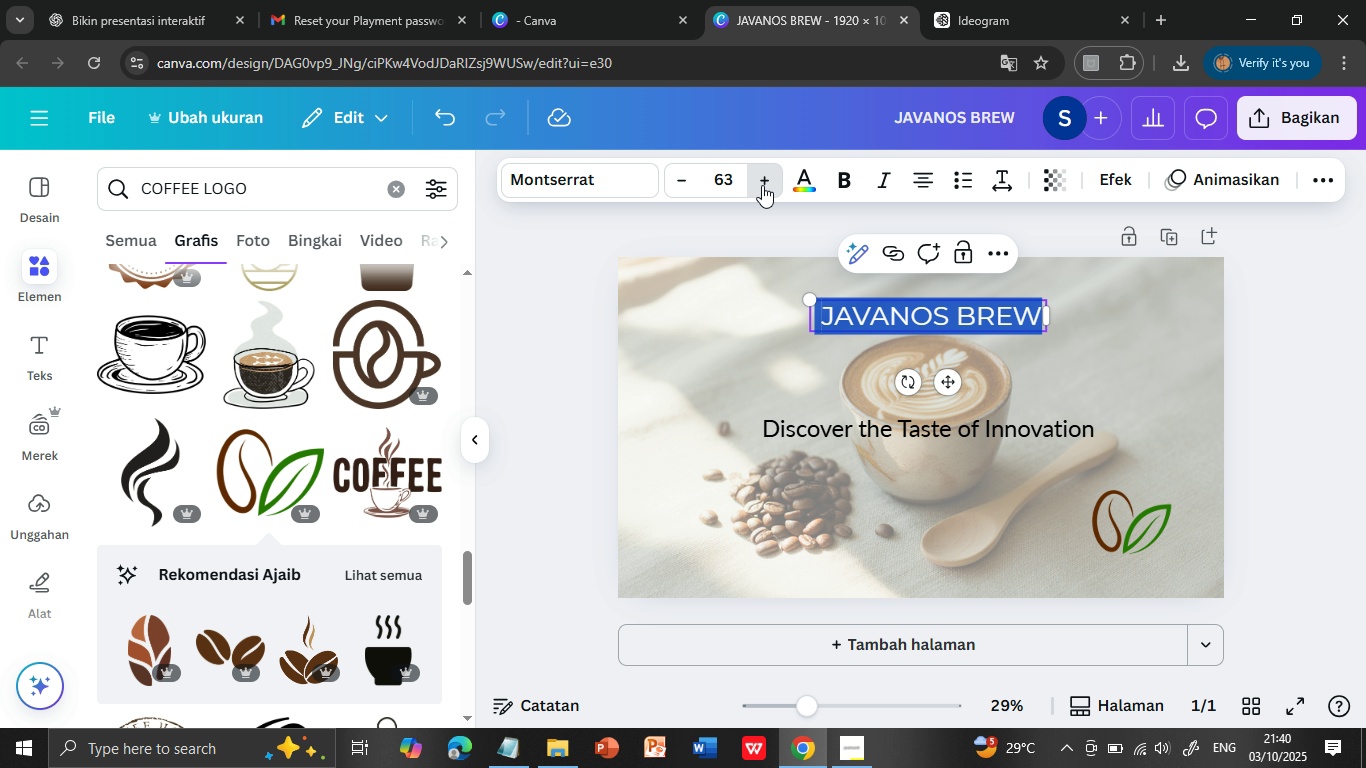 
double_click([762, 185])
 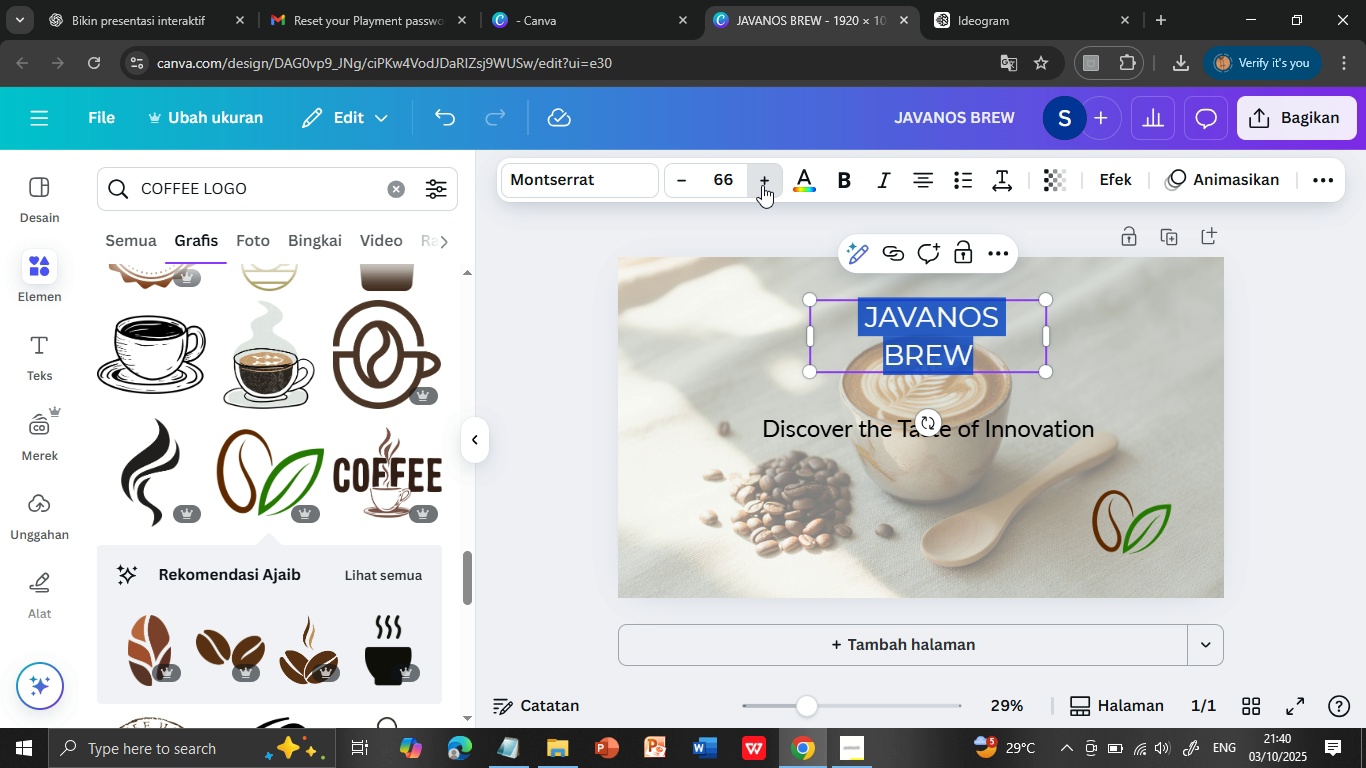 
triple_click([762, 185])
 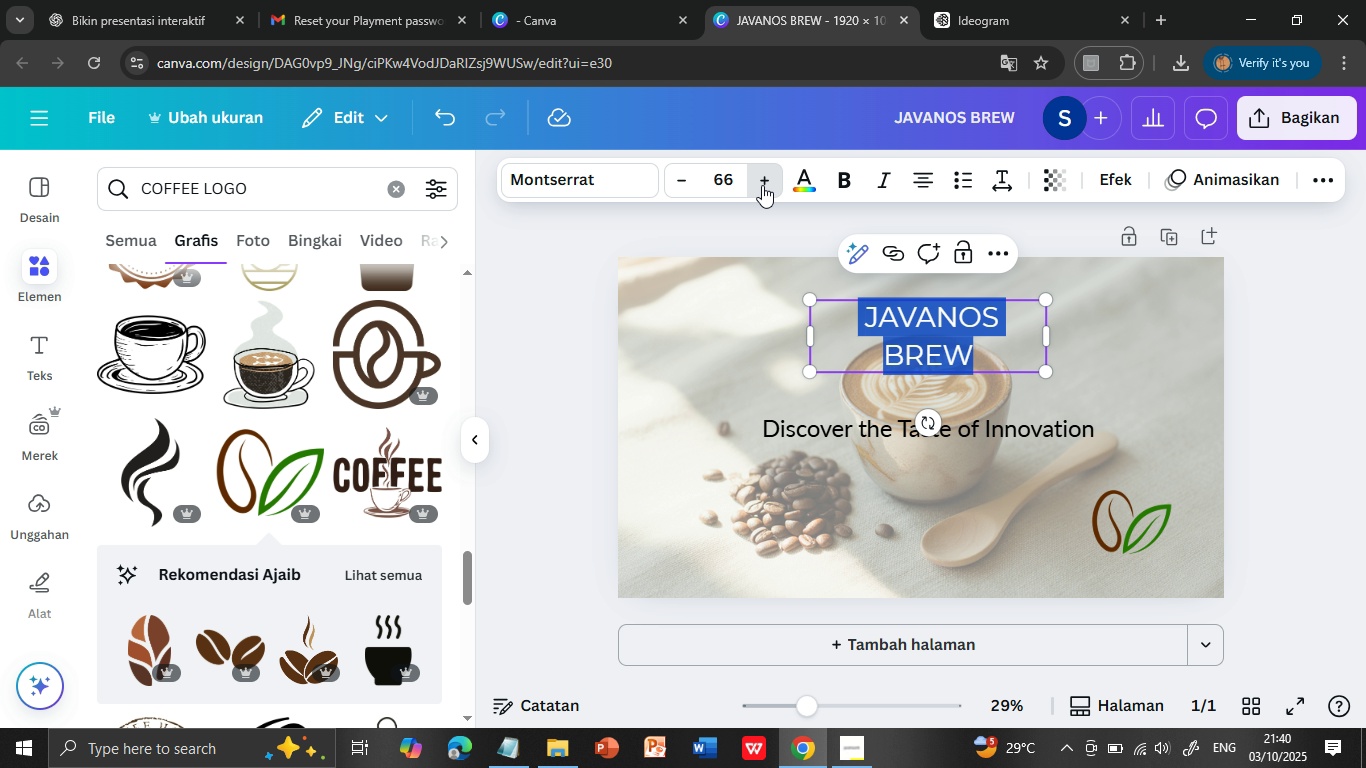 
triple_click([762, 185])
 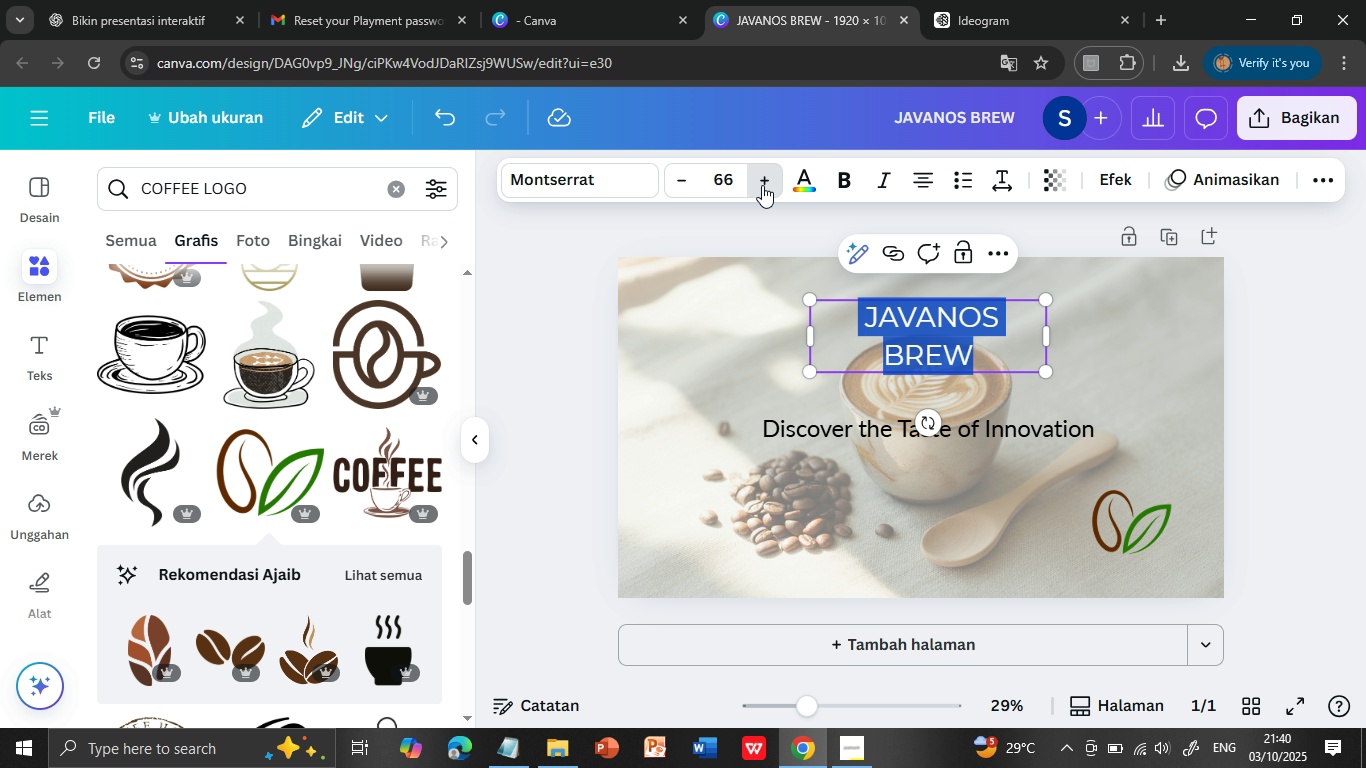 
triple_click([762, 185])
 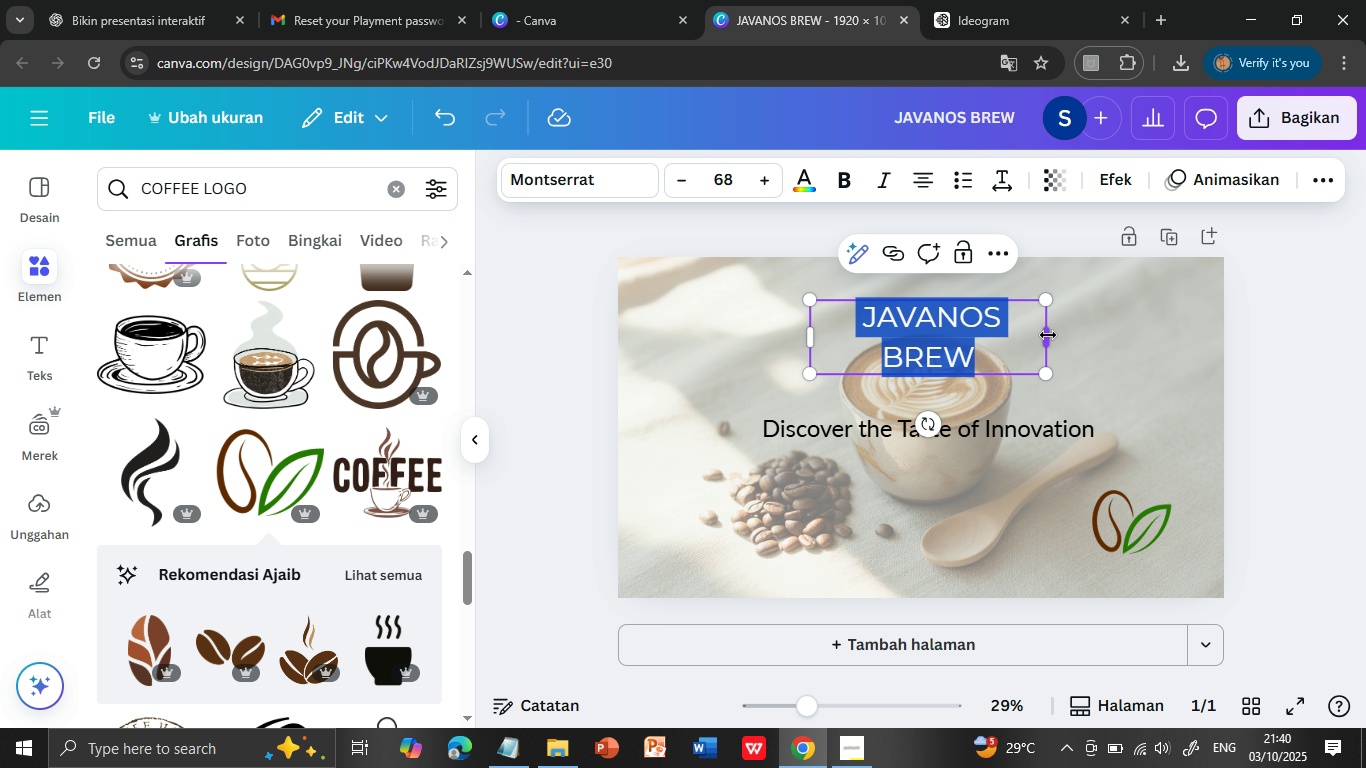 
left_click_drag(start_coordinate=[1048, 335], to_coordinate=[1090, 331])
 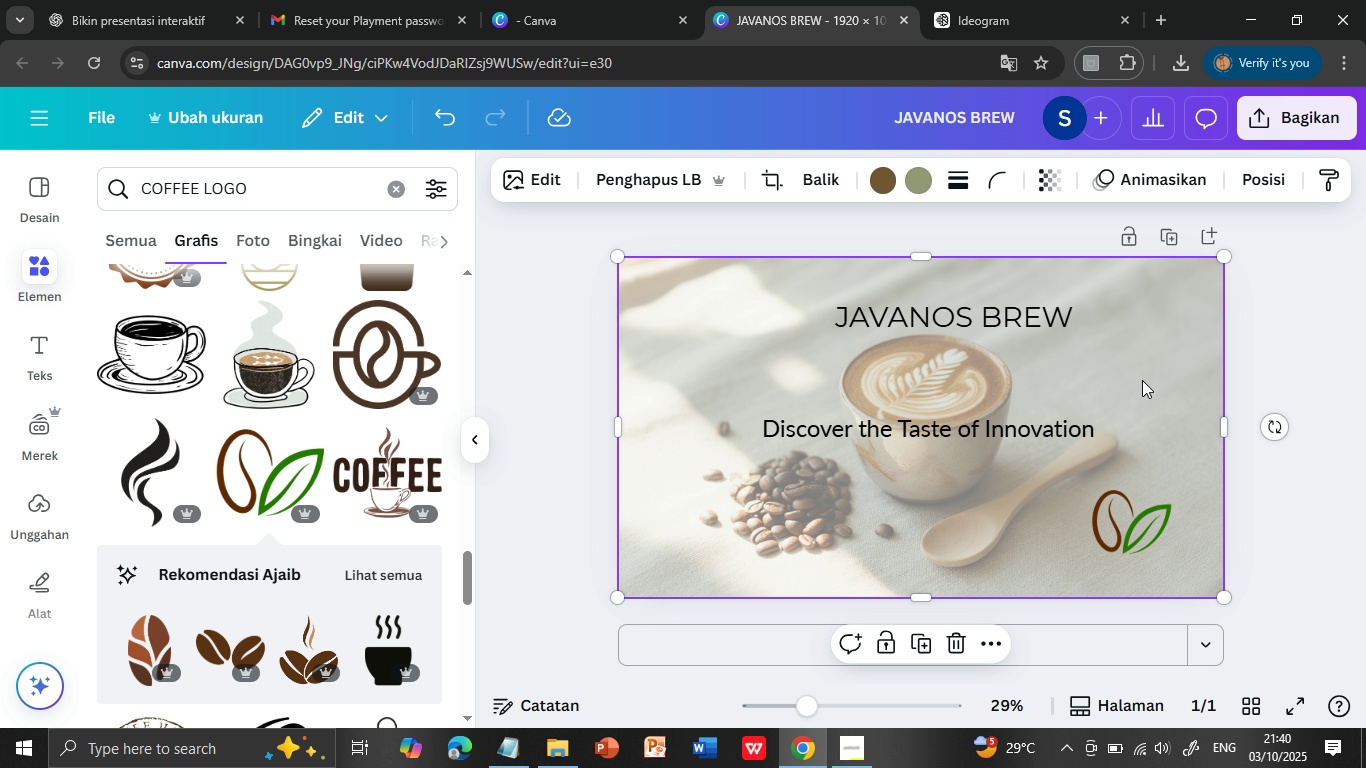 
left_click([1142, 380])
 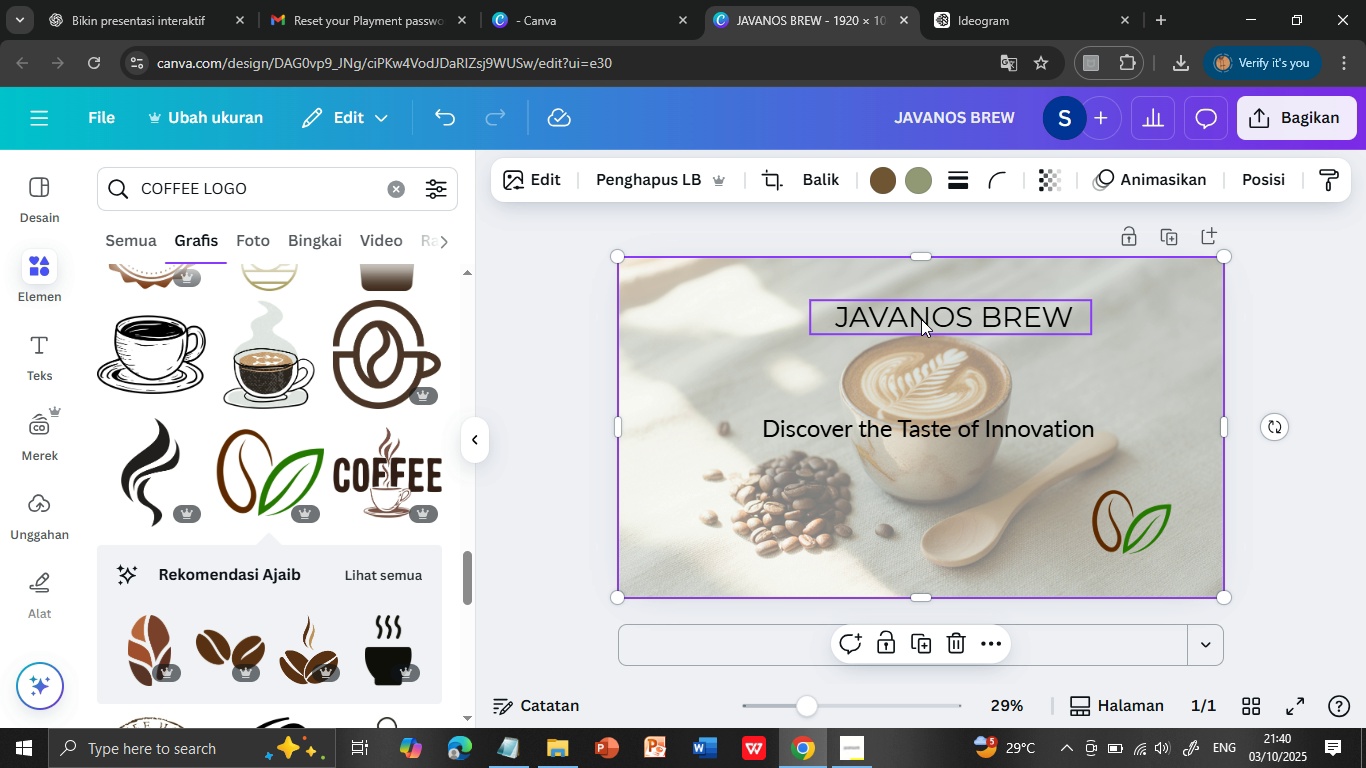 
left_click([921, 319])
 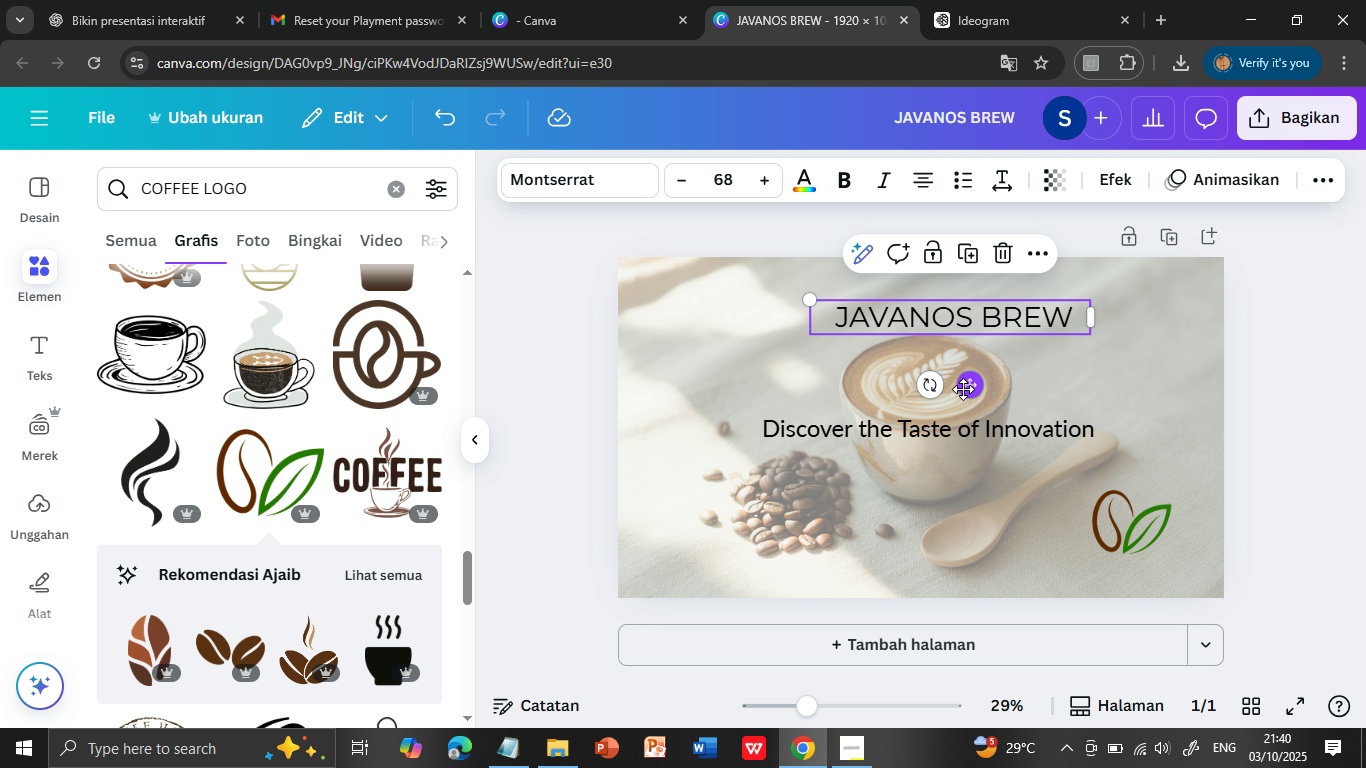 
left_click_drag(start_coordinate=[963, 389], to_coordinate=[944, 387])
 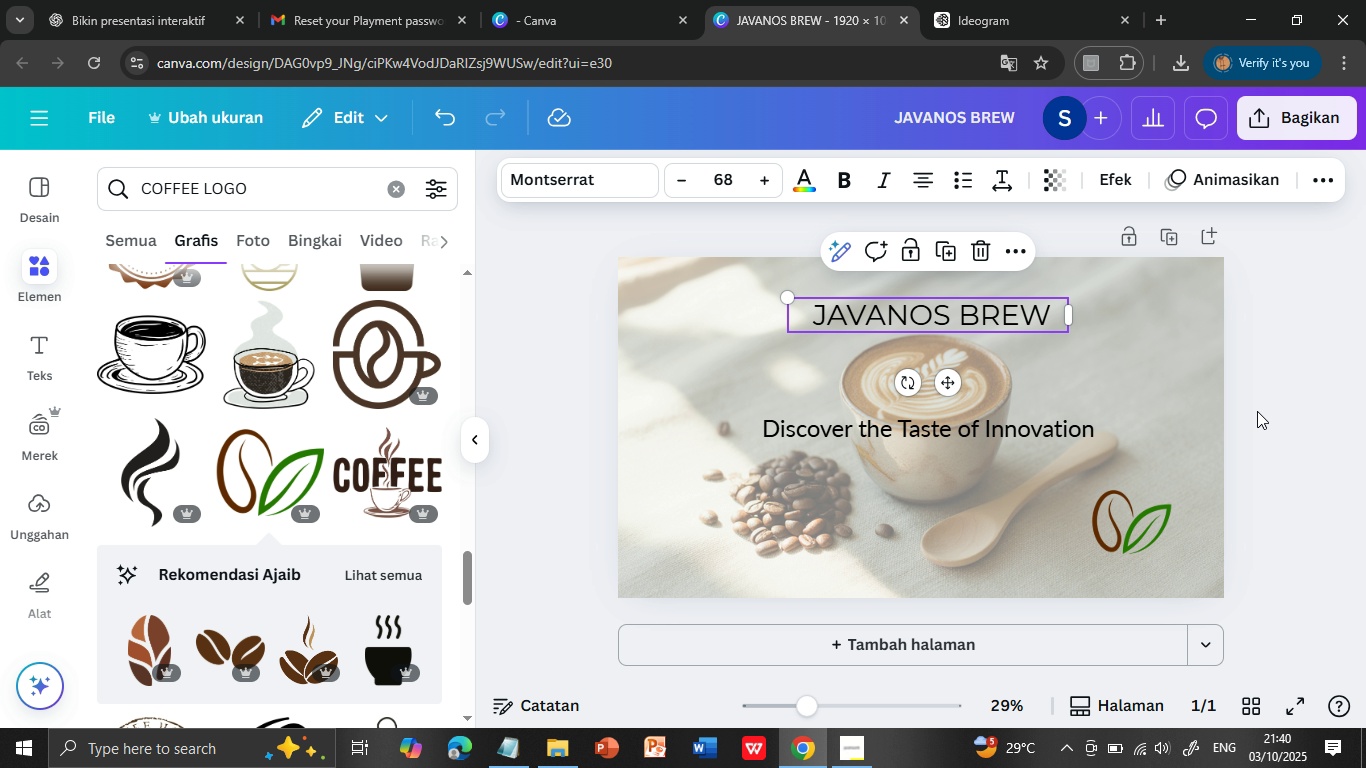 
left_click([1257, 411])
 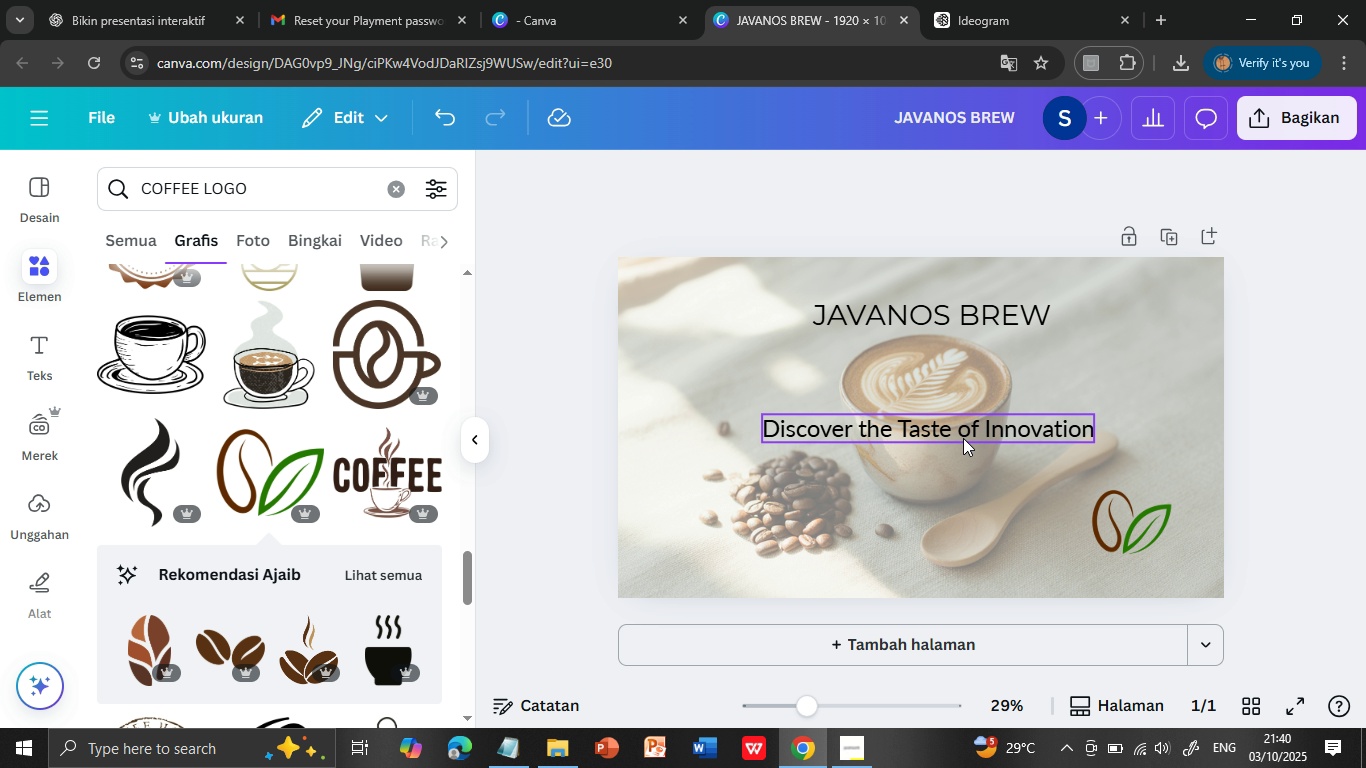 
left_click([963, 435])
 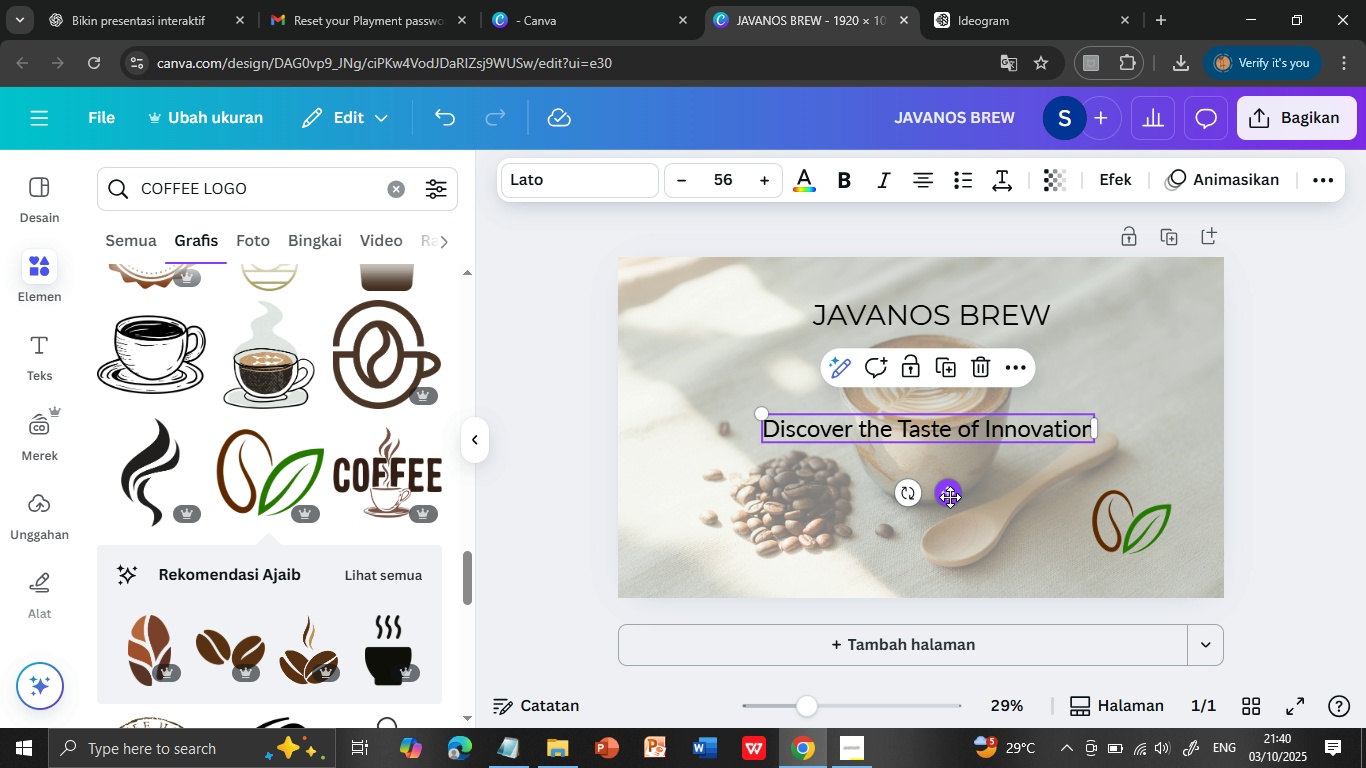 
left_click_drag(start_coordinate=[949, 497], to_coordinate=[958, 510])
 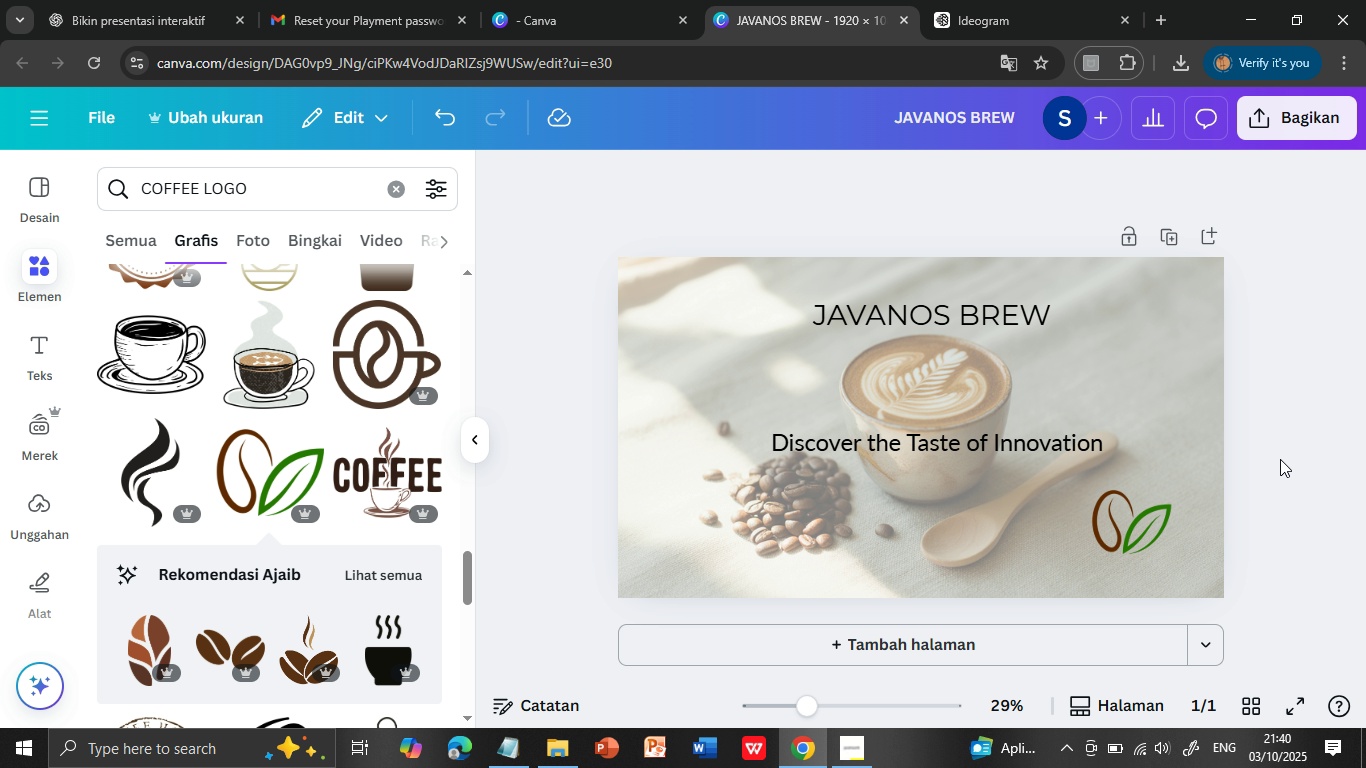 
left_click([1280, 459])
 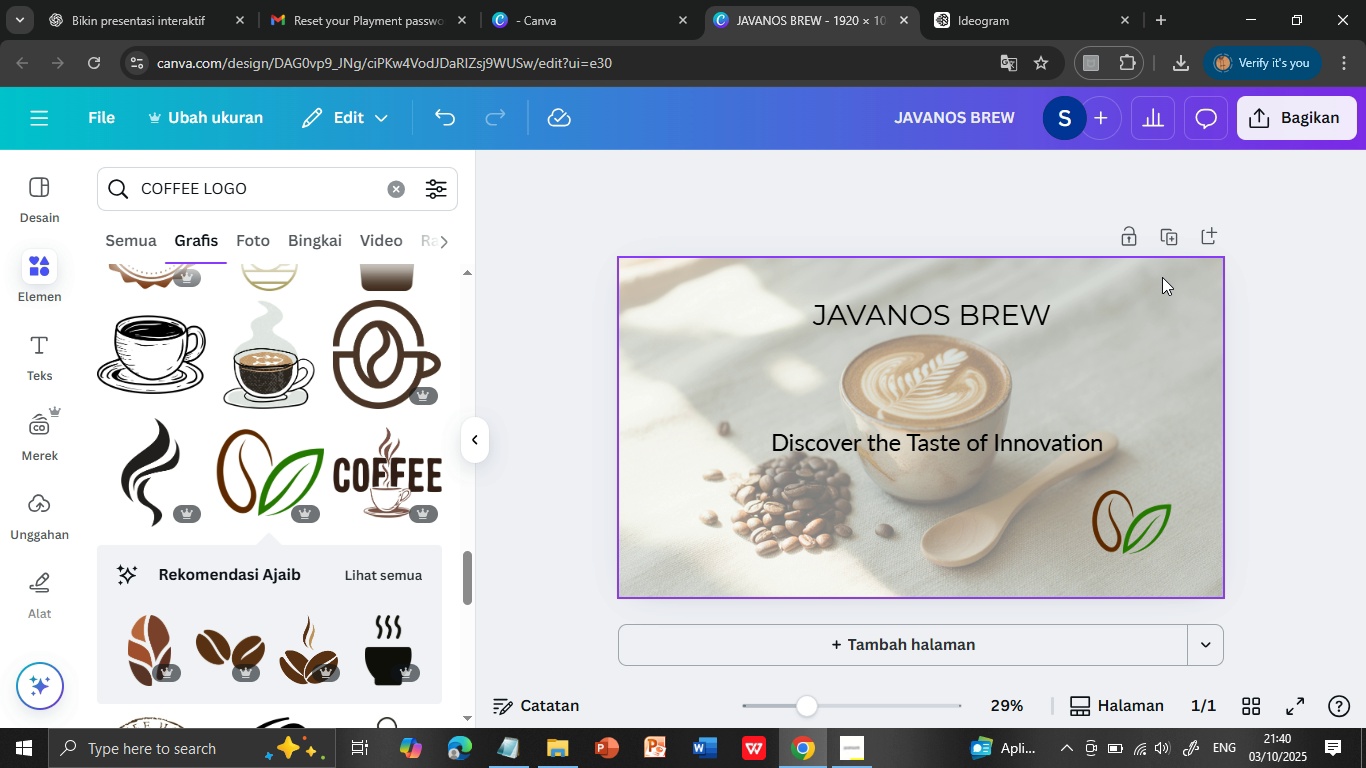 
mouse_move([1173, 282])
 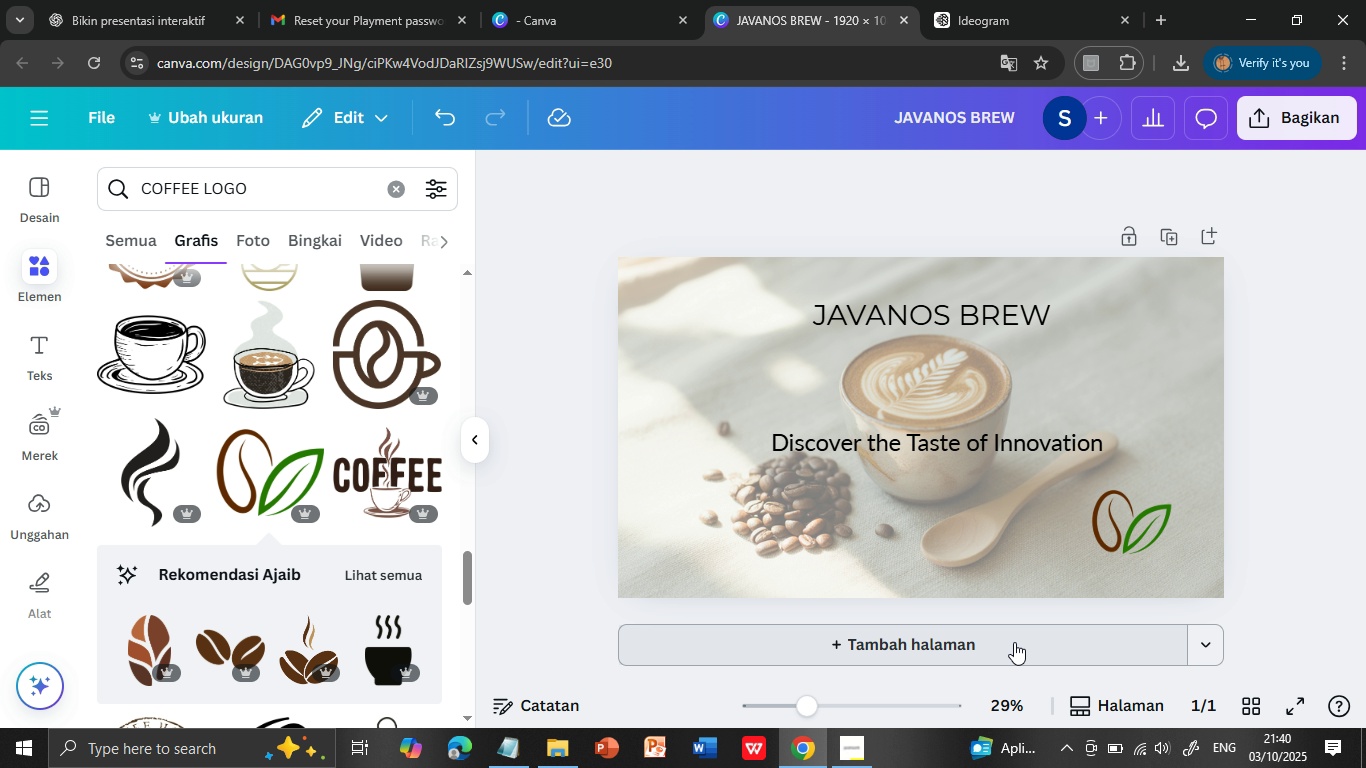 
left_click([1014, 642])
 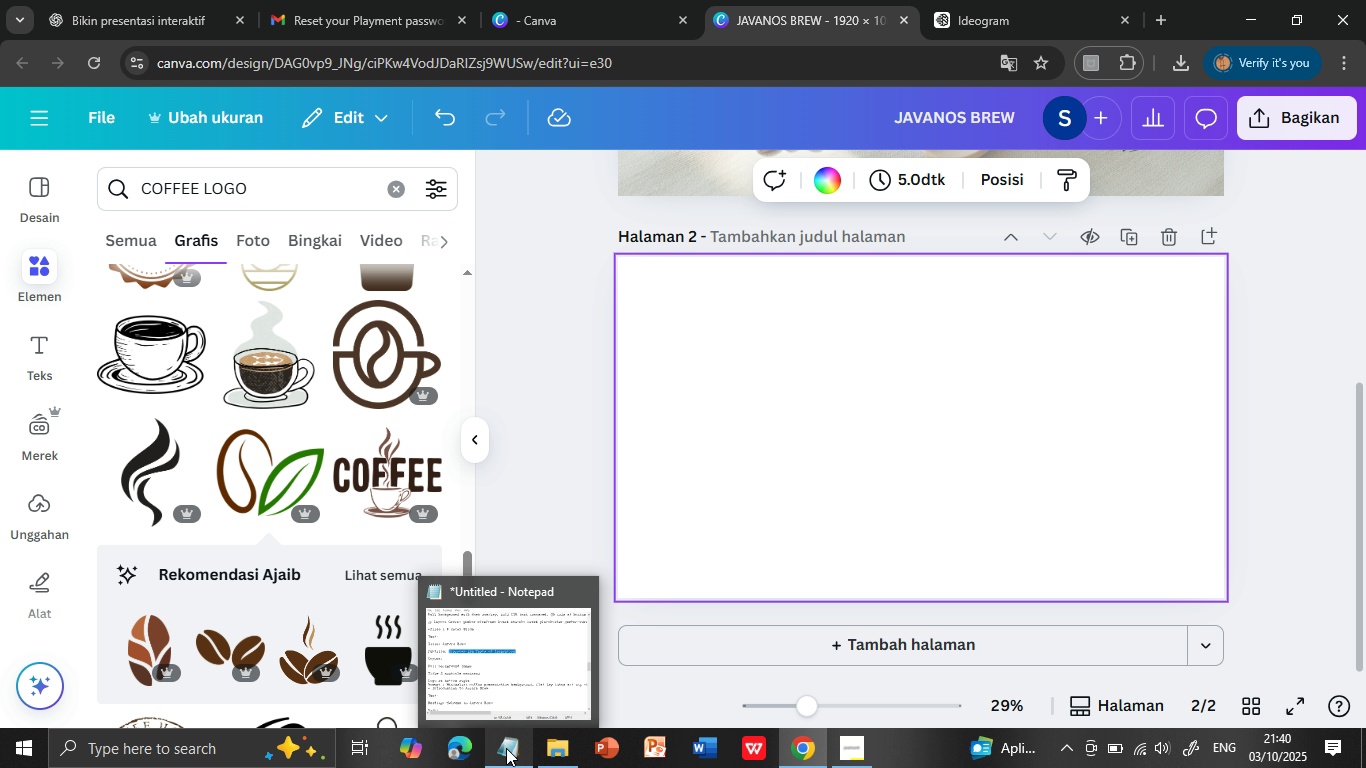 
left_click([506, 748])
 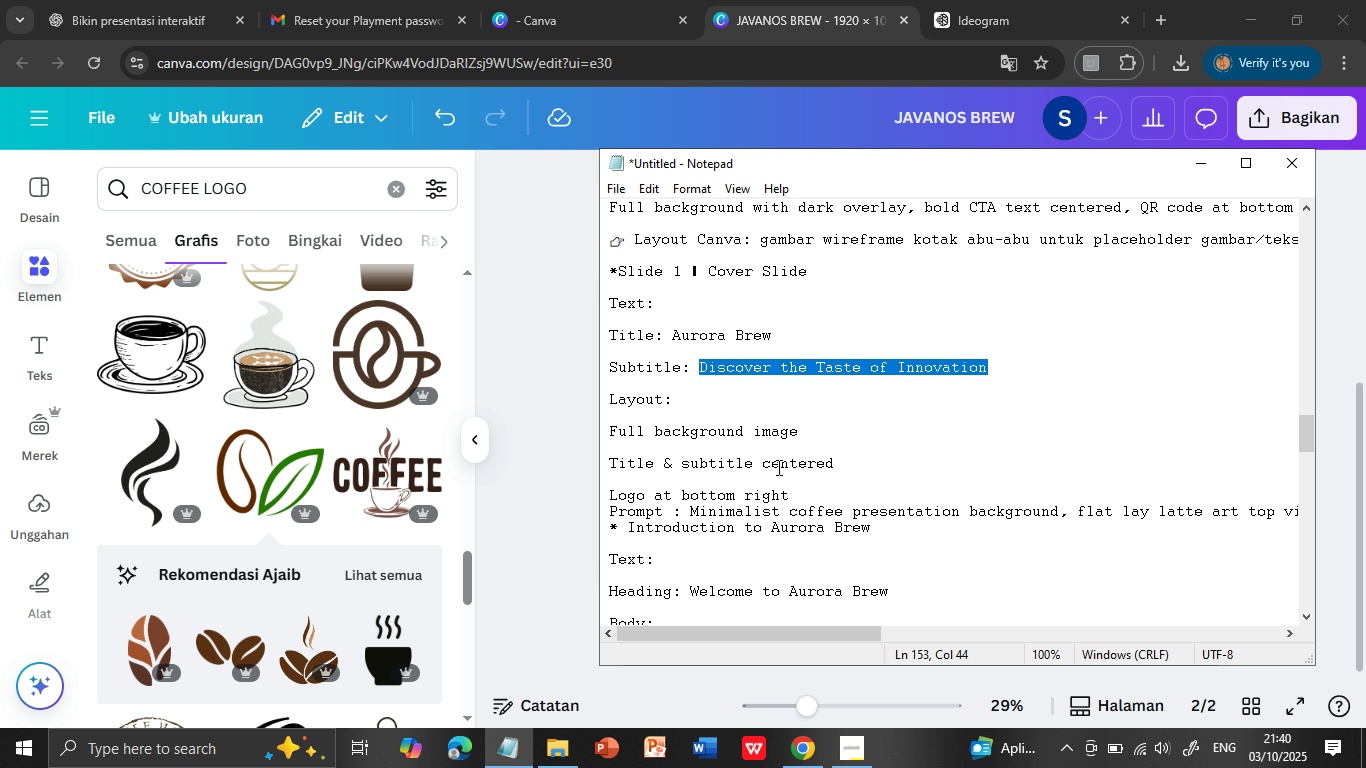 
scroll: coordinate [685, 392], scroll_direction: down, amount: 3.0
 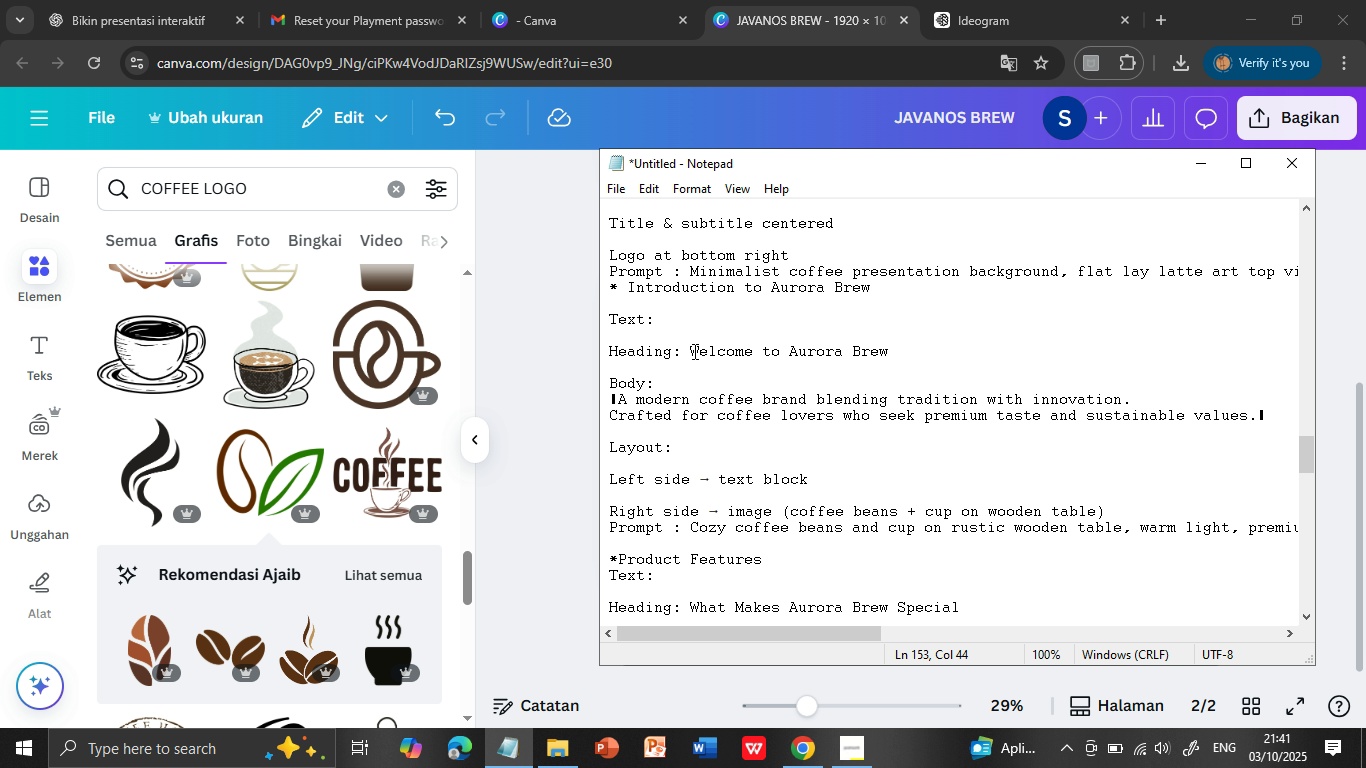 
left_click_drag(start_coordinate=[690, 350], to_coordinate=[900, 350])
 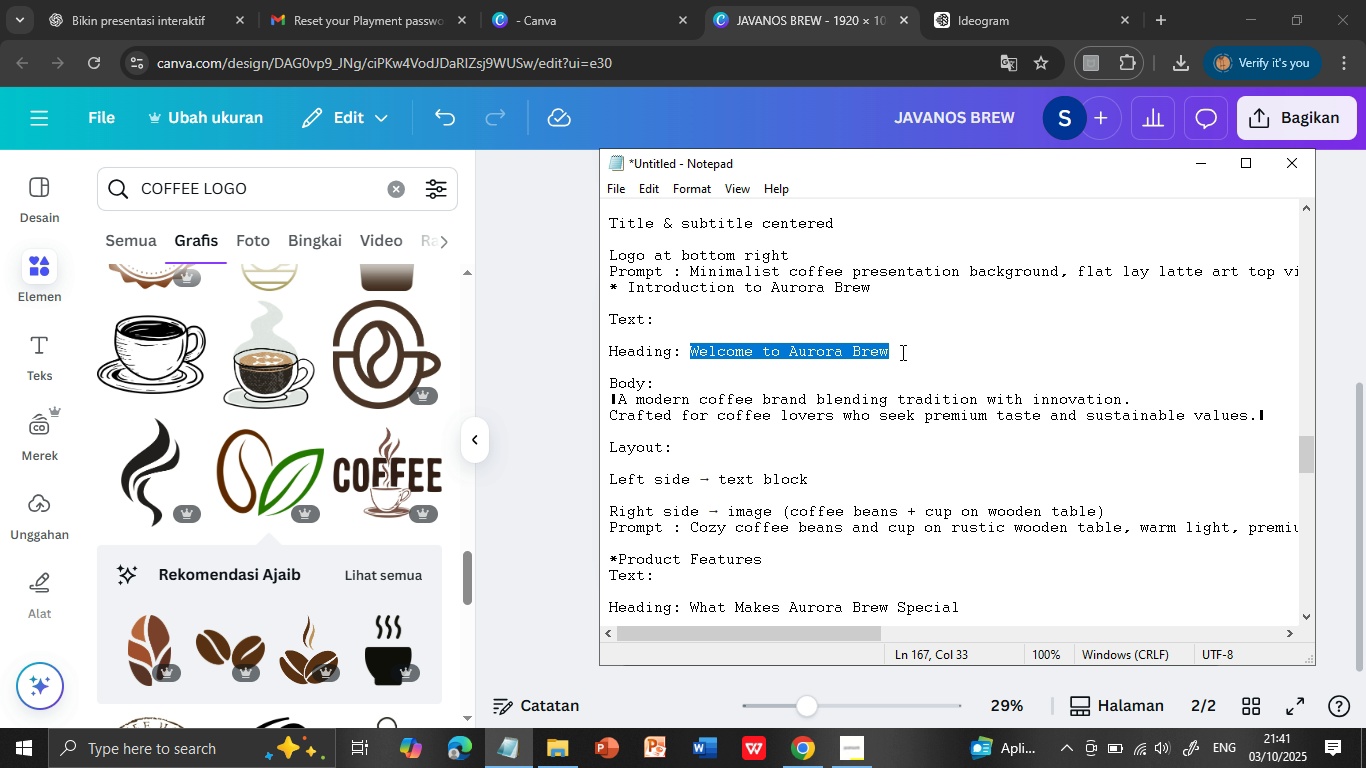 
key(Control+C)
 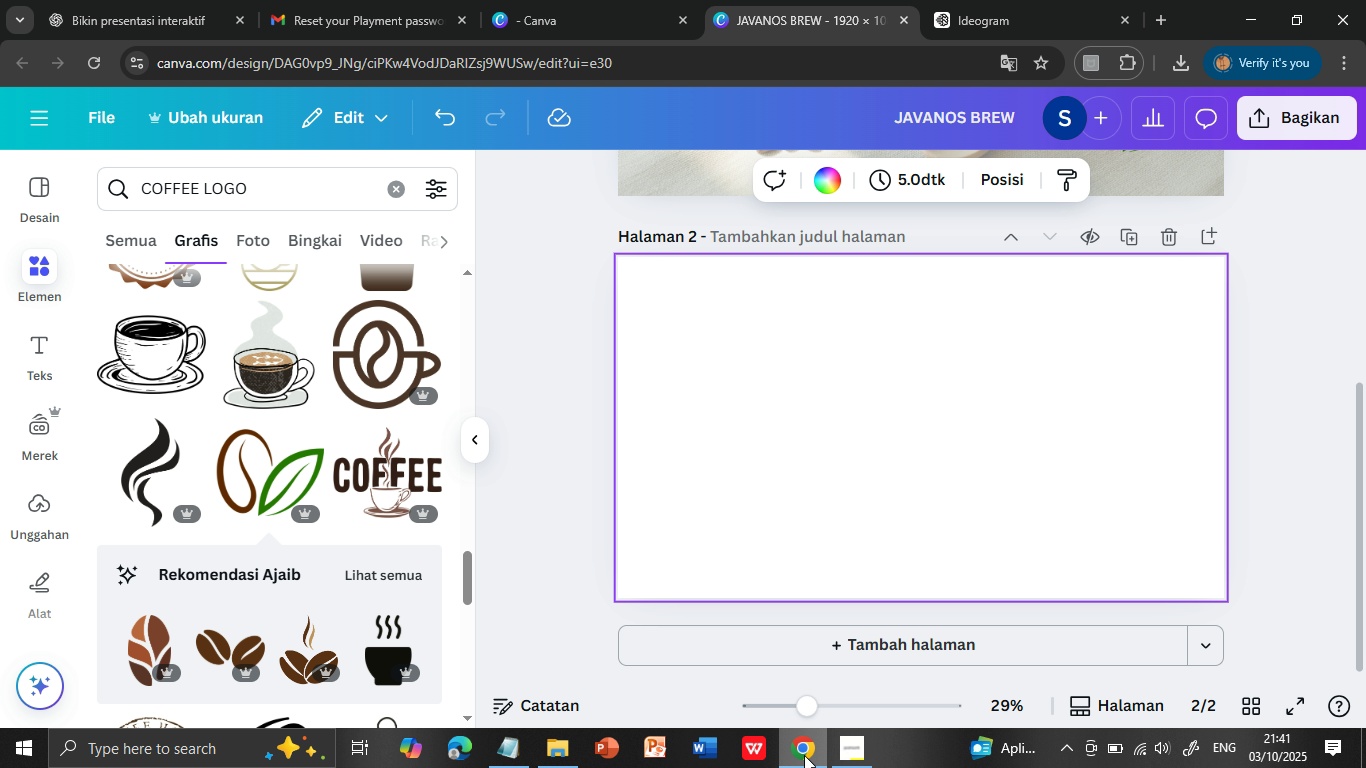 
left_click([804, 755])
 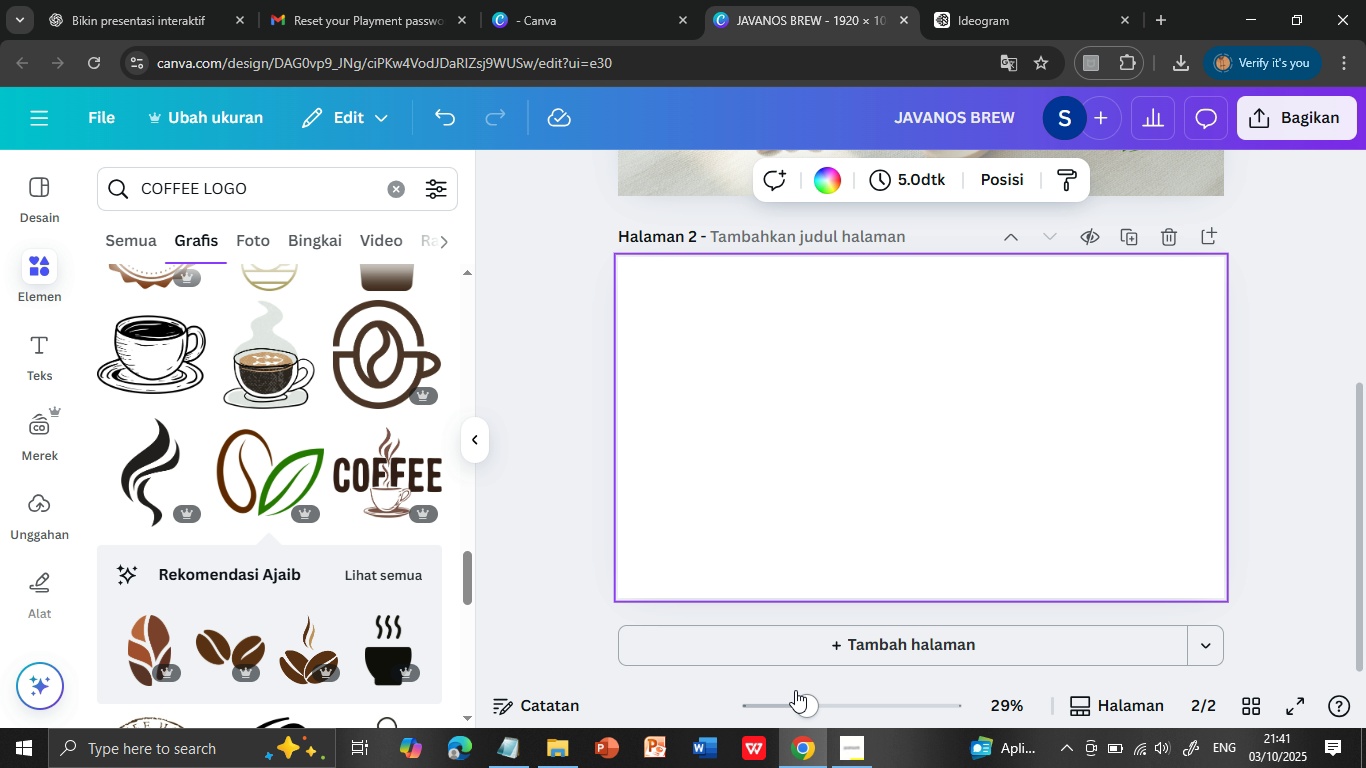 
left_click([799, 741])
 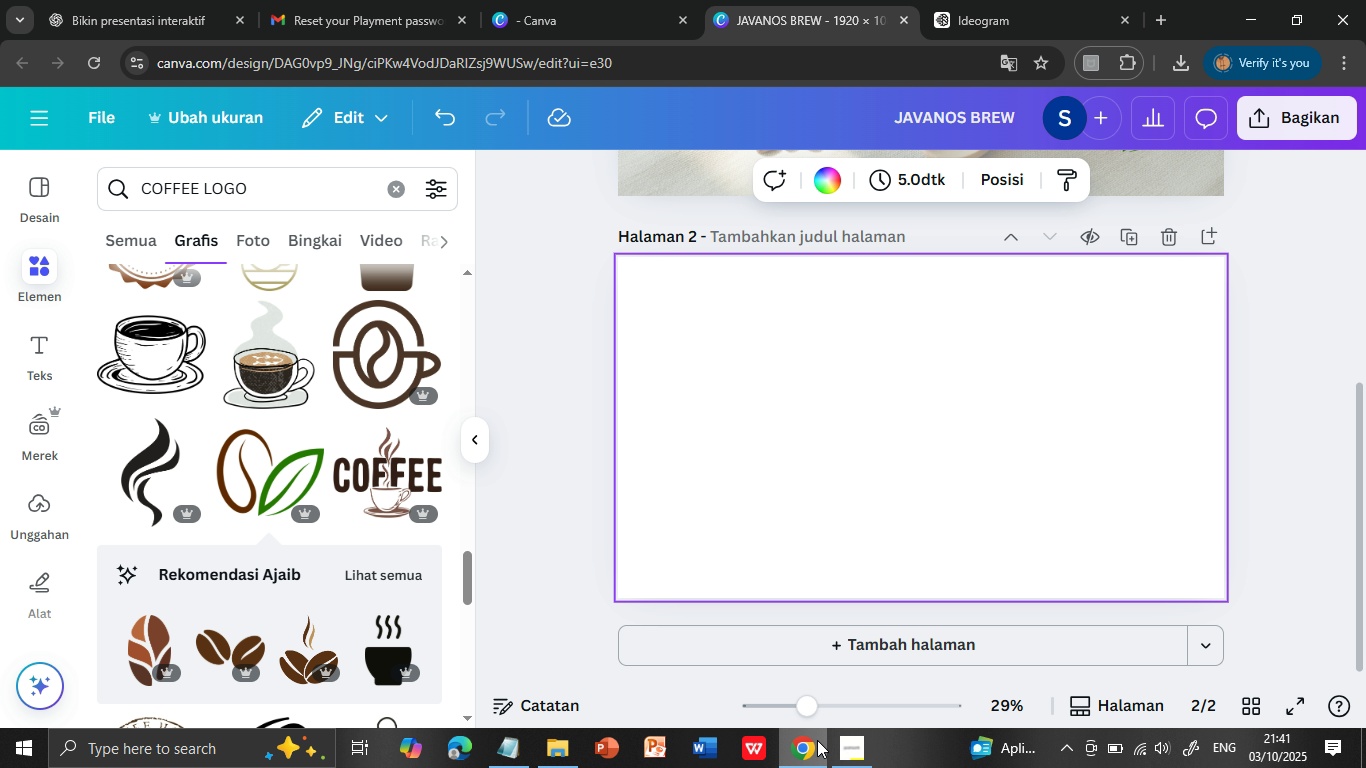 
wait(6.15)
 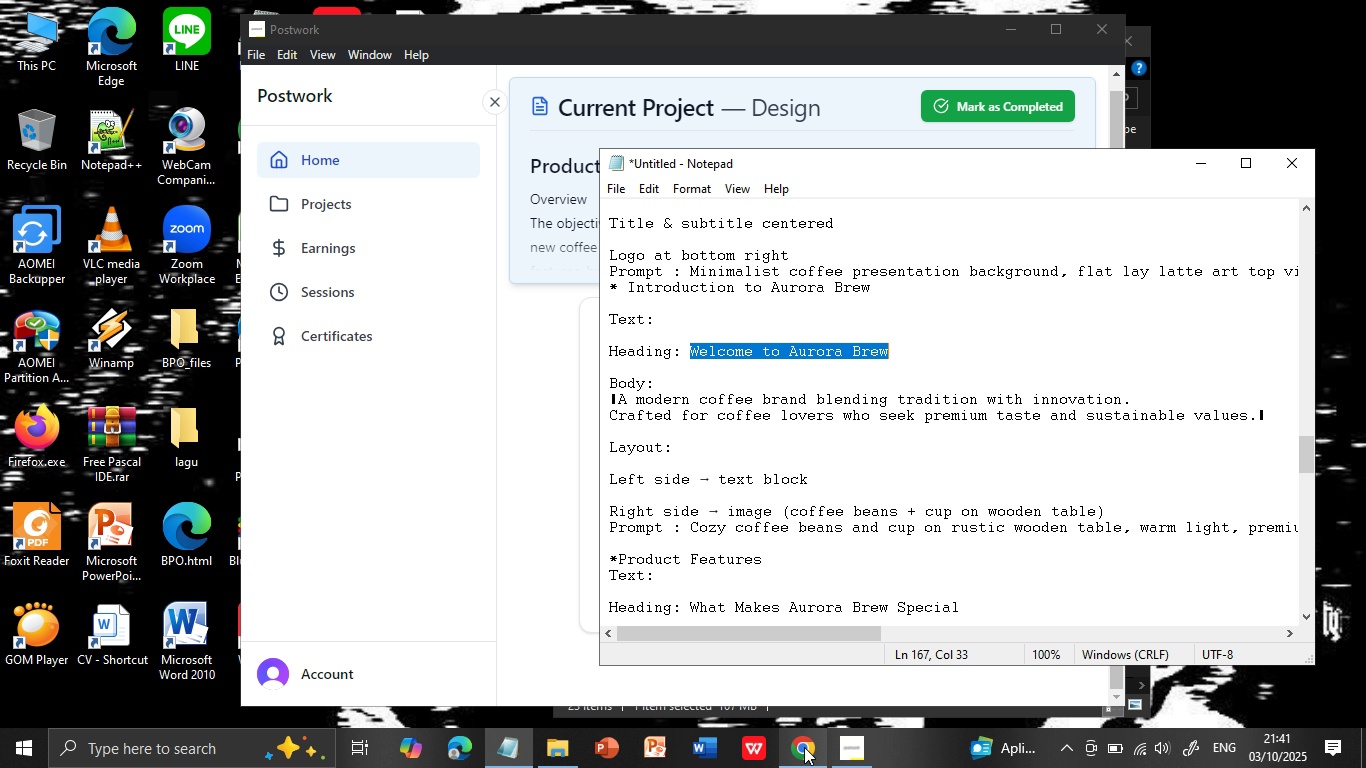 
left_click([719, 389])
 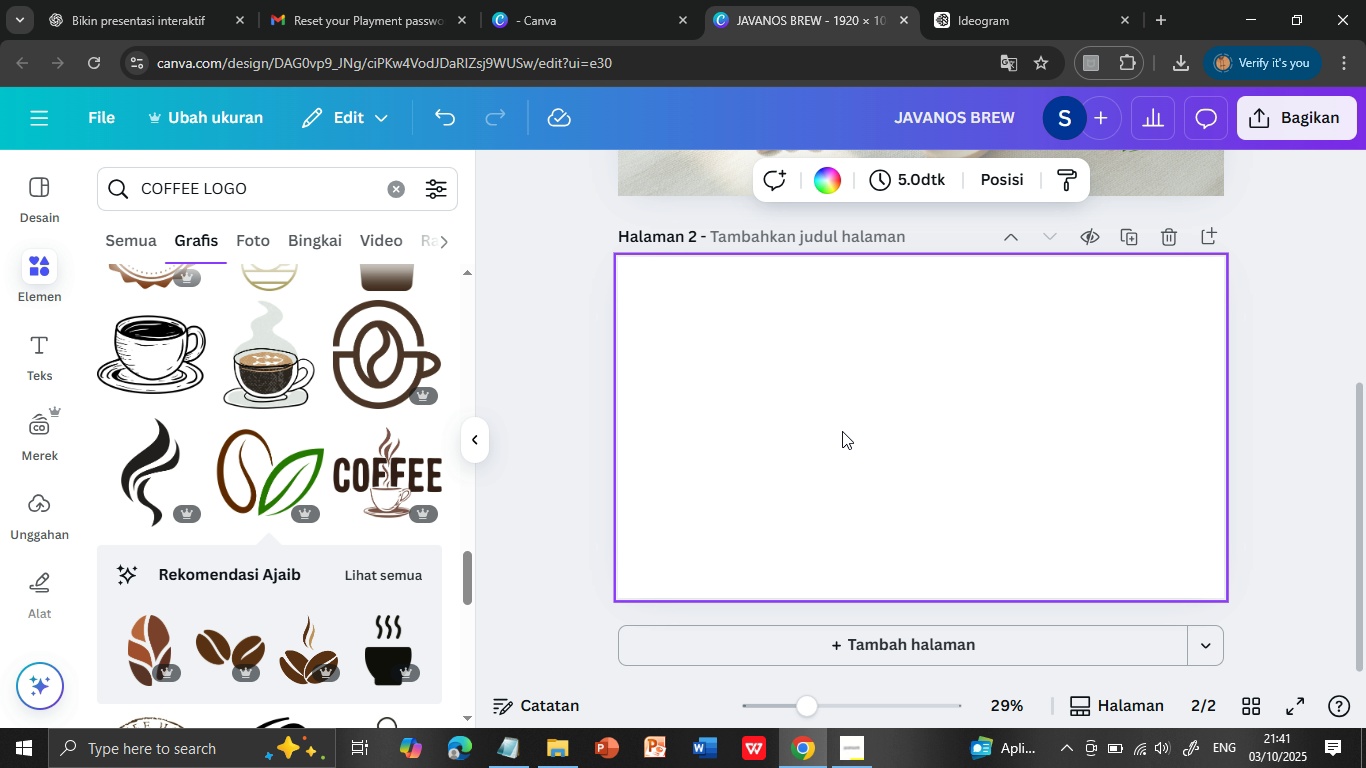 
scroll: coordinate [848, 436], scroll_direction: up, amount: 2.0
 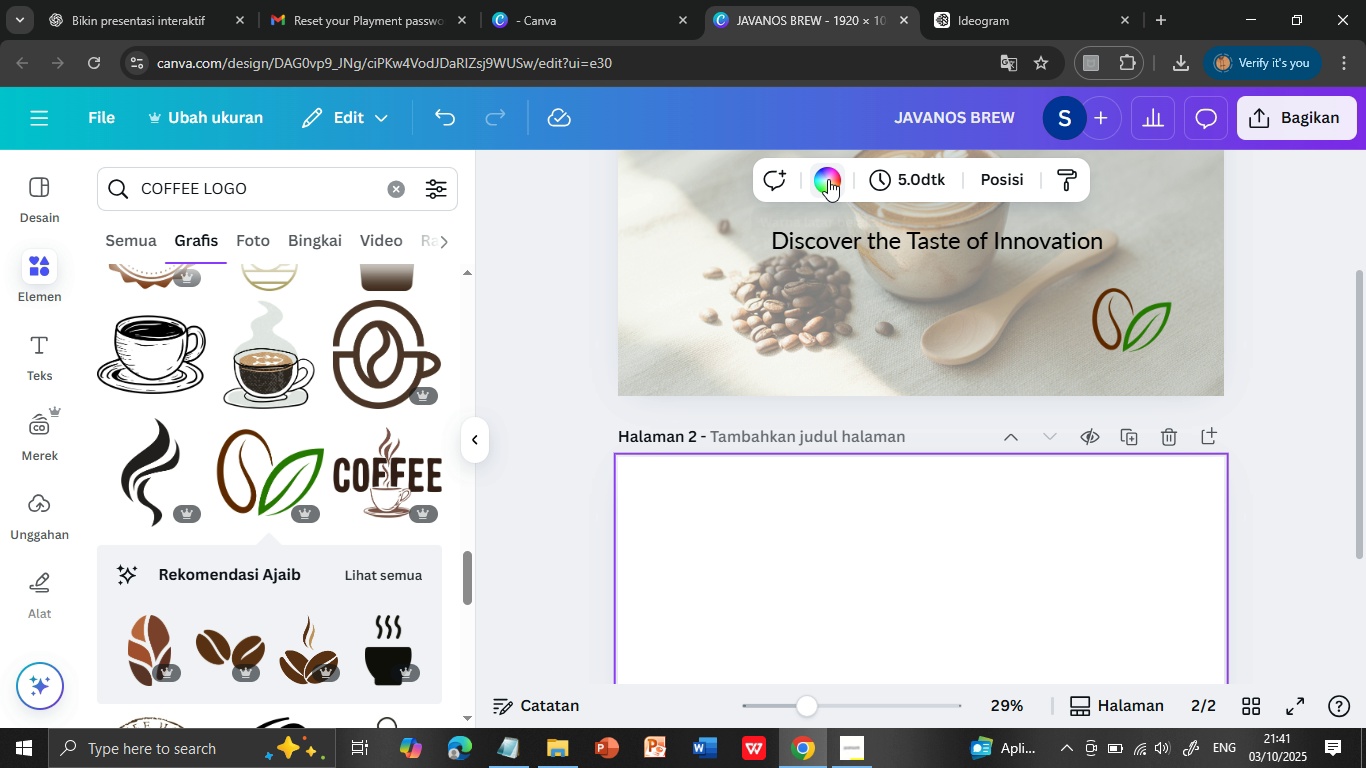 
left_click([828, 179])
 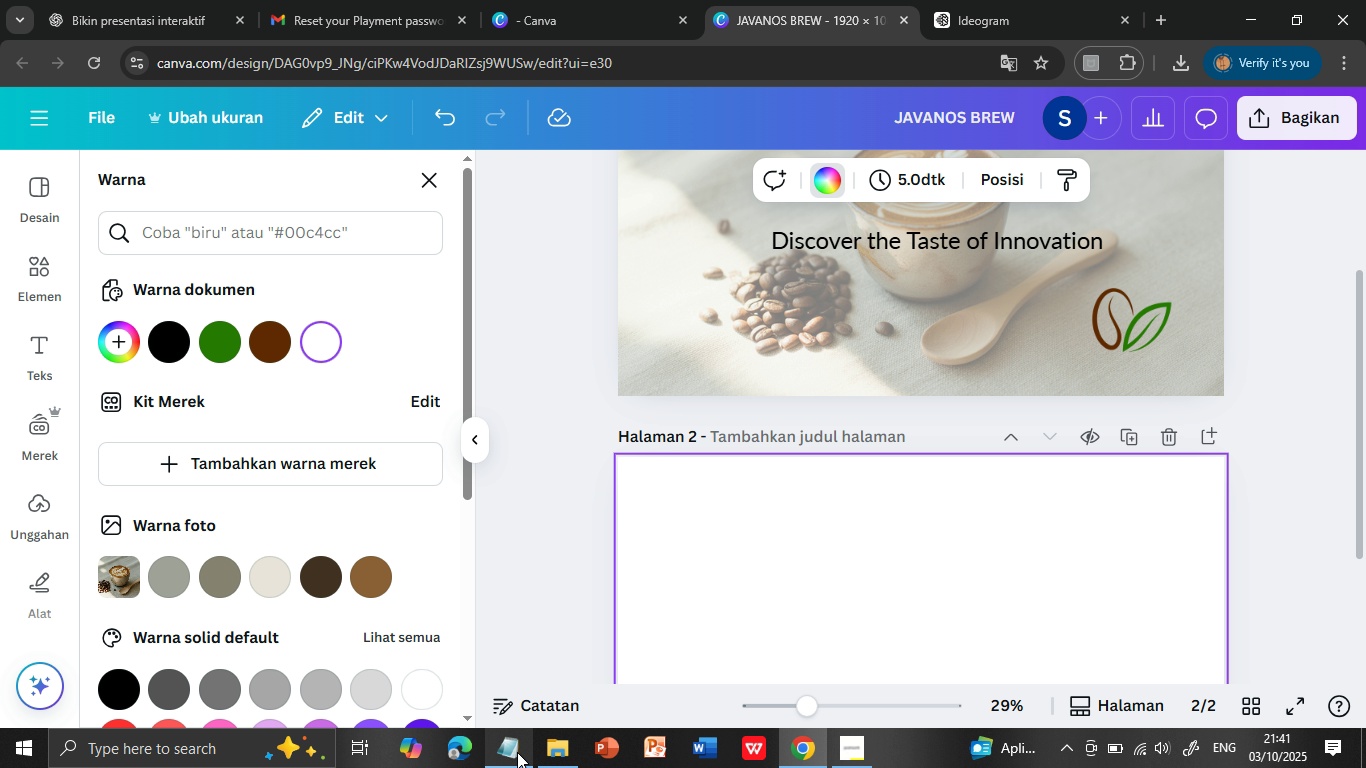 
wait(7.74)
 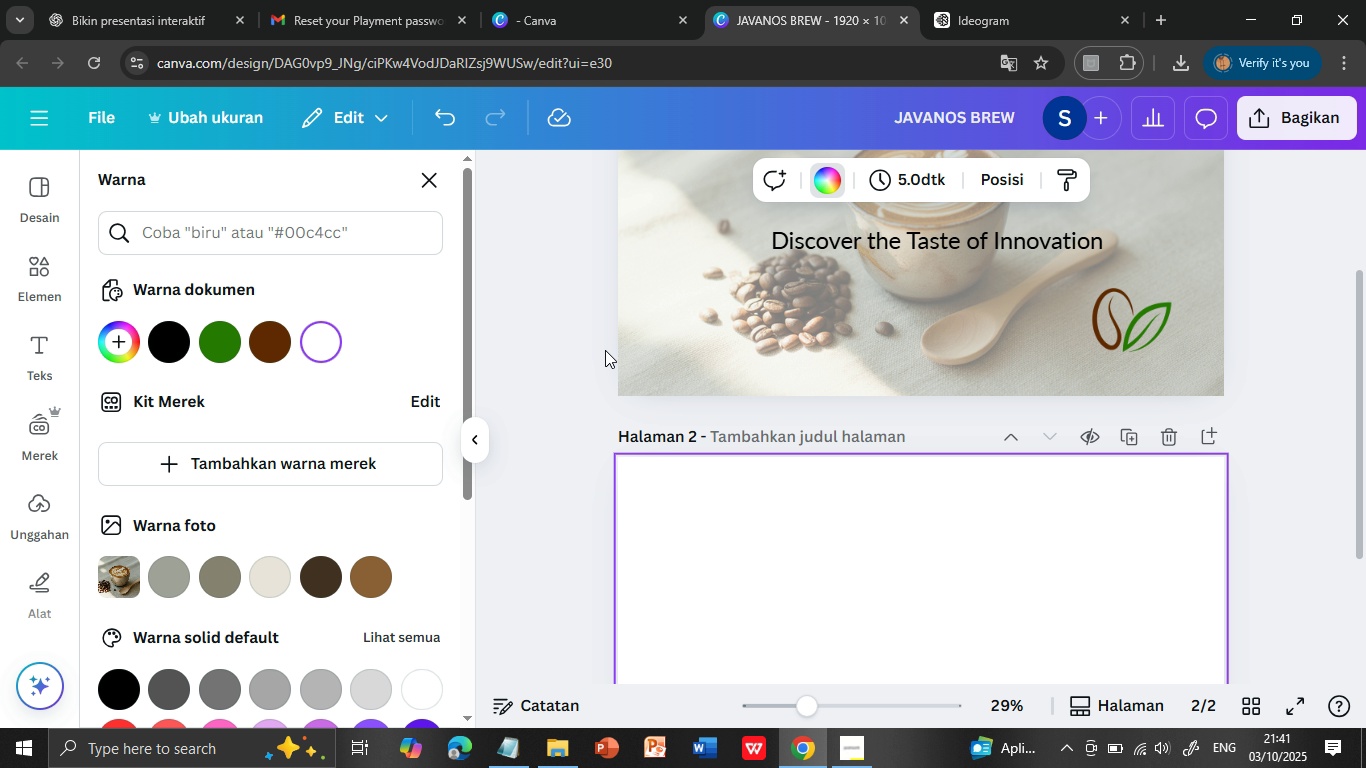 
left_click([514, 755])
 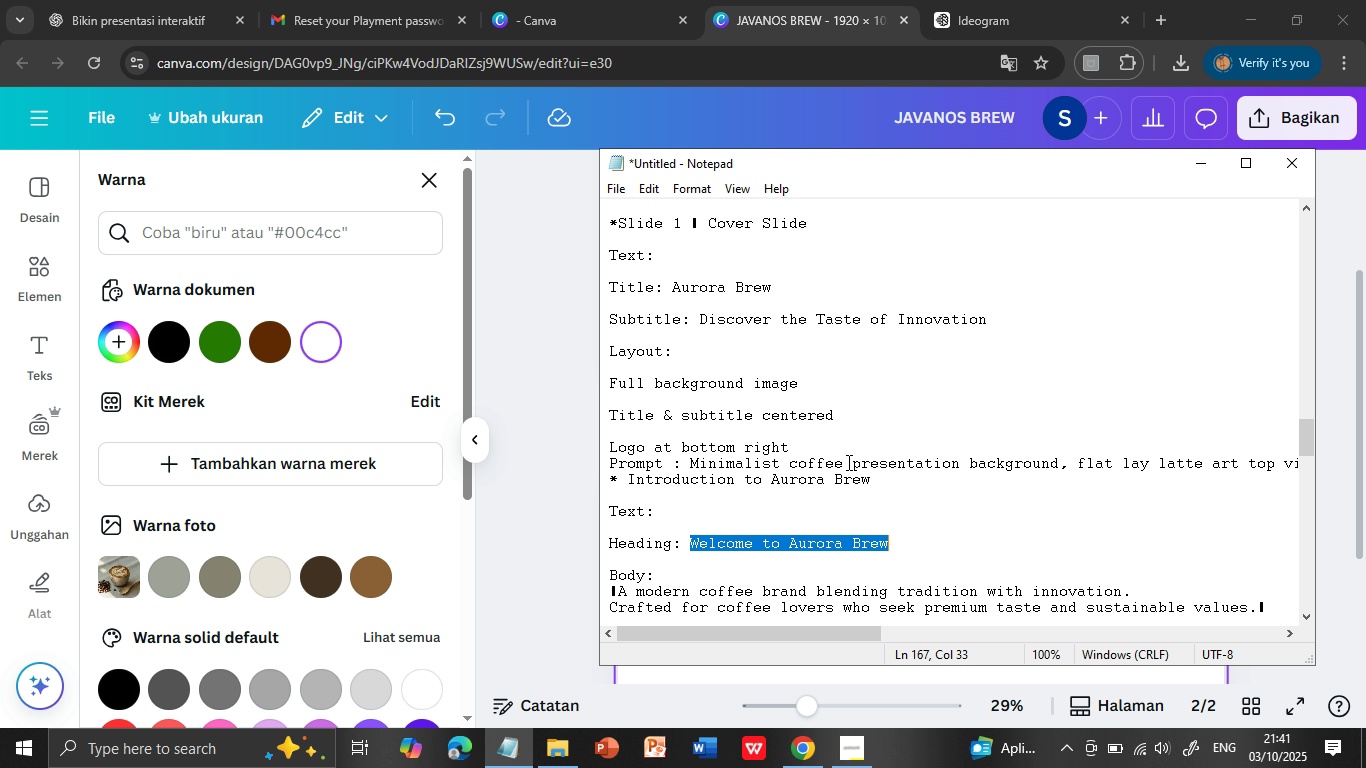 
scroll: coordinate [847, 462], scroll_direction: up, amount: 14.0
 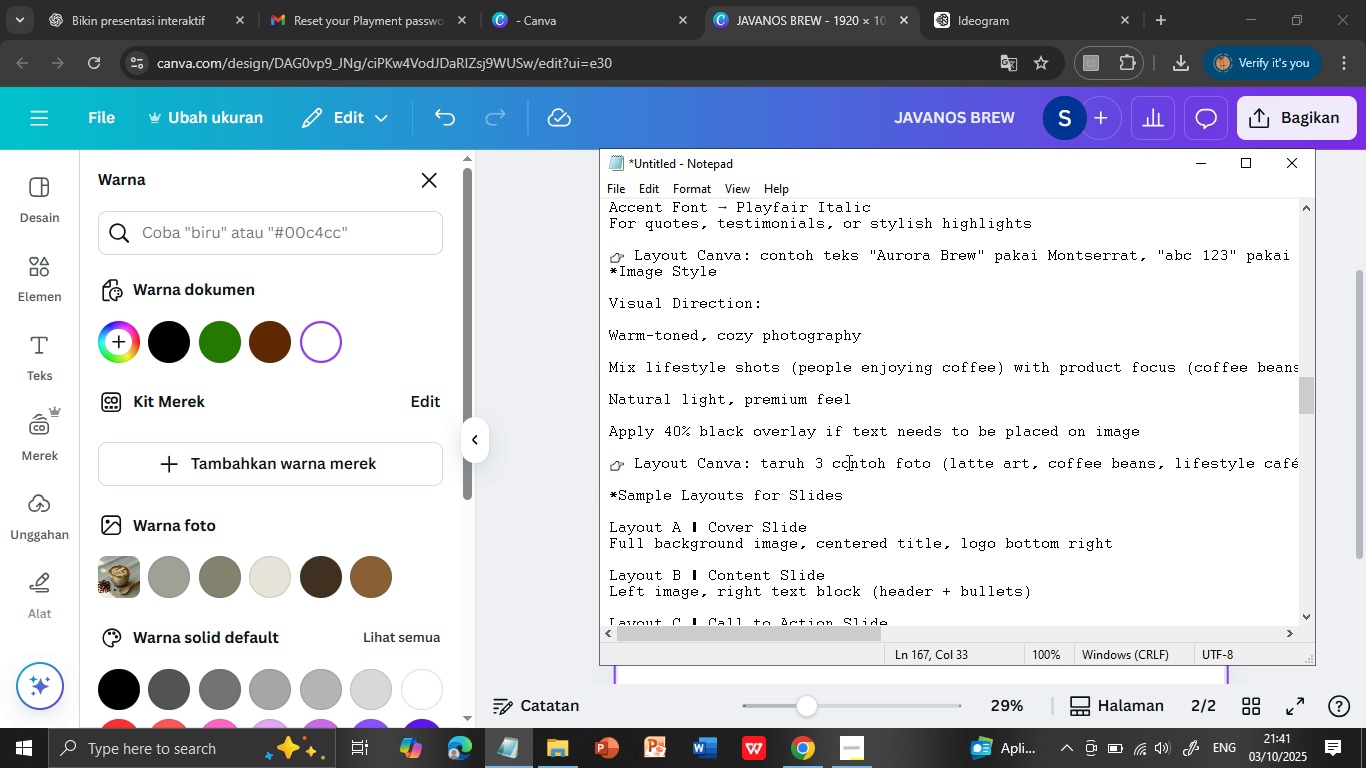 
wait(10.58)
 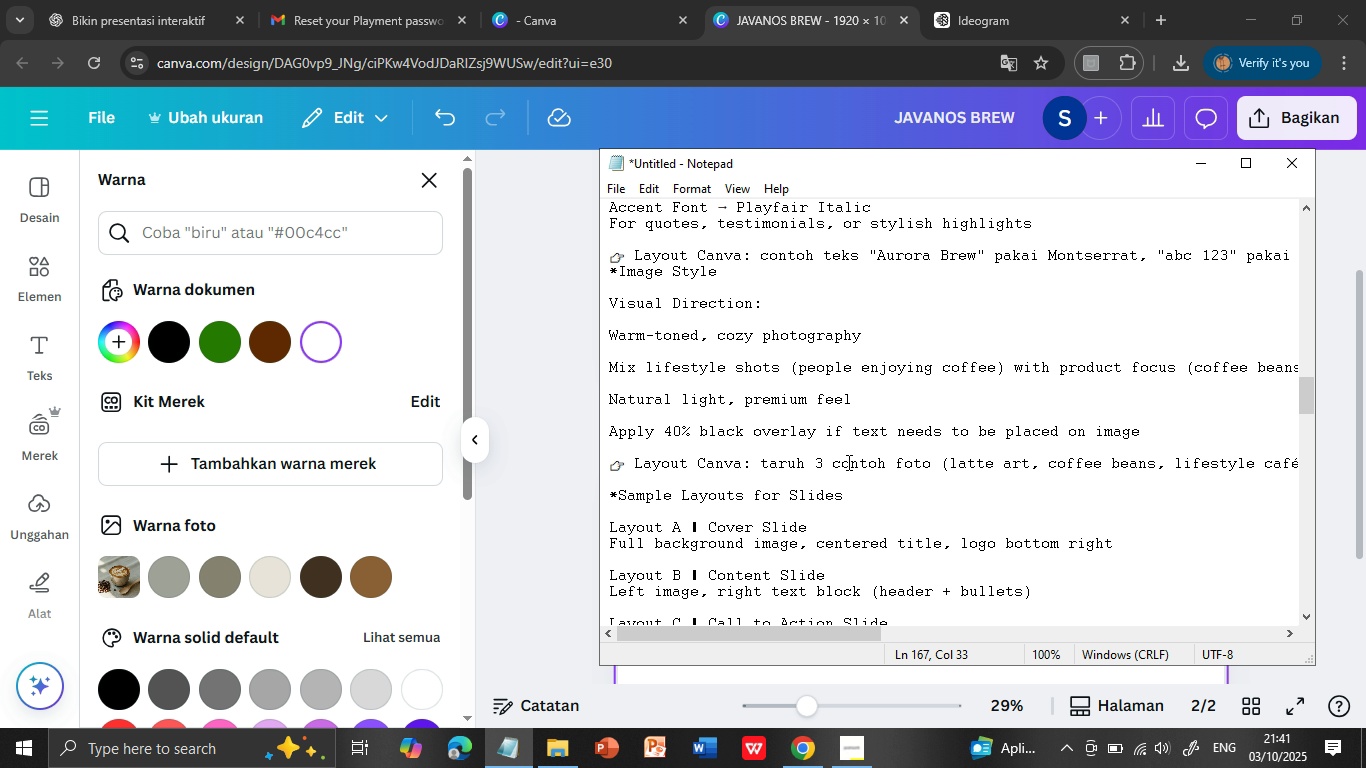 
scroll: coordinate [848, 462], scroll_direction: up, amount: 9.0
 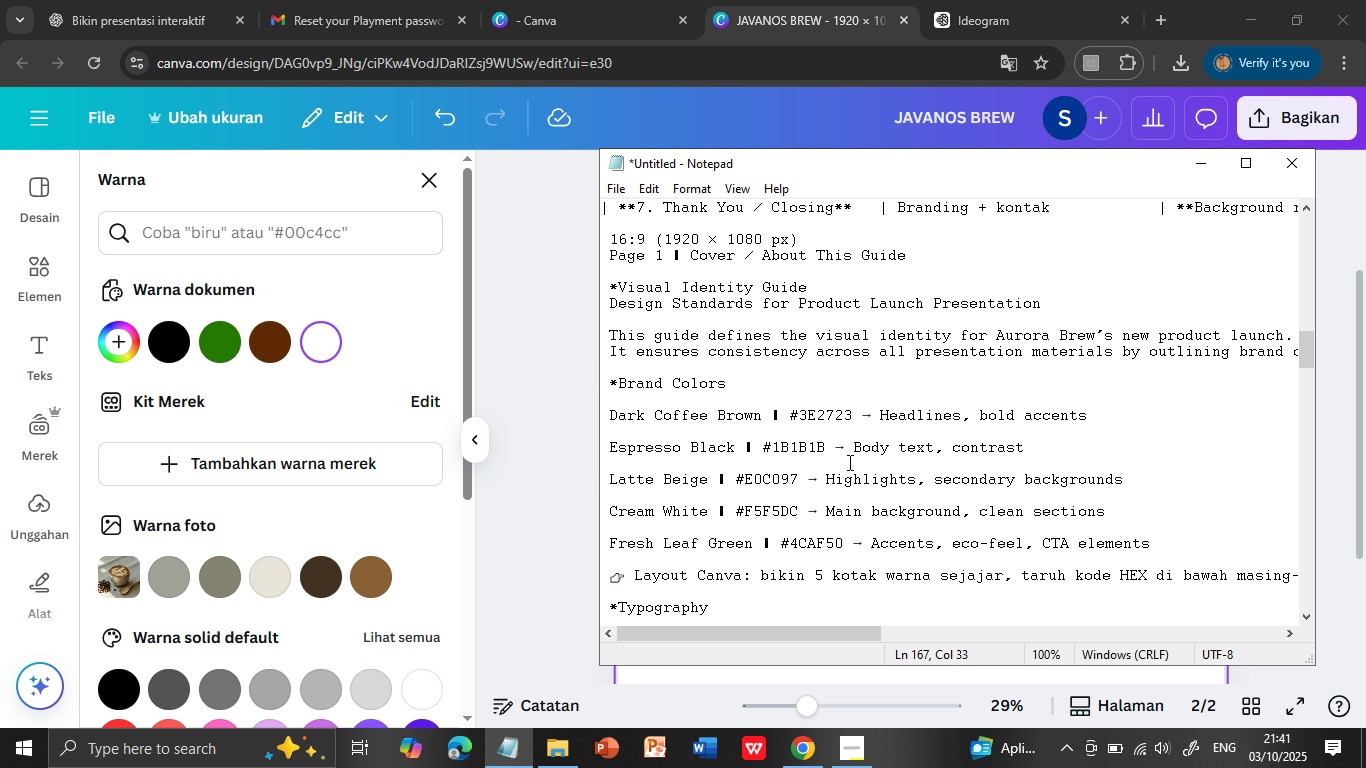 
scroll: coordinate [848, 462], scroll_direction: down, amount: 18.0
 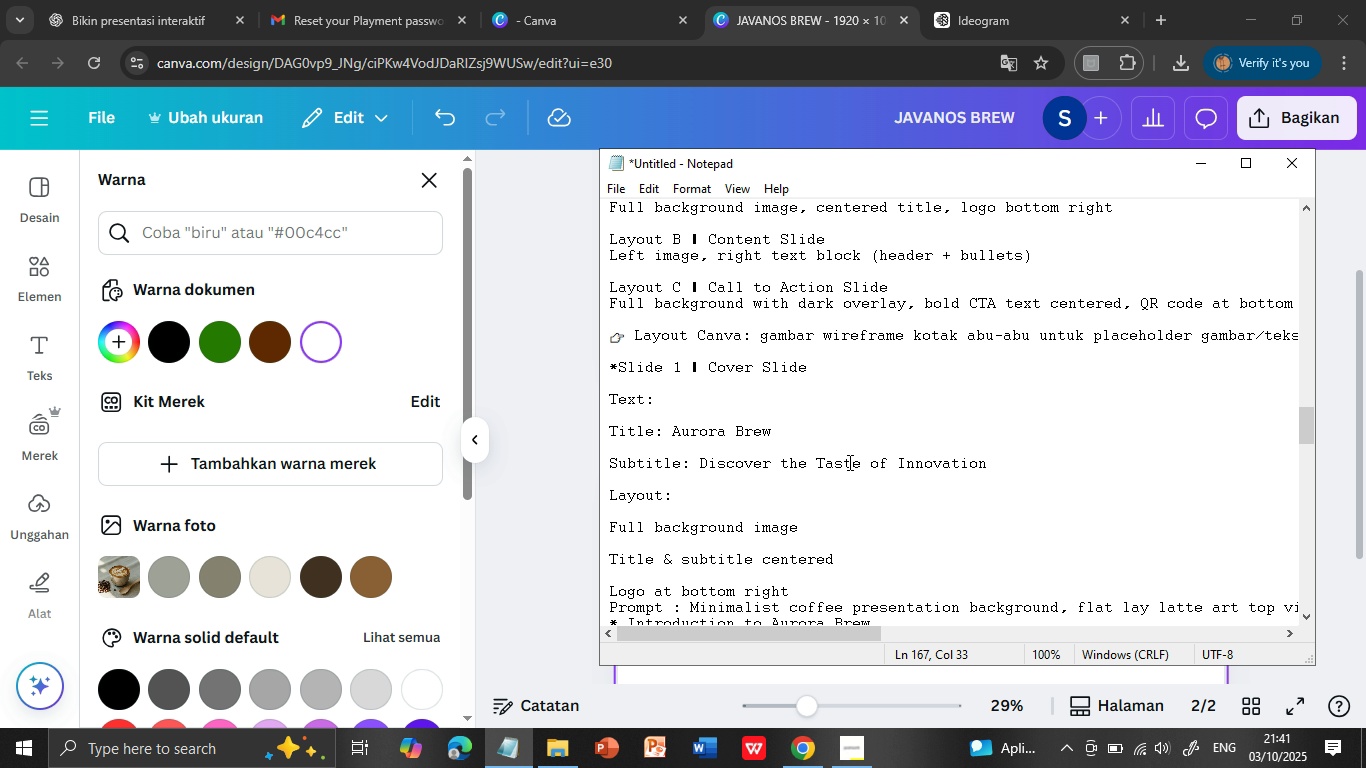 
scroll: coordinate [848, 462], scroll_direction: up, amount: 1.0
 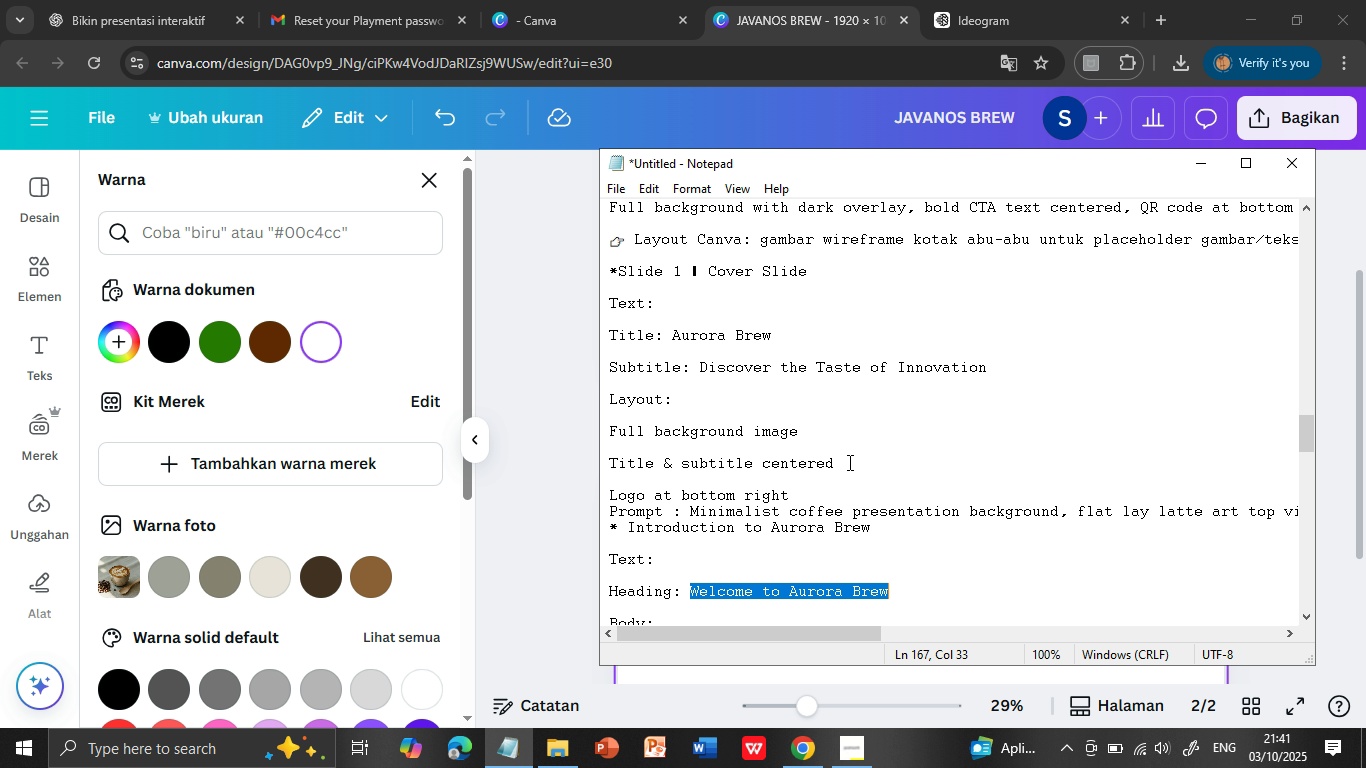 
scroll: coordinate [848, 462], scroll_direction: down, amount: 4.0
 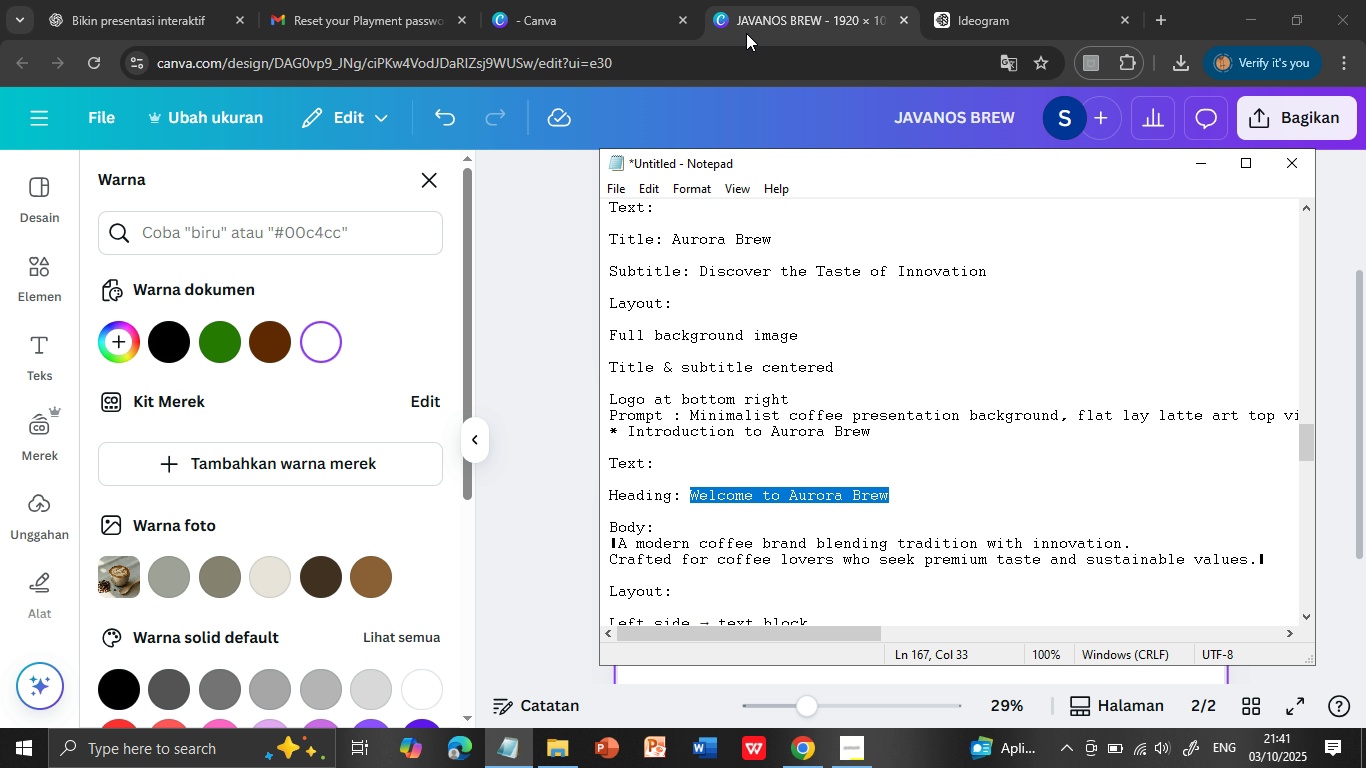 
left_click([754, 8])
 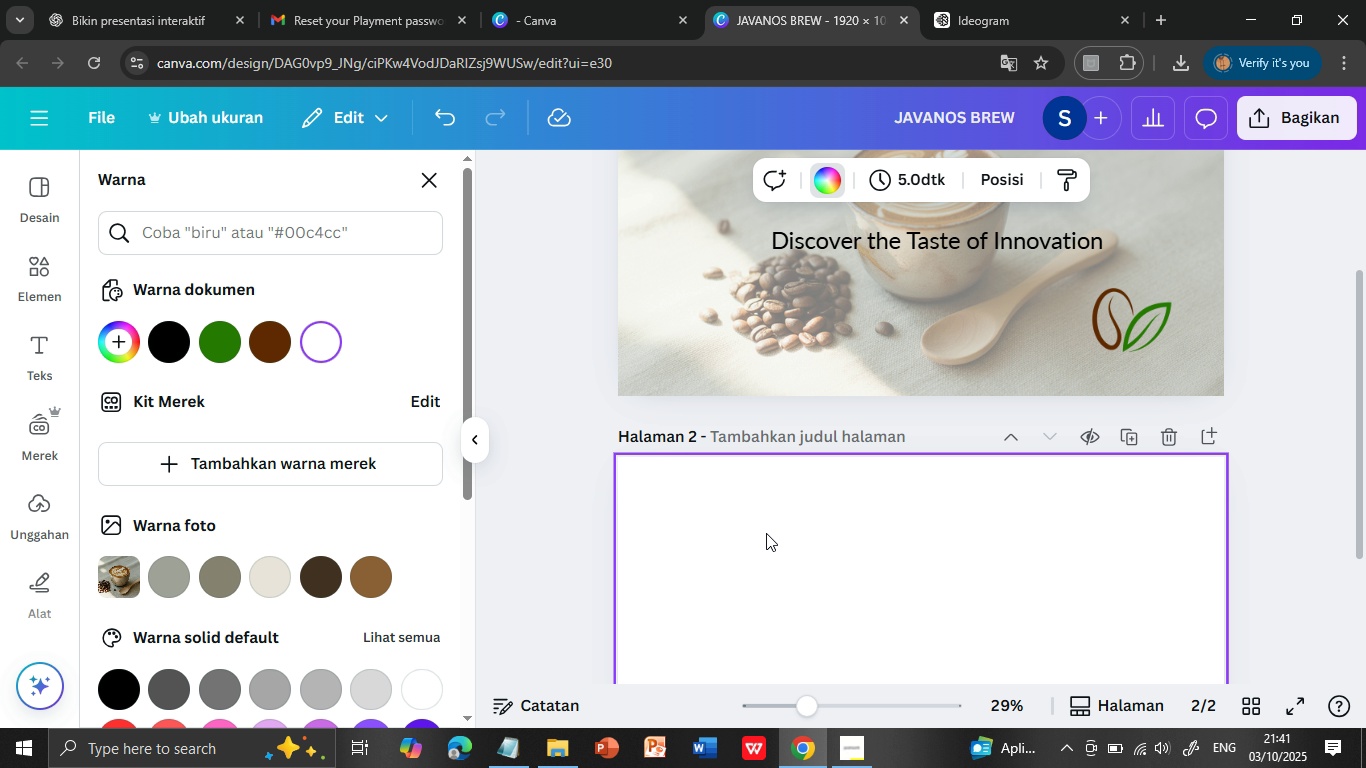 
left_click([766, 533])
 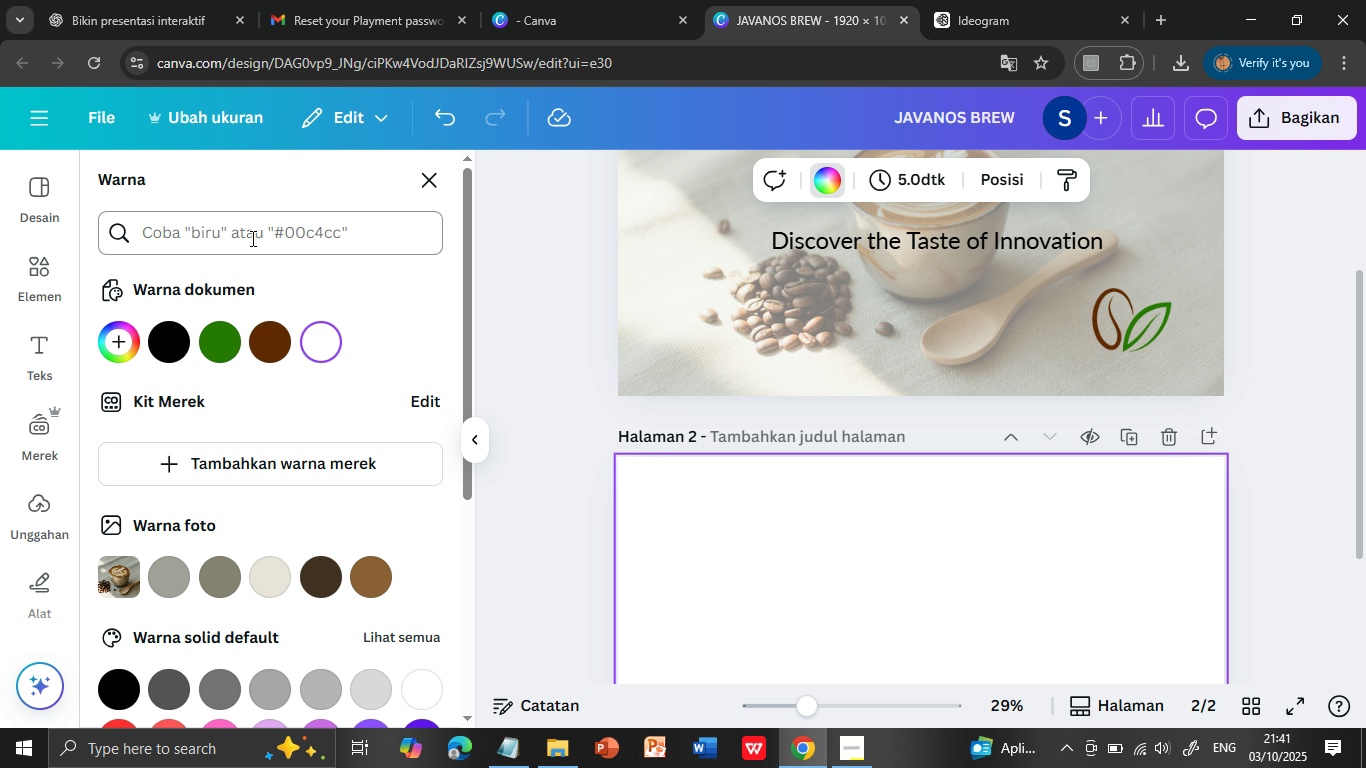 
left_click([251, 236])
 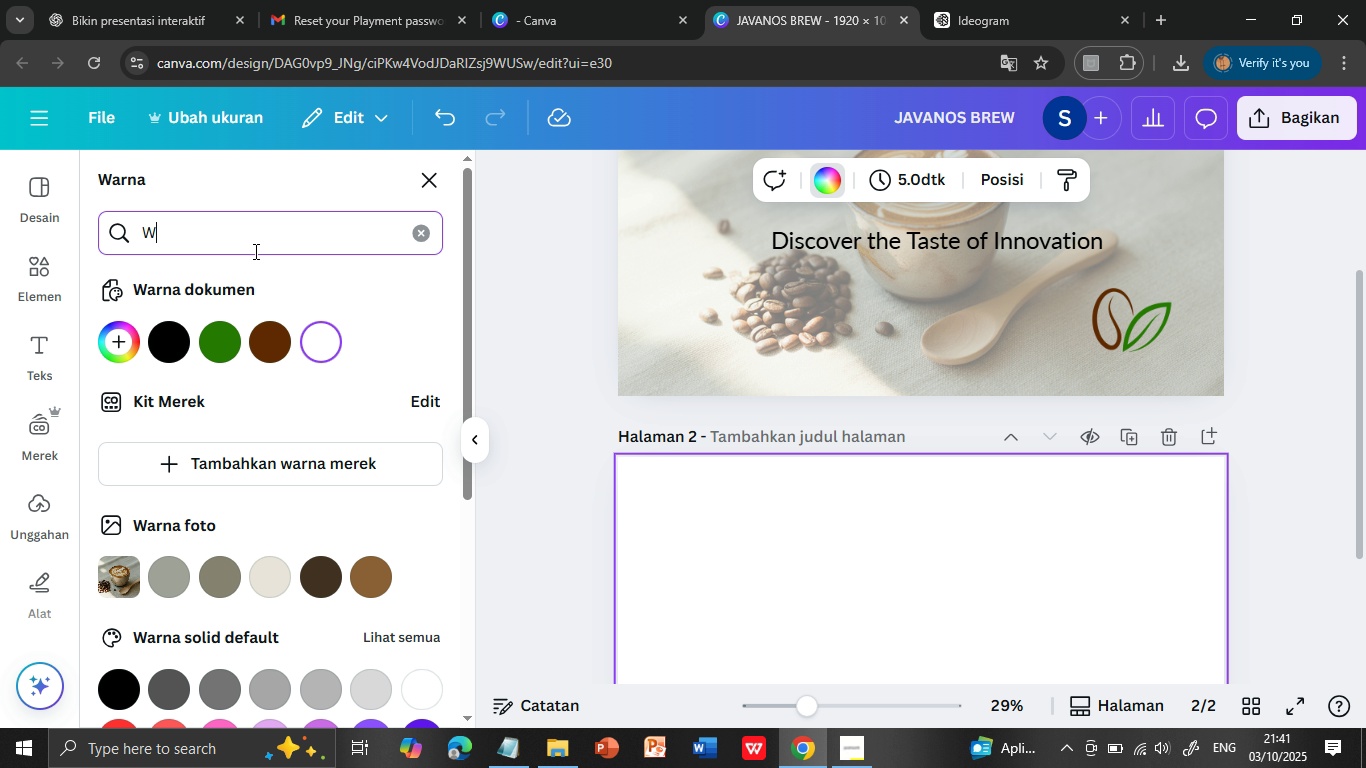 
type(WARM OE)
 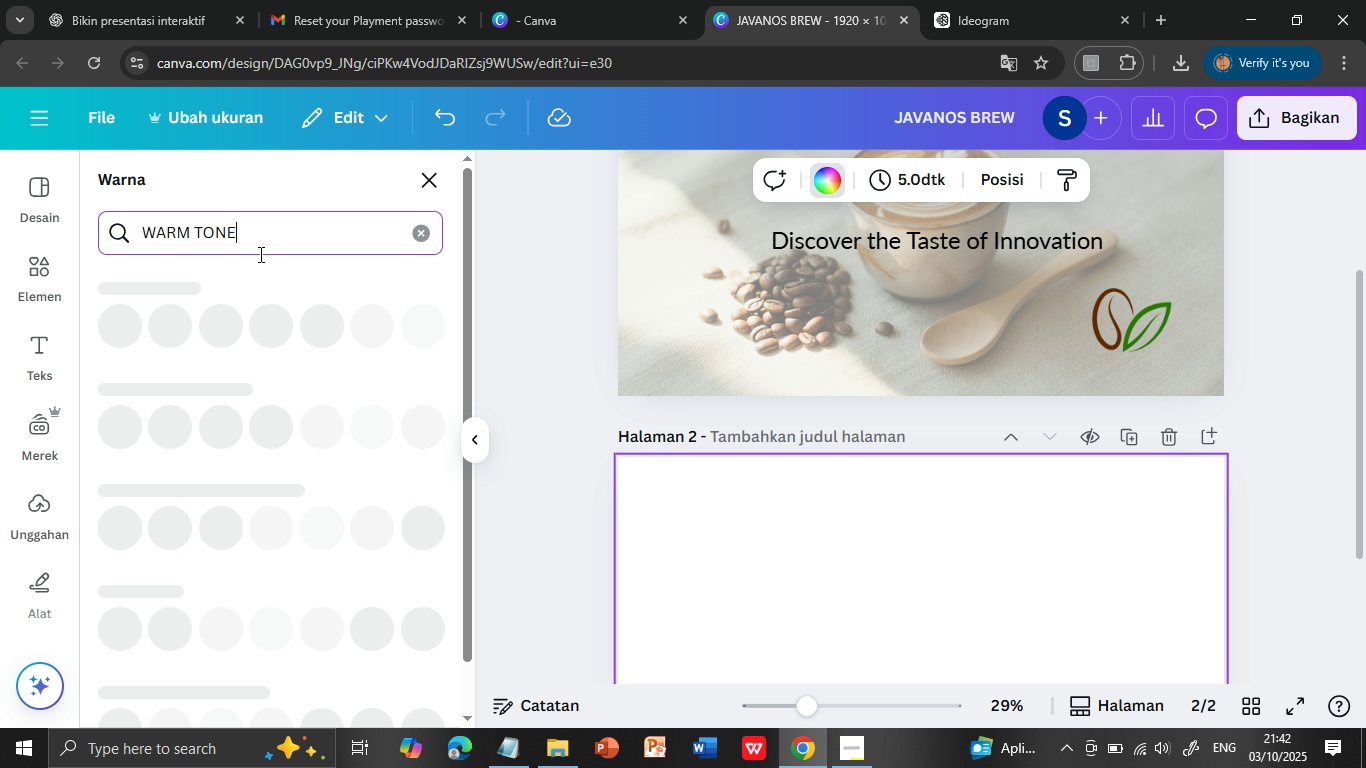 
wait(7.6)
 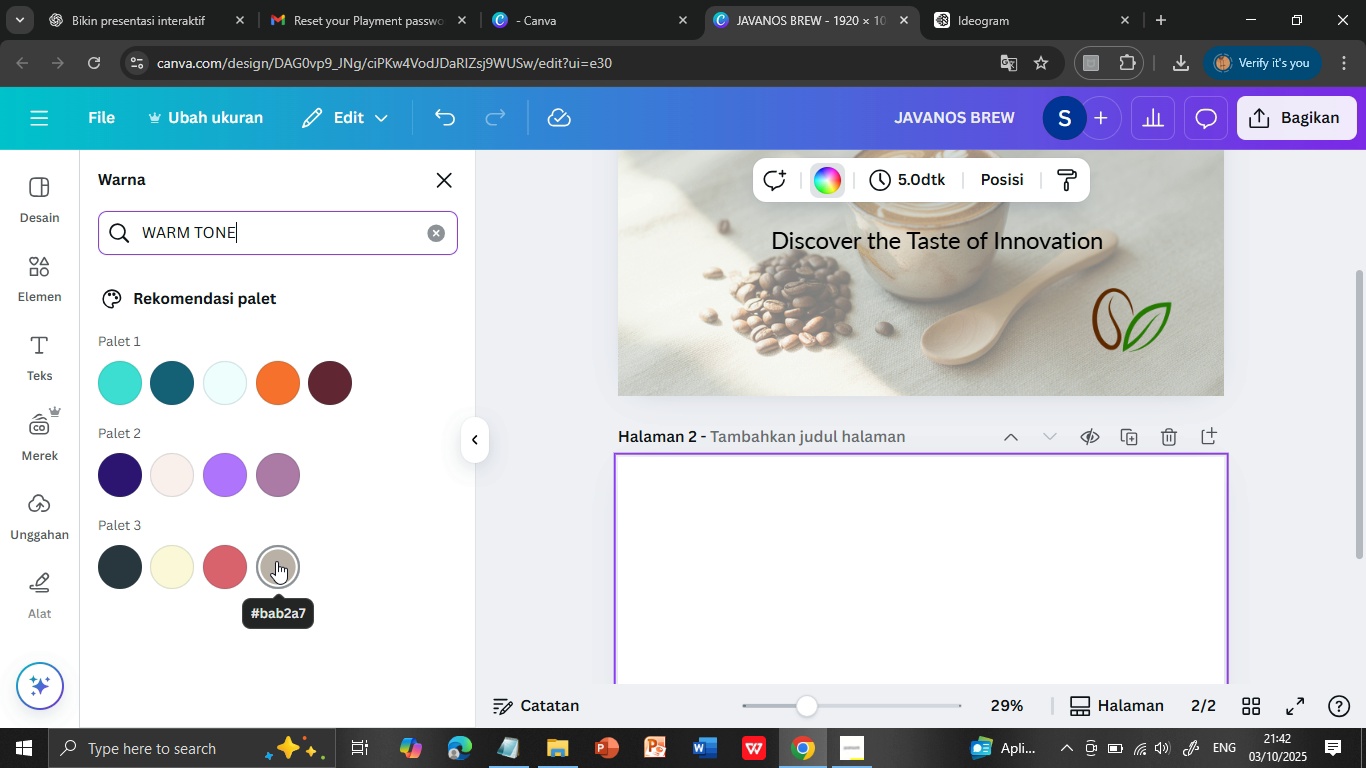 
left_click([276, 561])
 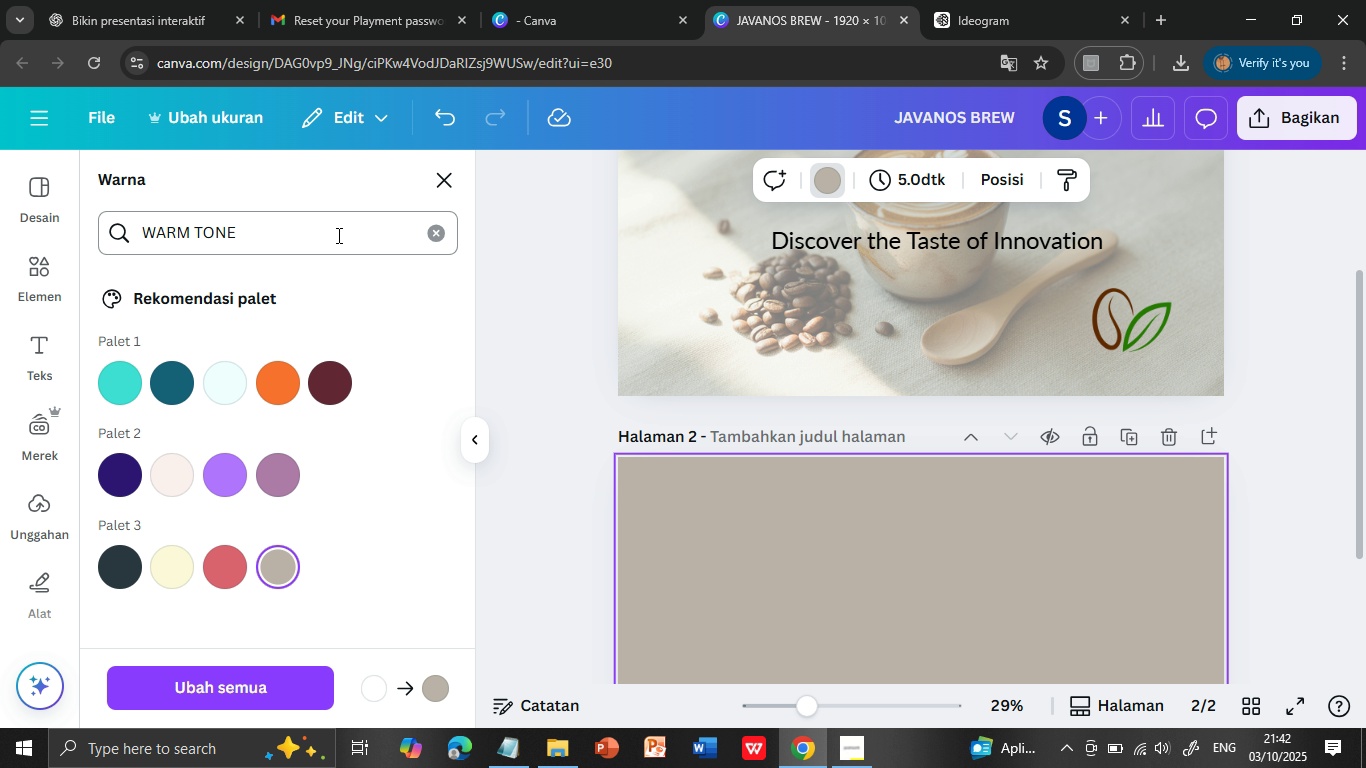 
wait(5.78)
 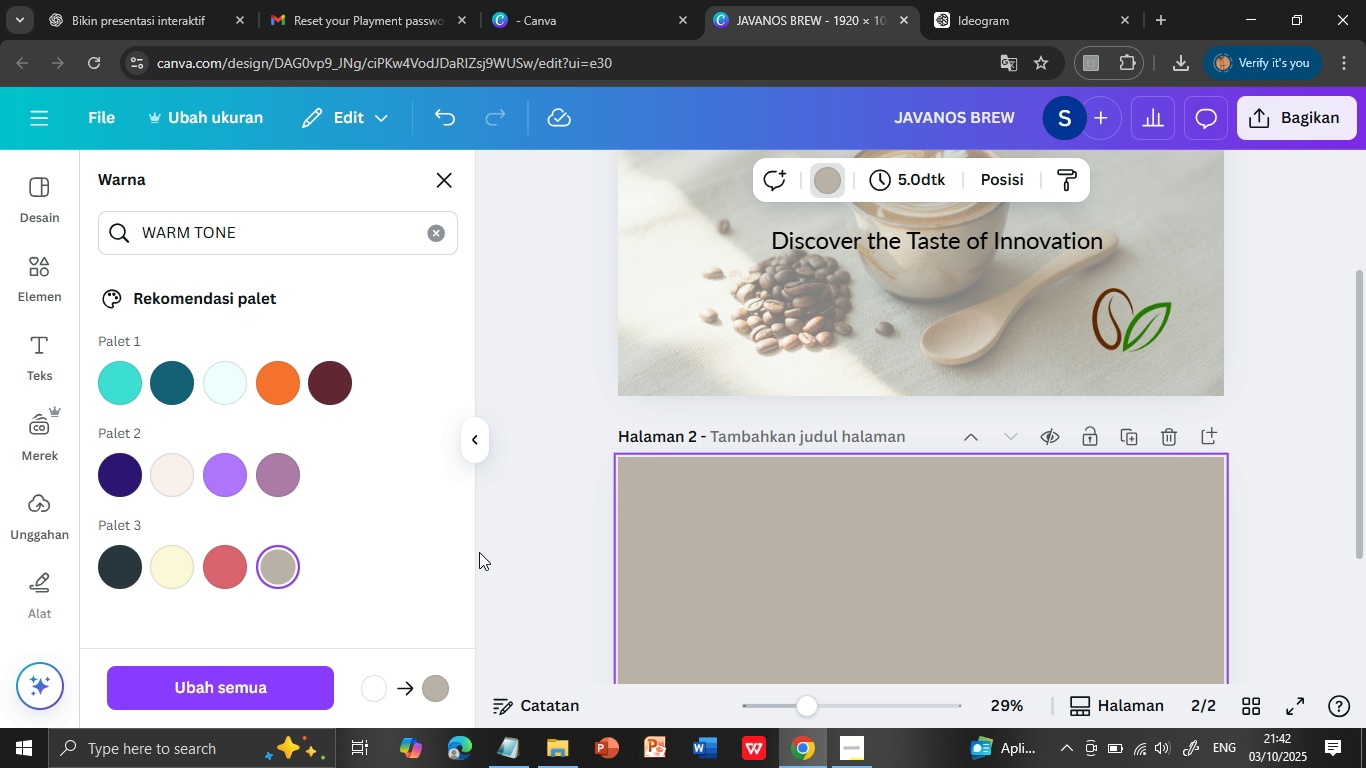 
left_click([438, 118])
 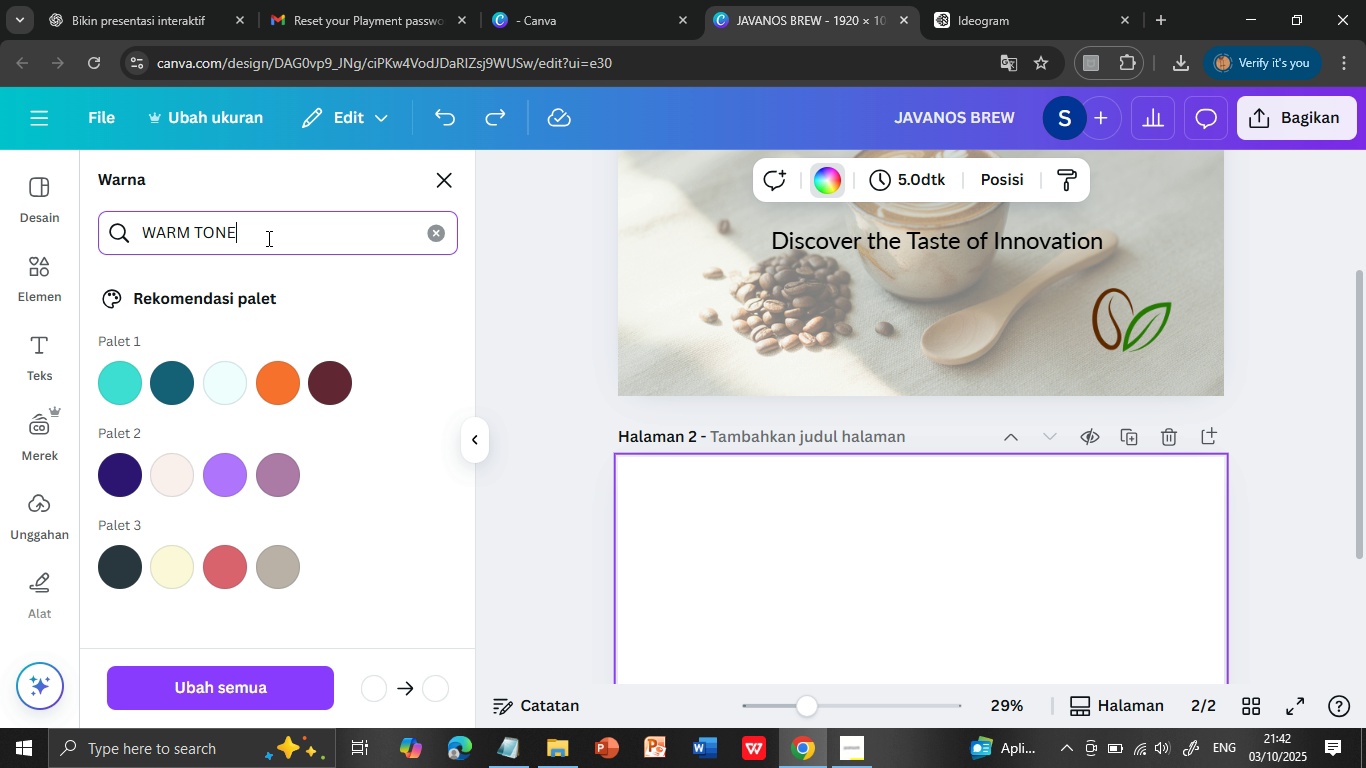 
left_click([267, 238])
 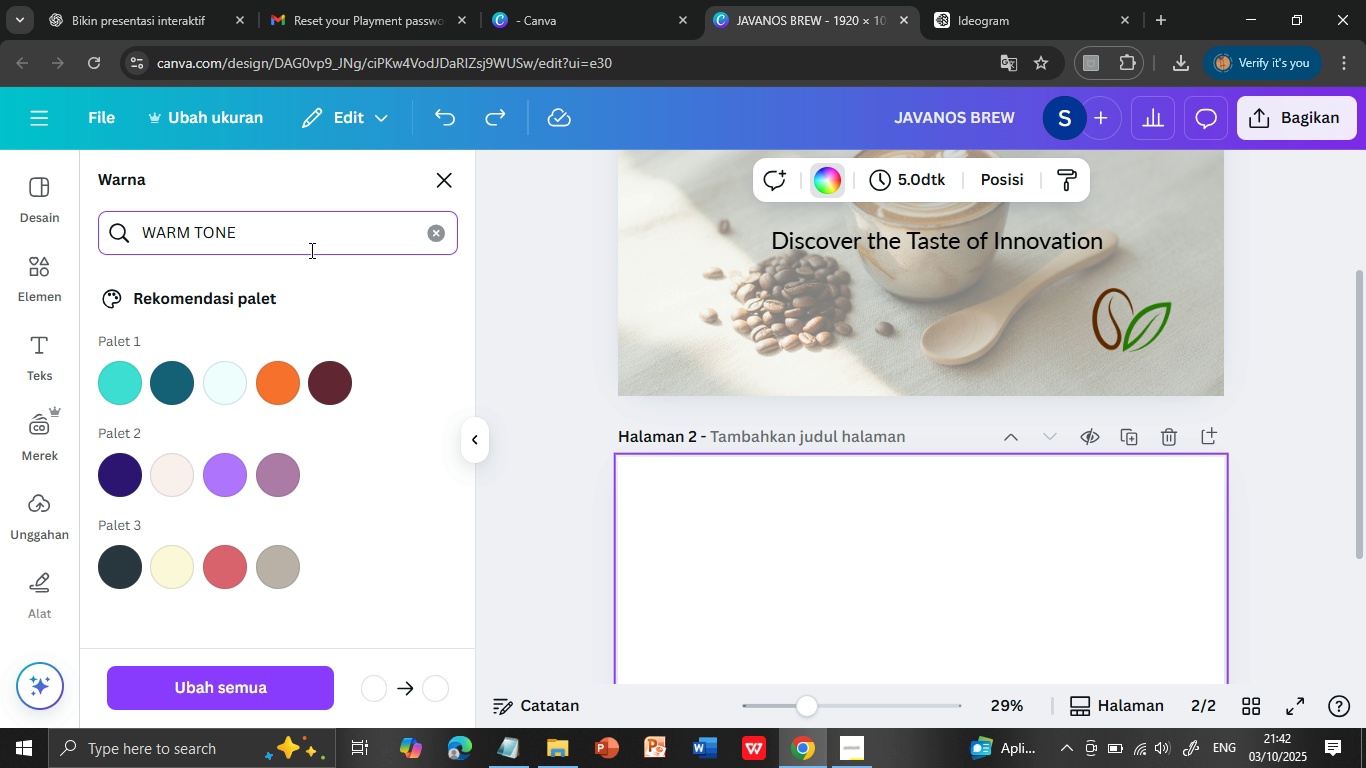 
key(Backspace)
key(Backspace)
key(Backspace)
key(Backspace)
type(COFEE)
 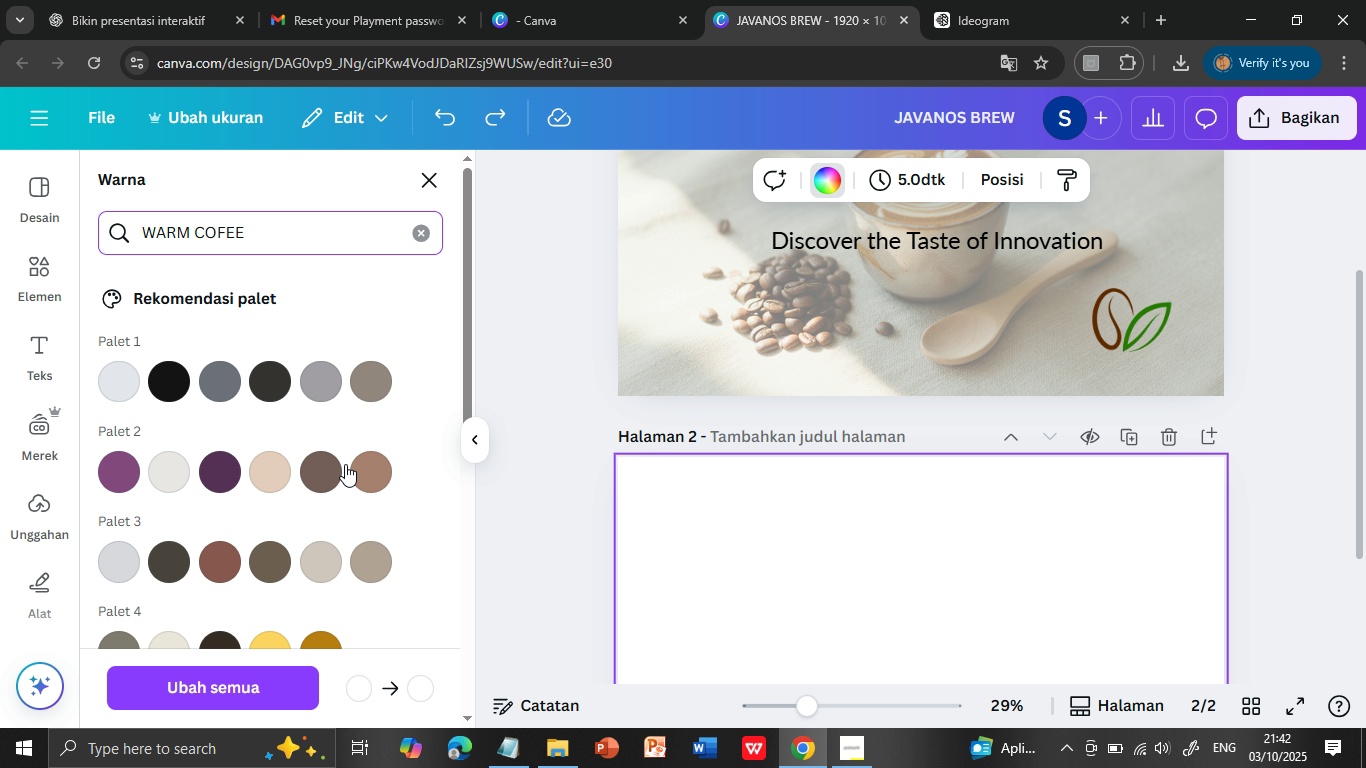 
scroll: coordinate [365, 496], scroll_direction: down, amount: 1.0
 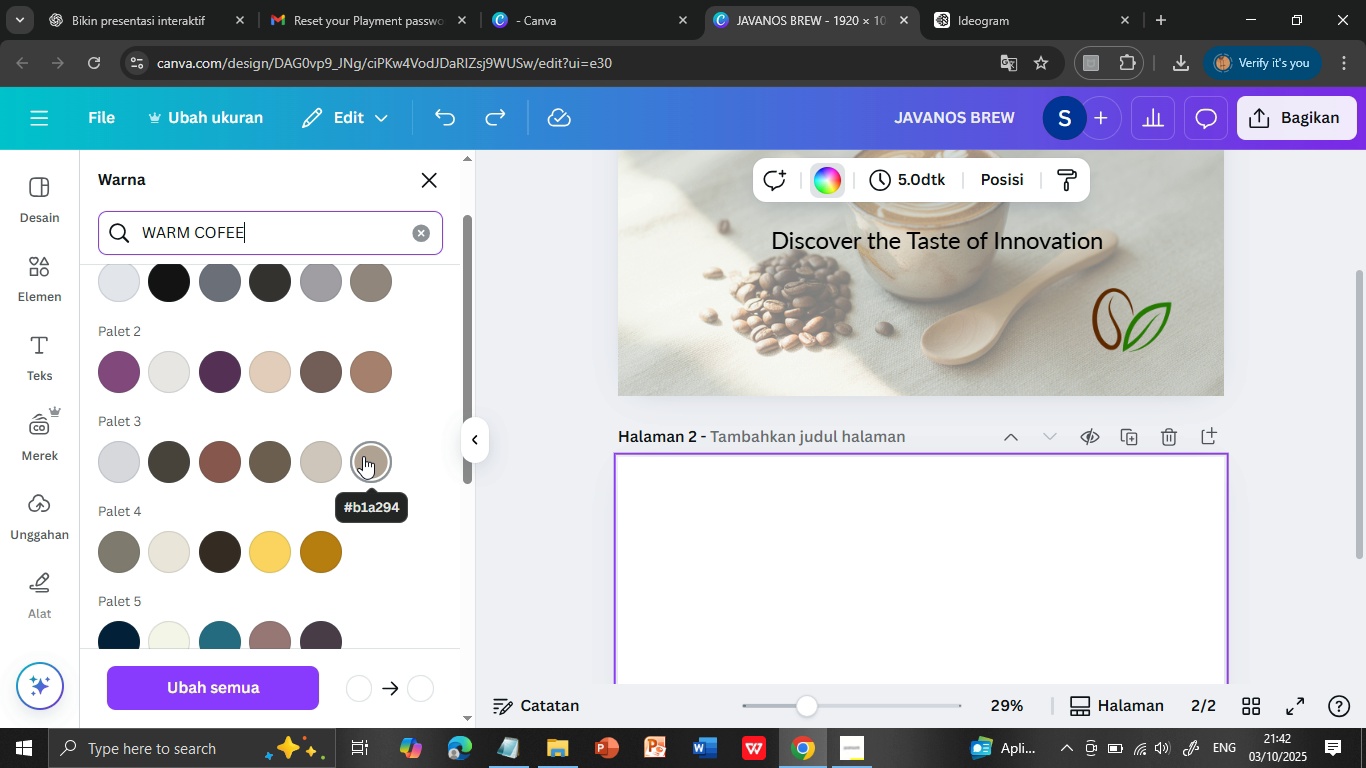 
wait(5.31)
 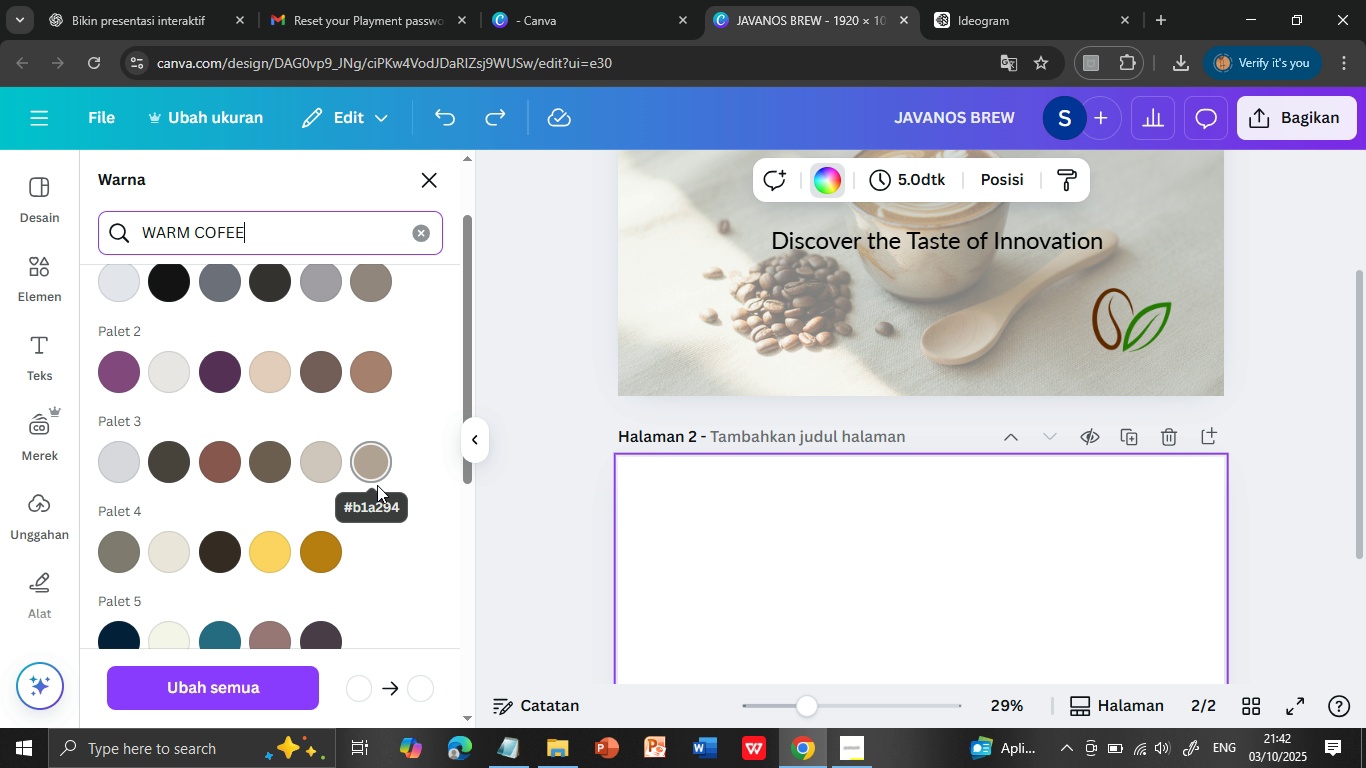 
scroll: coordinate [350, 507], scroll_direction: down, amount: 2.0
 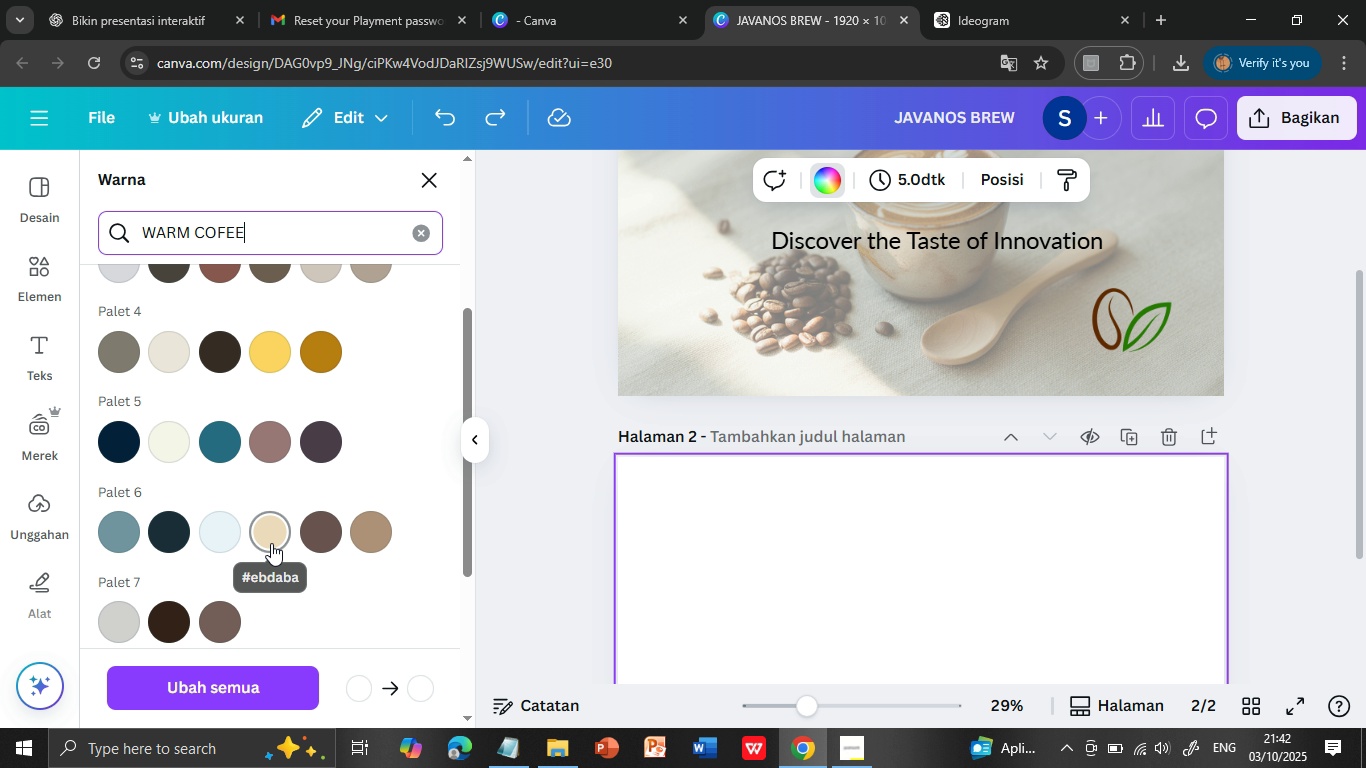 
left_click([270, 540])
 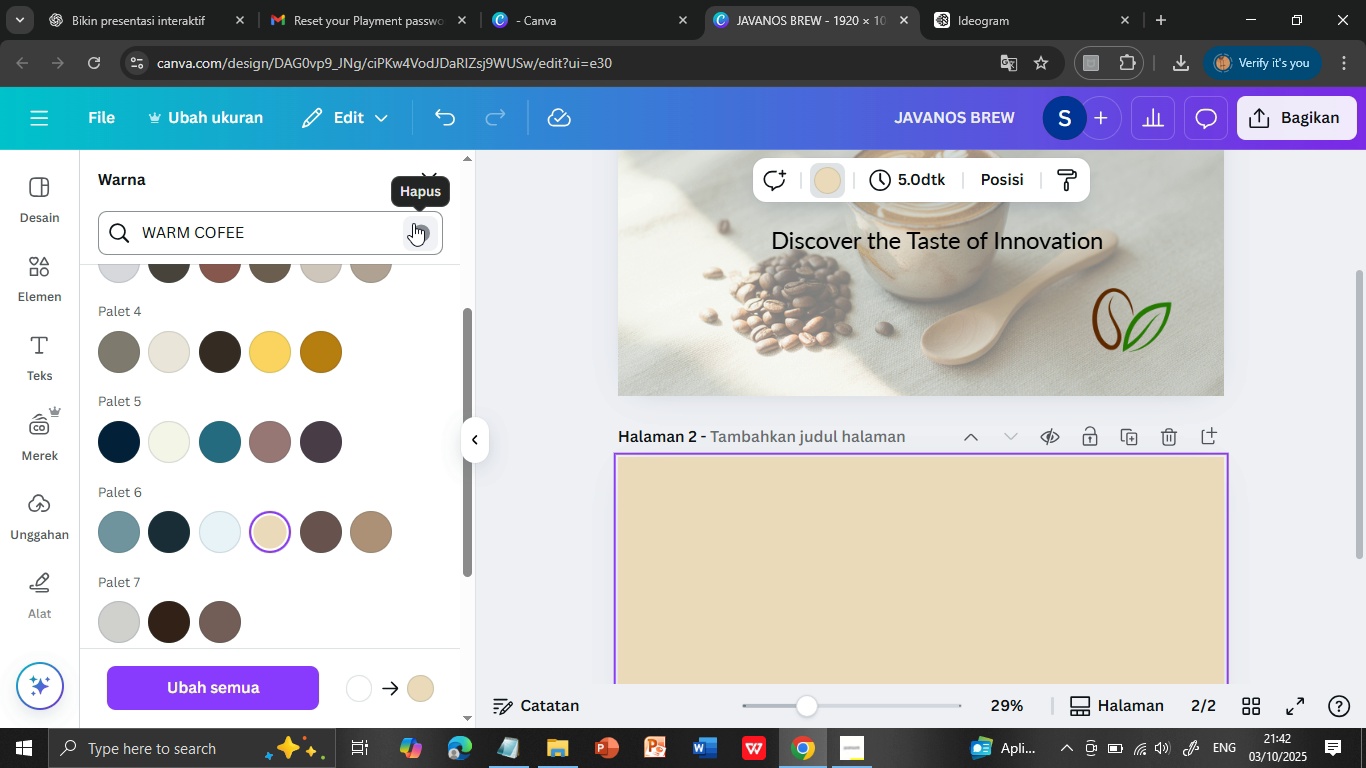 
left_click([442, 117])
 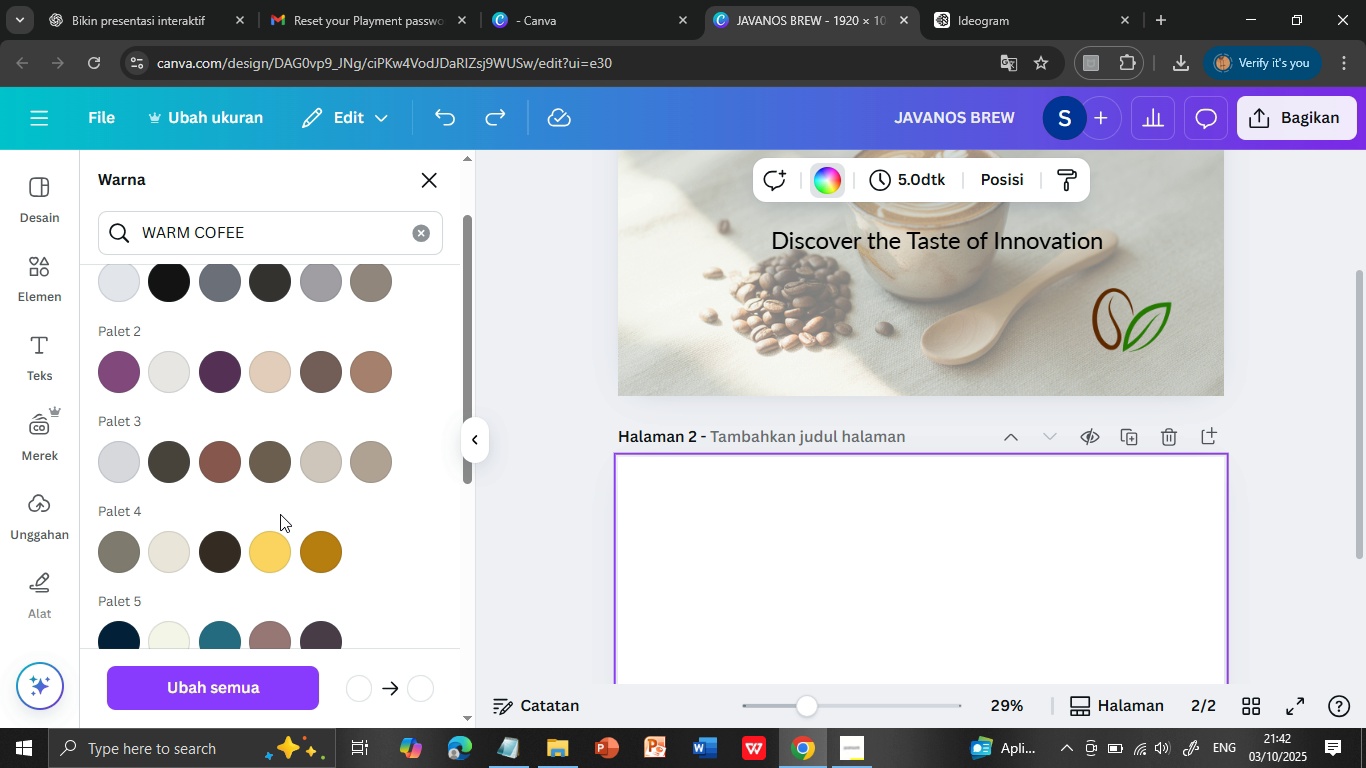 
scroll: coordinate [280, 514], scroll_direction: up, amount: 2.0
 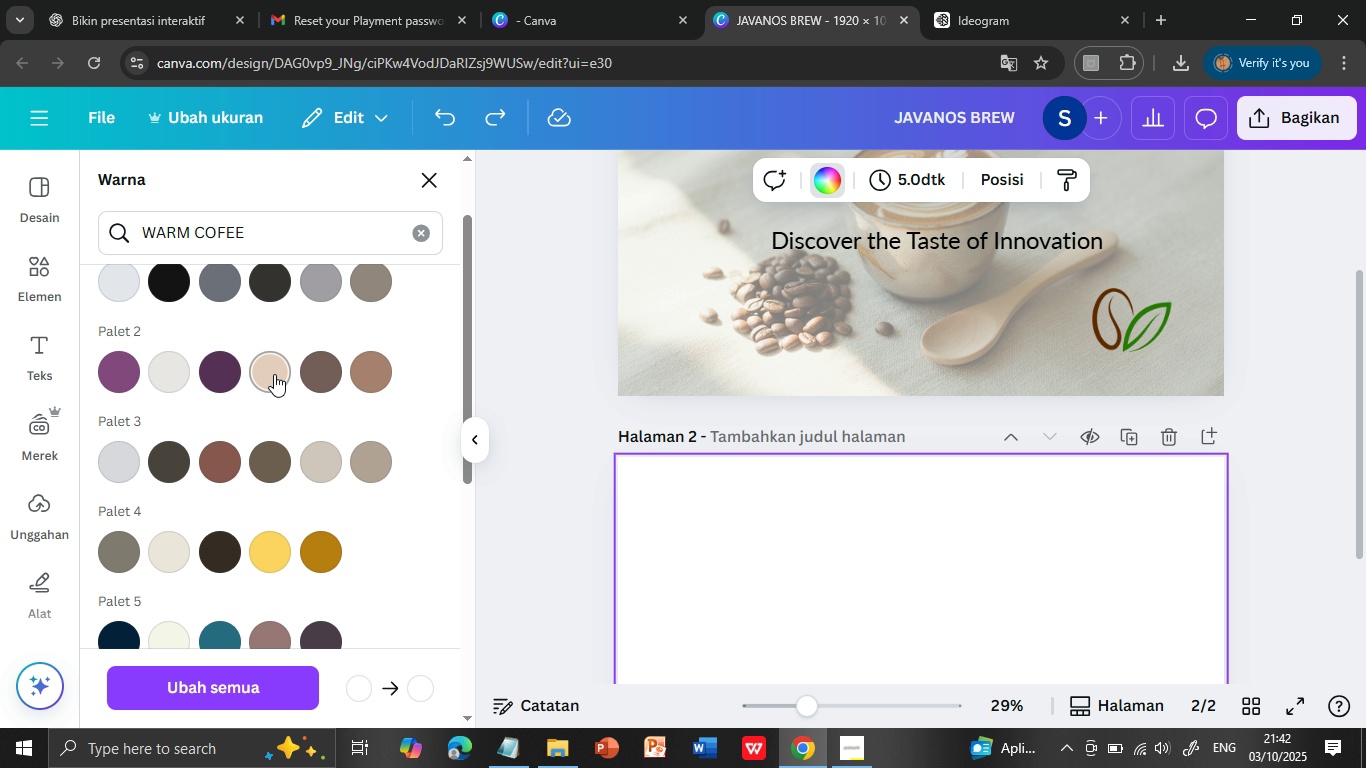 
left_click([274, 374])
 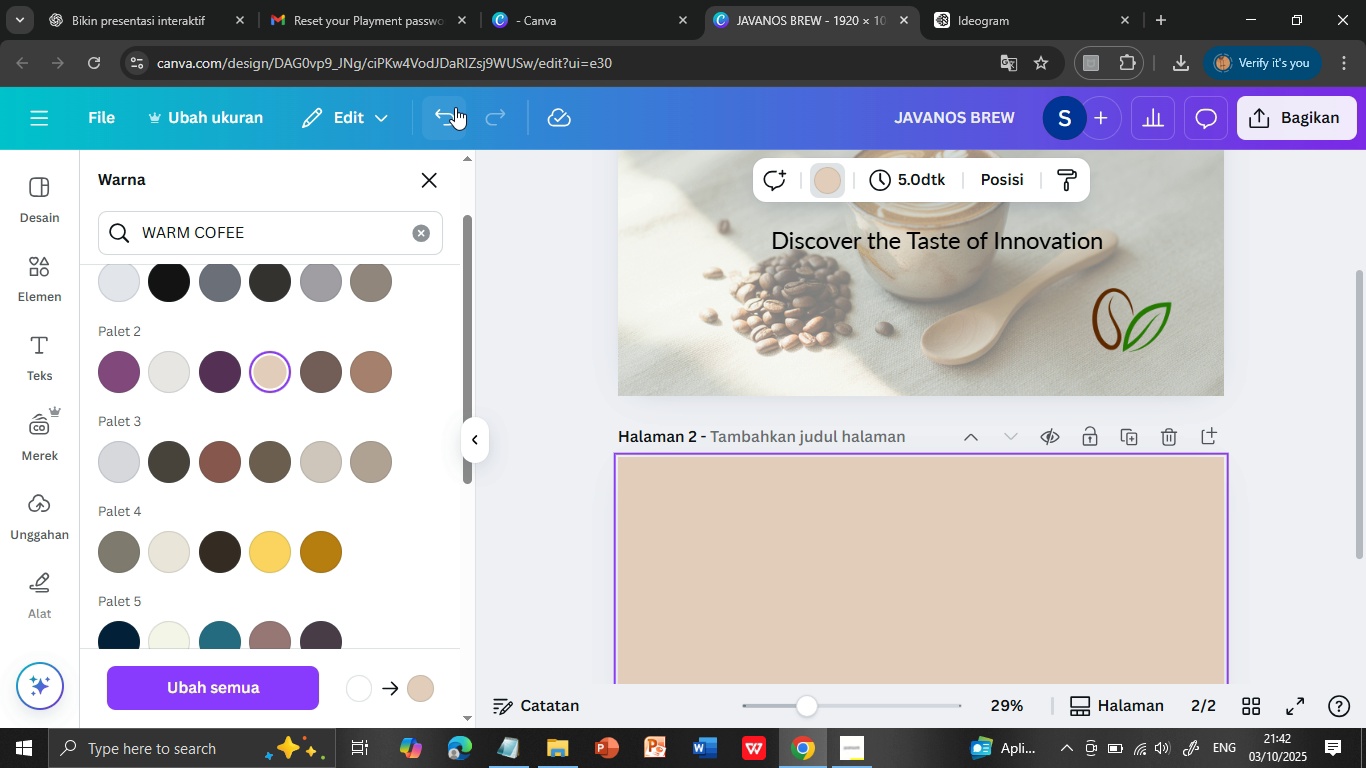 
left_click([454, 105])
 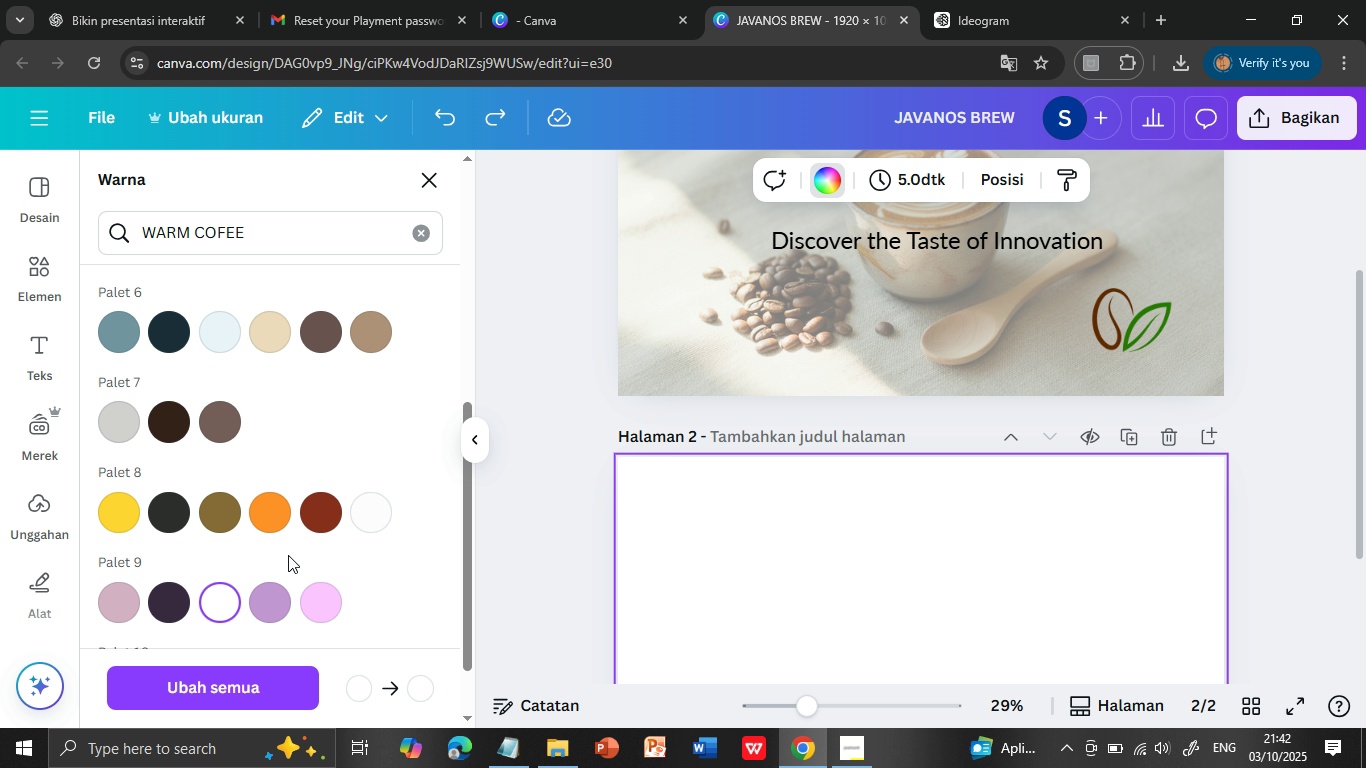 
scroll: coordinate [289, 555], scroll_direction: down, amount: 11.0
 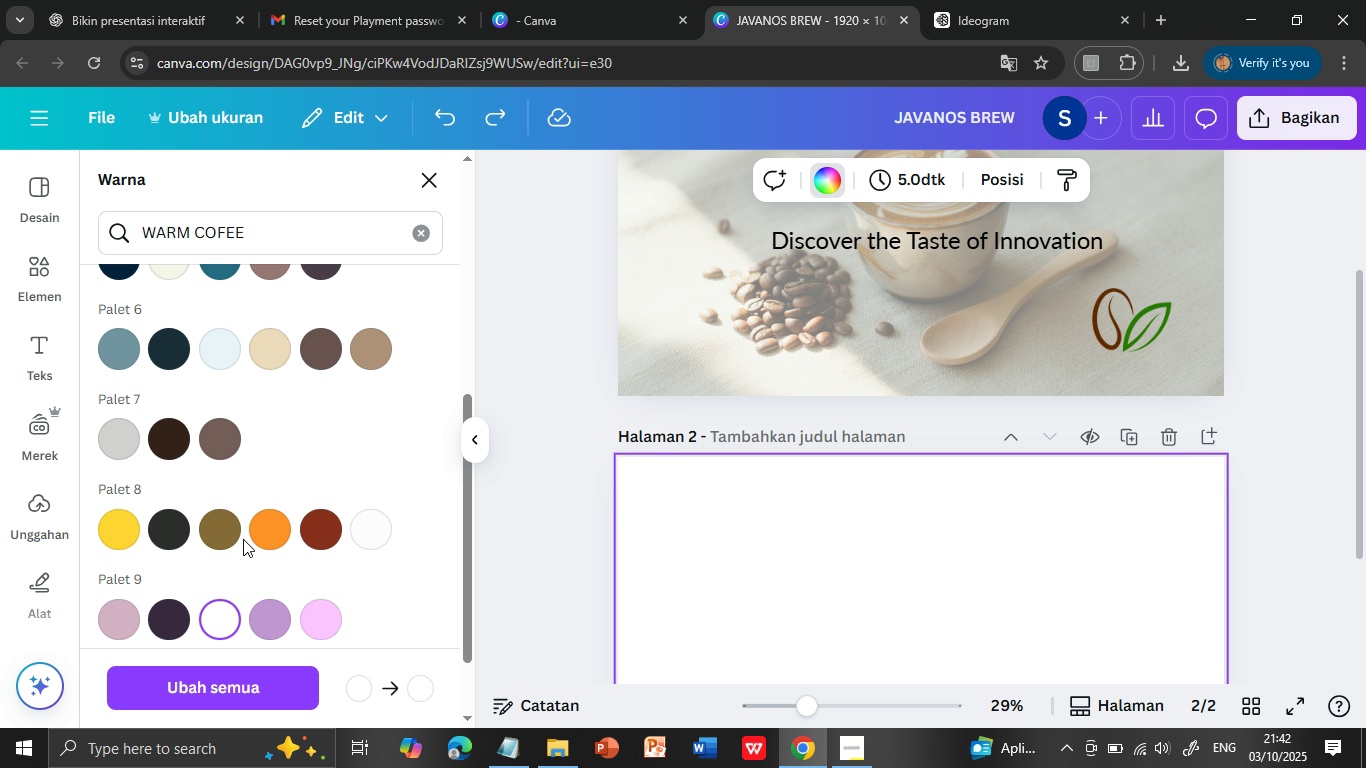 
scroll: coordinate [243, 537], scroll_direction: up, amount: 4.0
 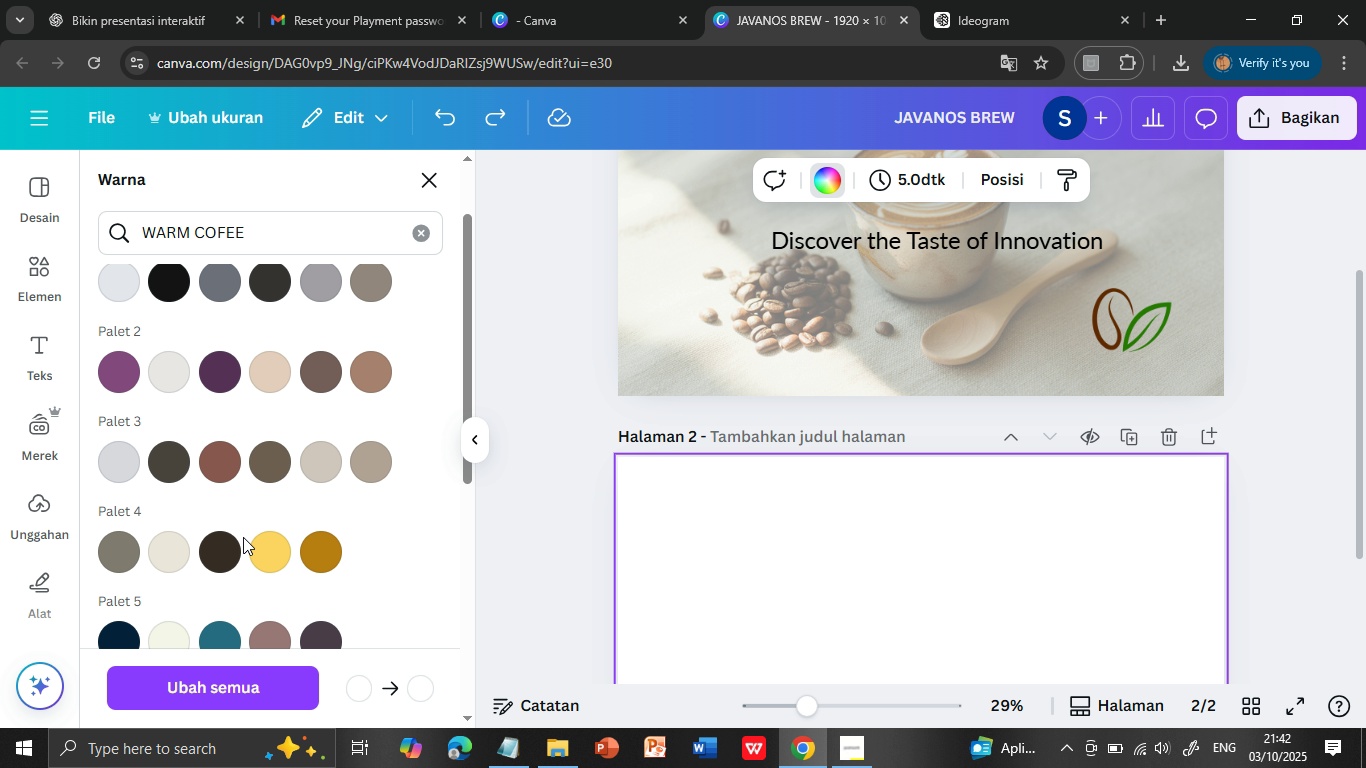 
scroll: coordinate [243, 537], scroll_direction: down, amount: 1.0
 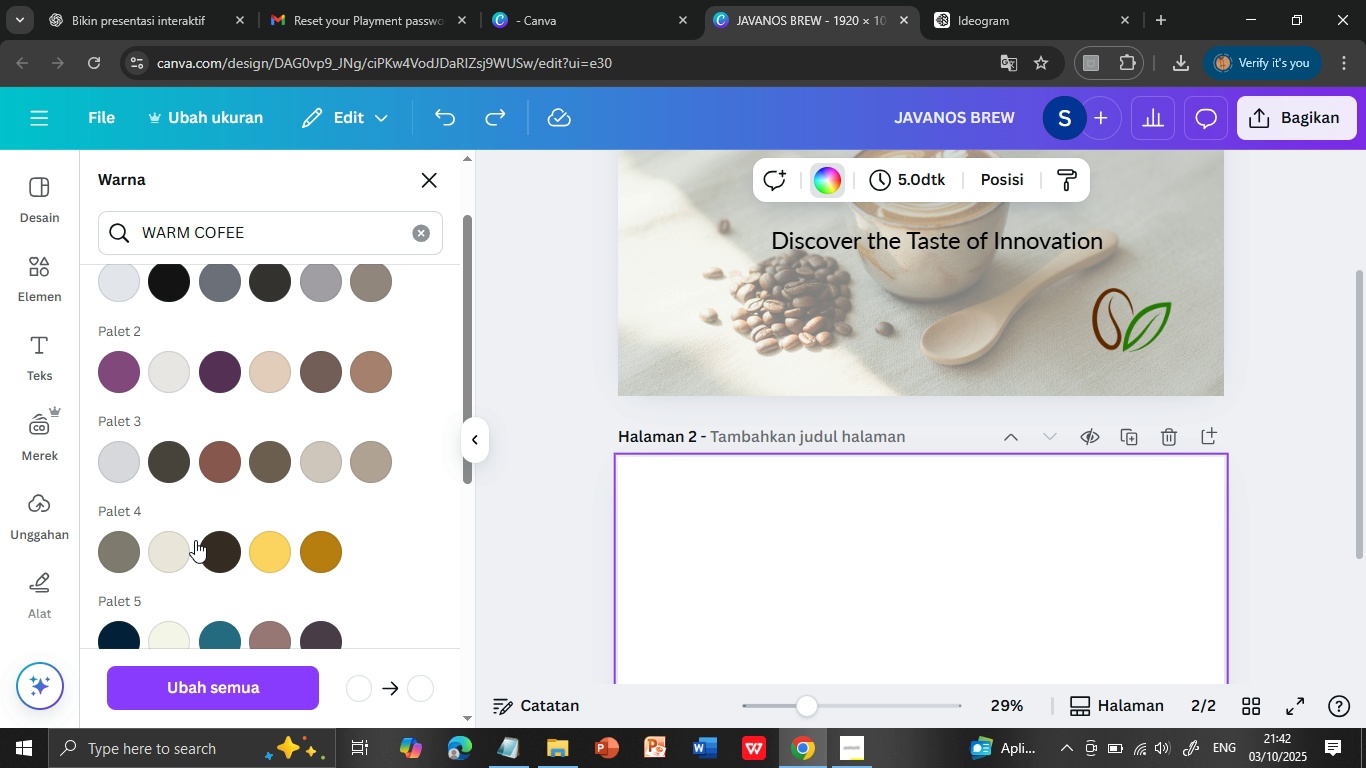 
left_click([178, 548])
 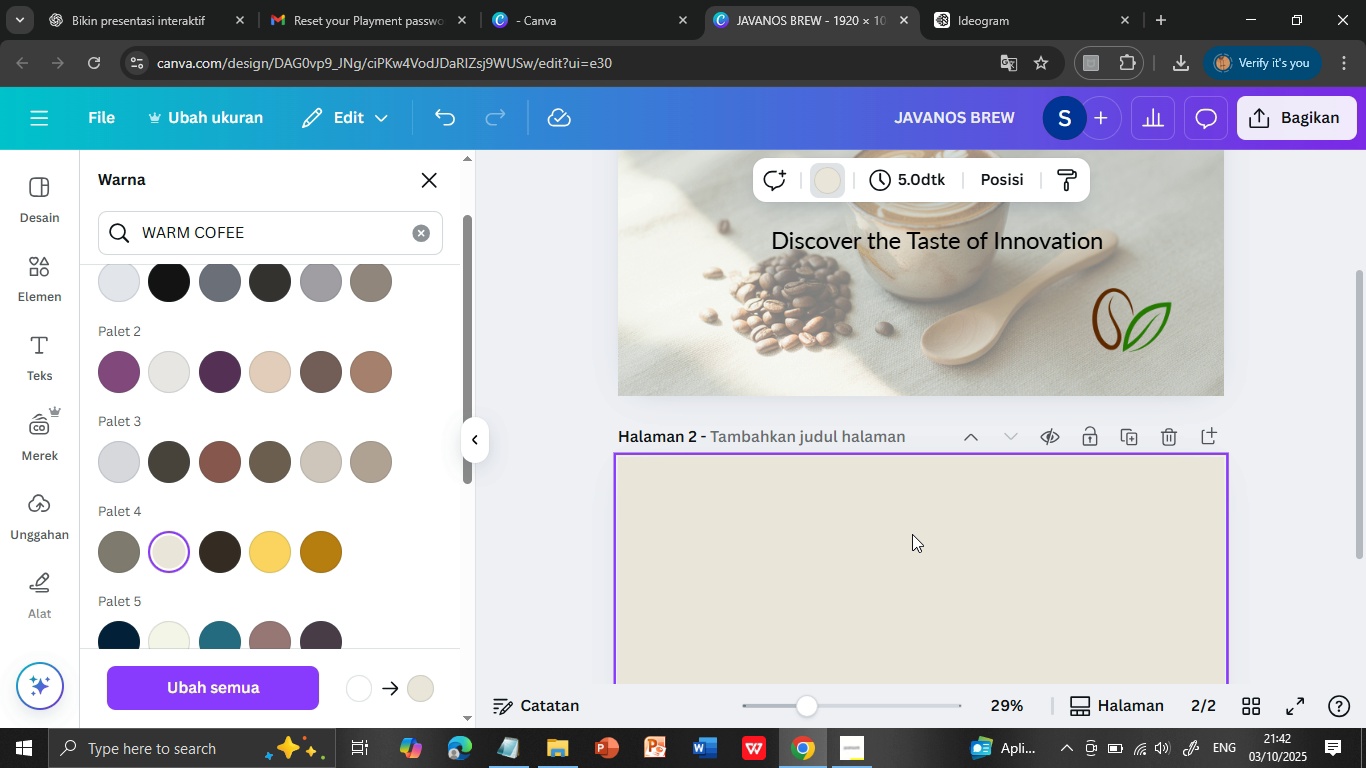 
left_click([912, 534])
 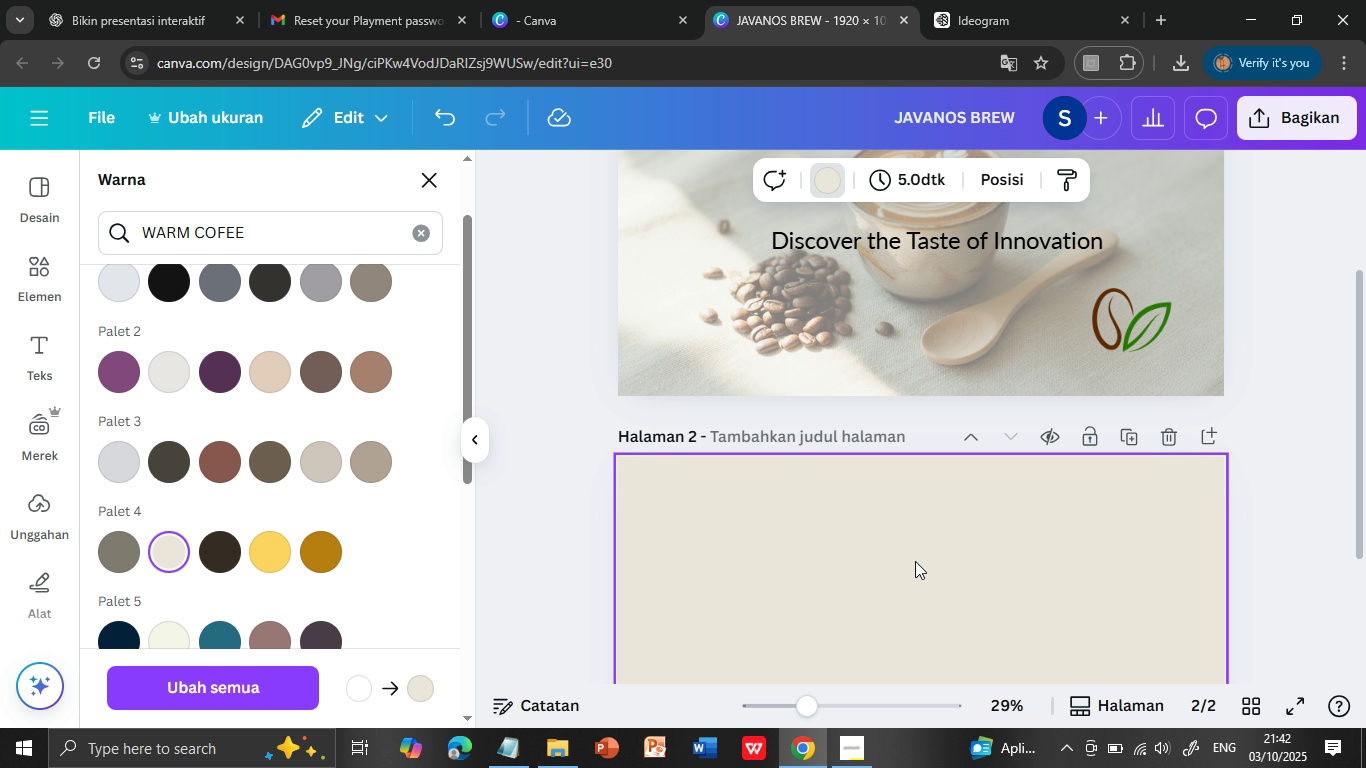 
scroll: coordinate [915, 562], scroll_direction: down, amount: 2.0
 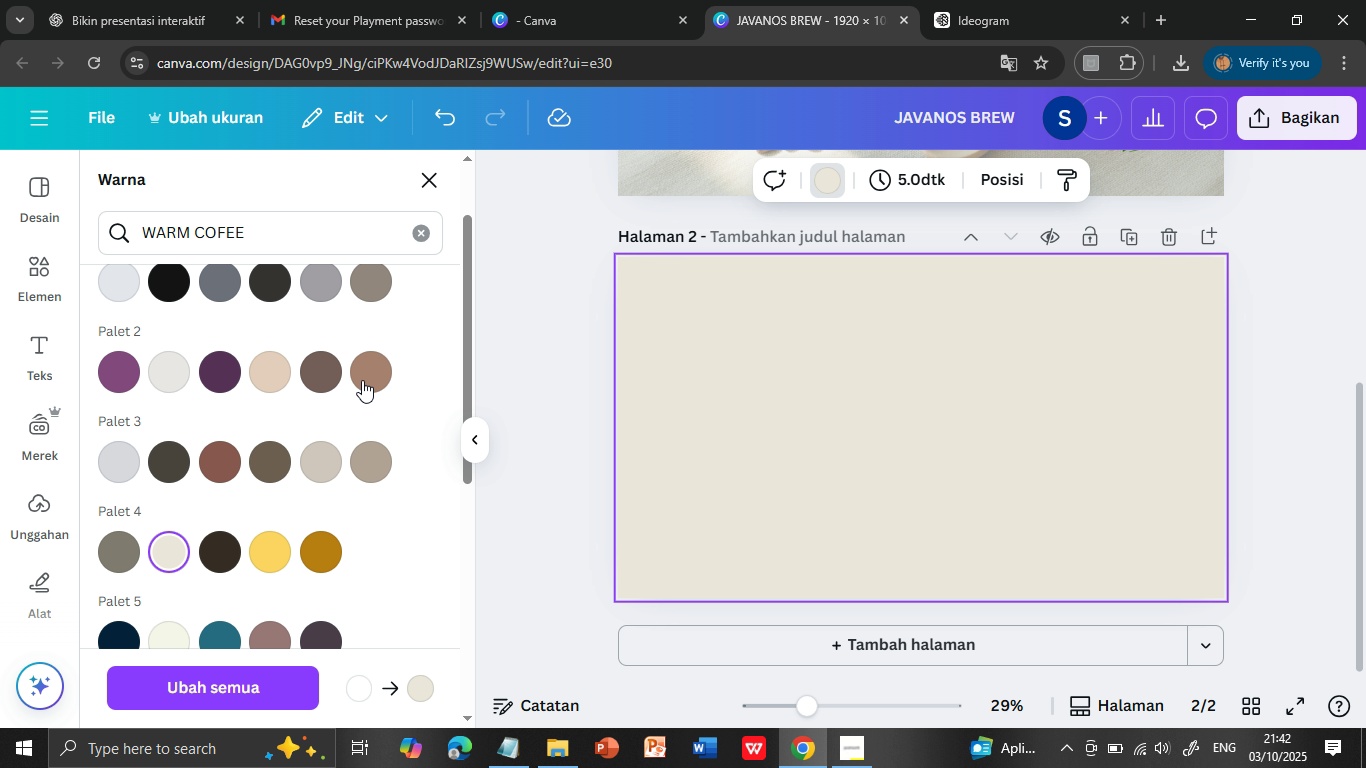 
left_click([39, 345])
 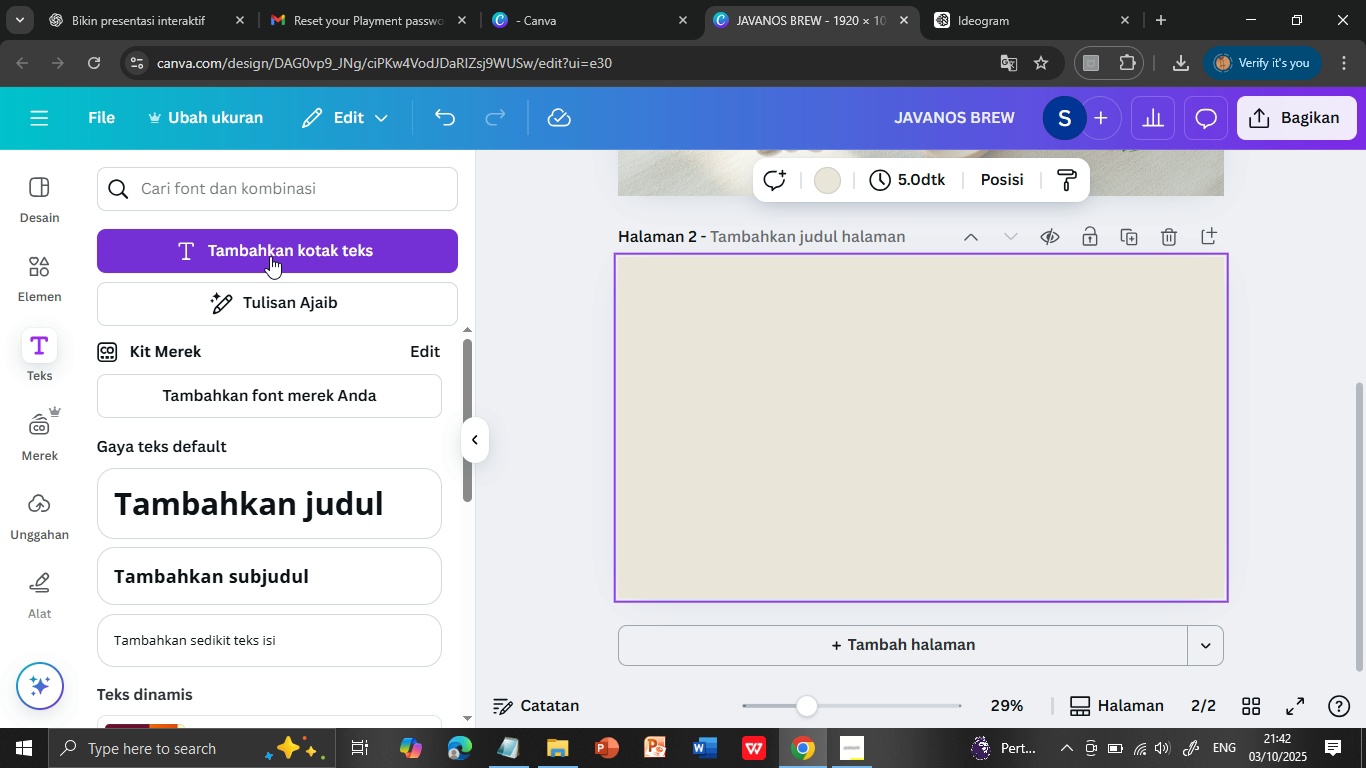 
left_click([270, 256])
 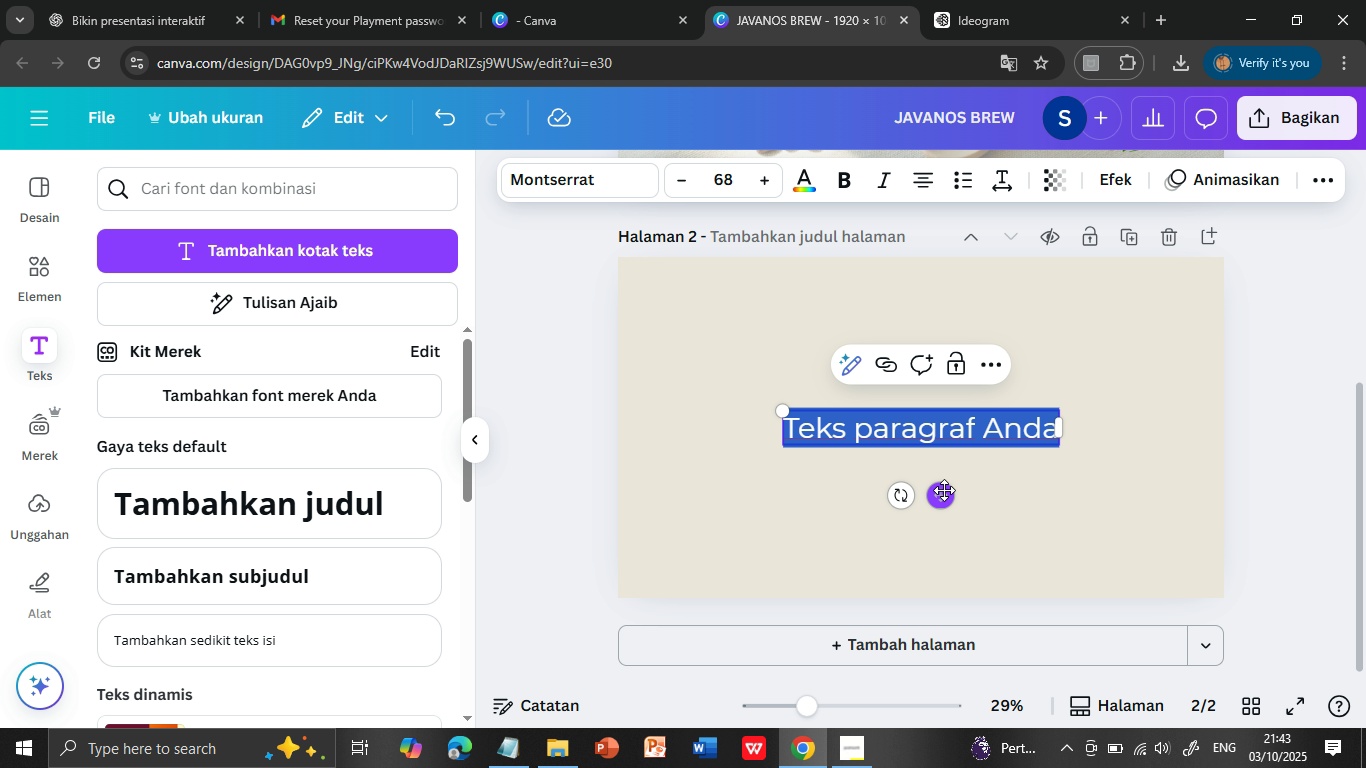 
left_click_drag(start_coordinate=[944, 490], to_coordinate=[950, 382])
 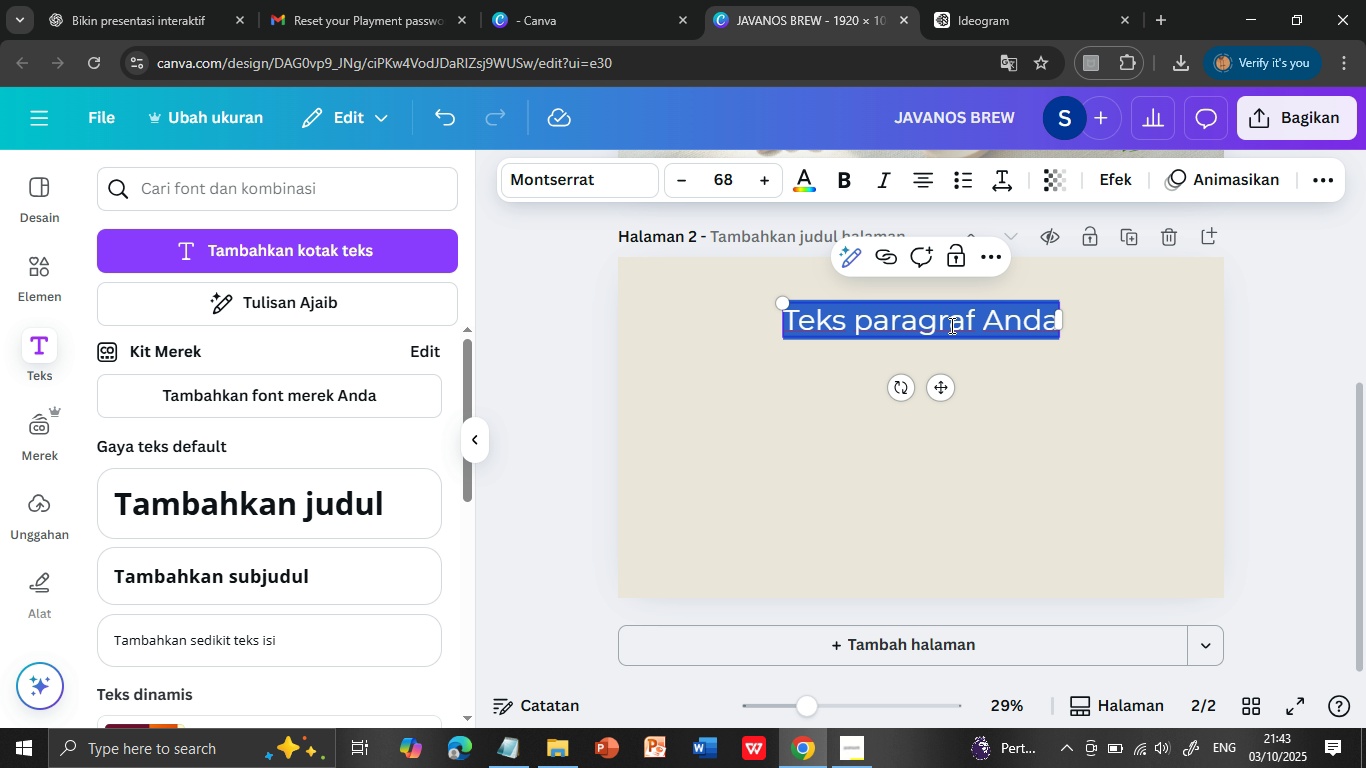 
double_click([950, 325])
 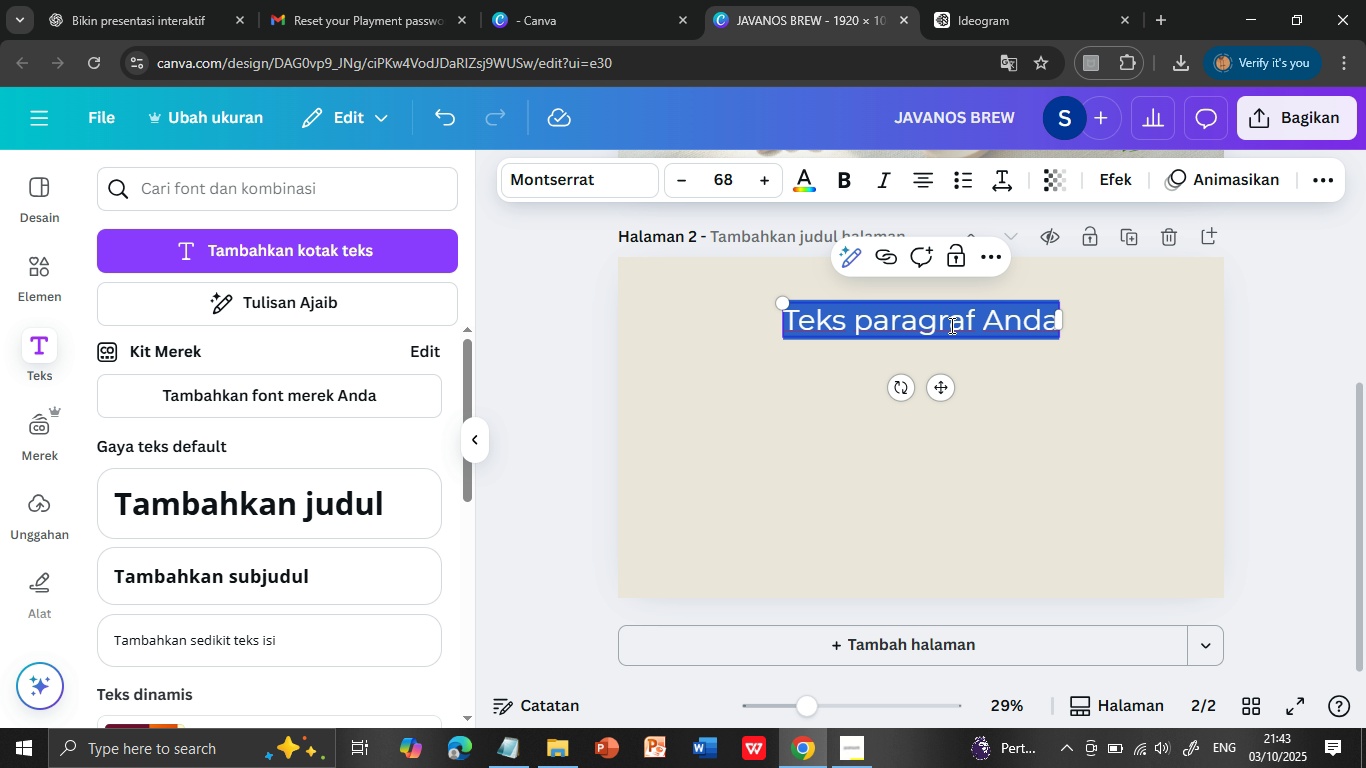 
triple_click([950, 325])
 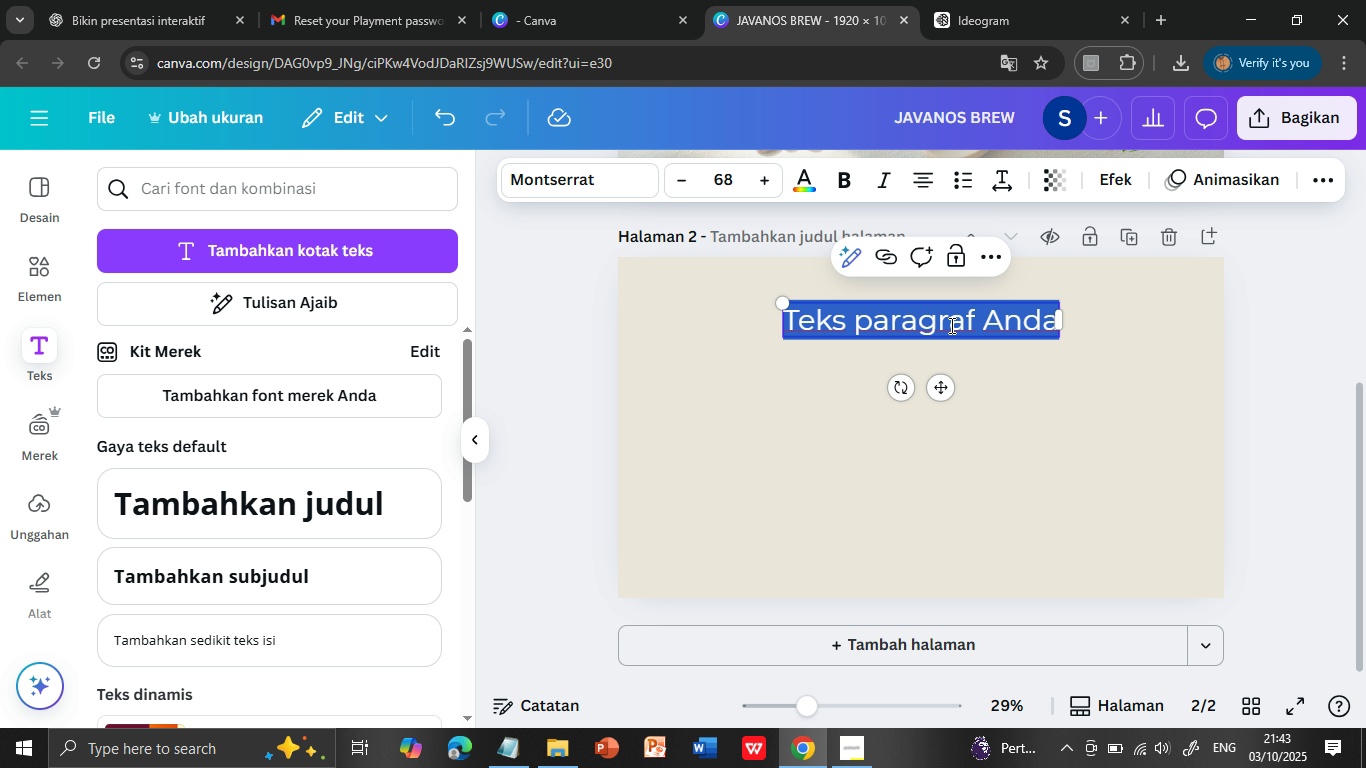 
key(Control+V)
 